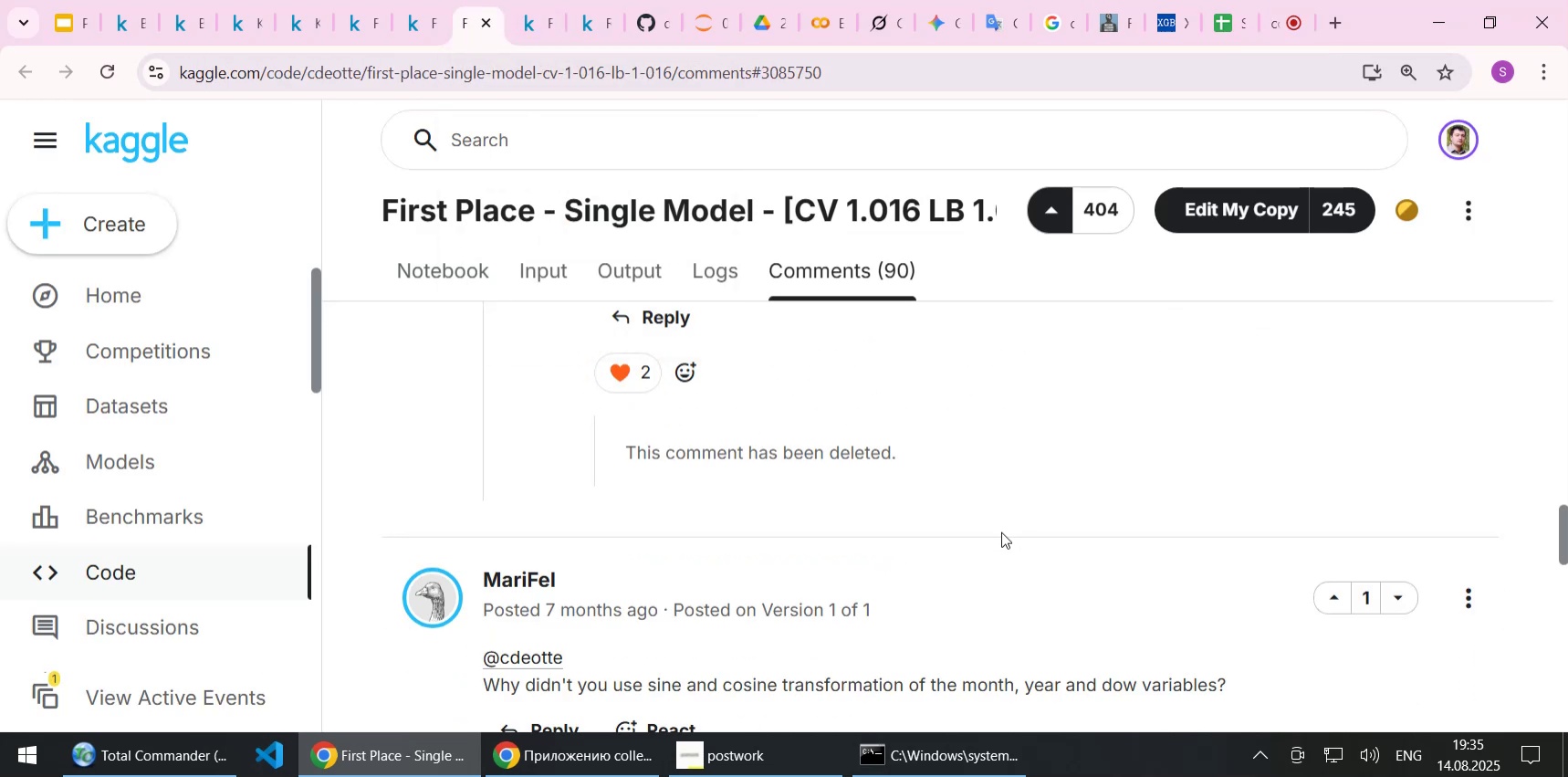 
left_click([901, 606])
 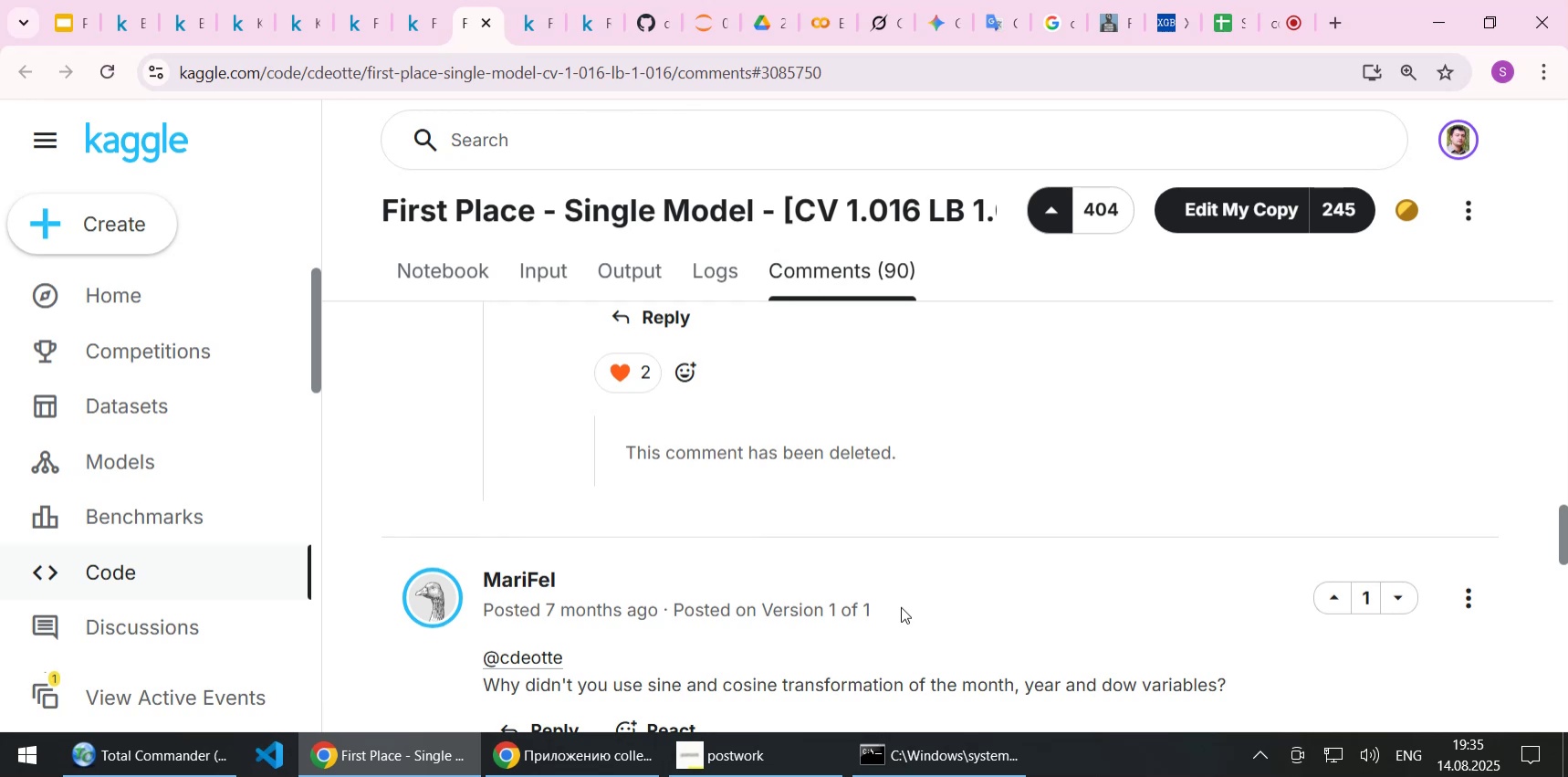 
scroll: coordinate [901, 606], scroll_direction: down, amount: 1.0
 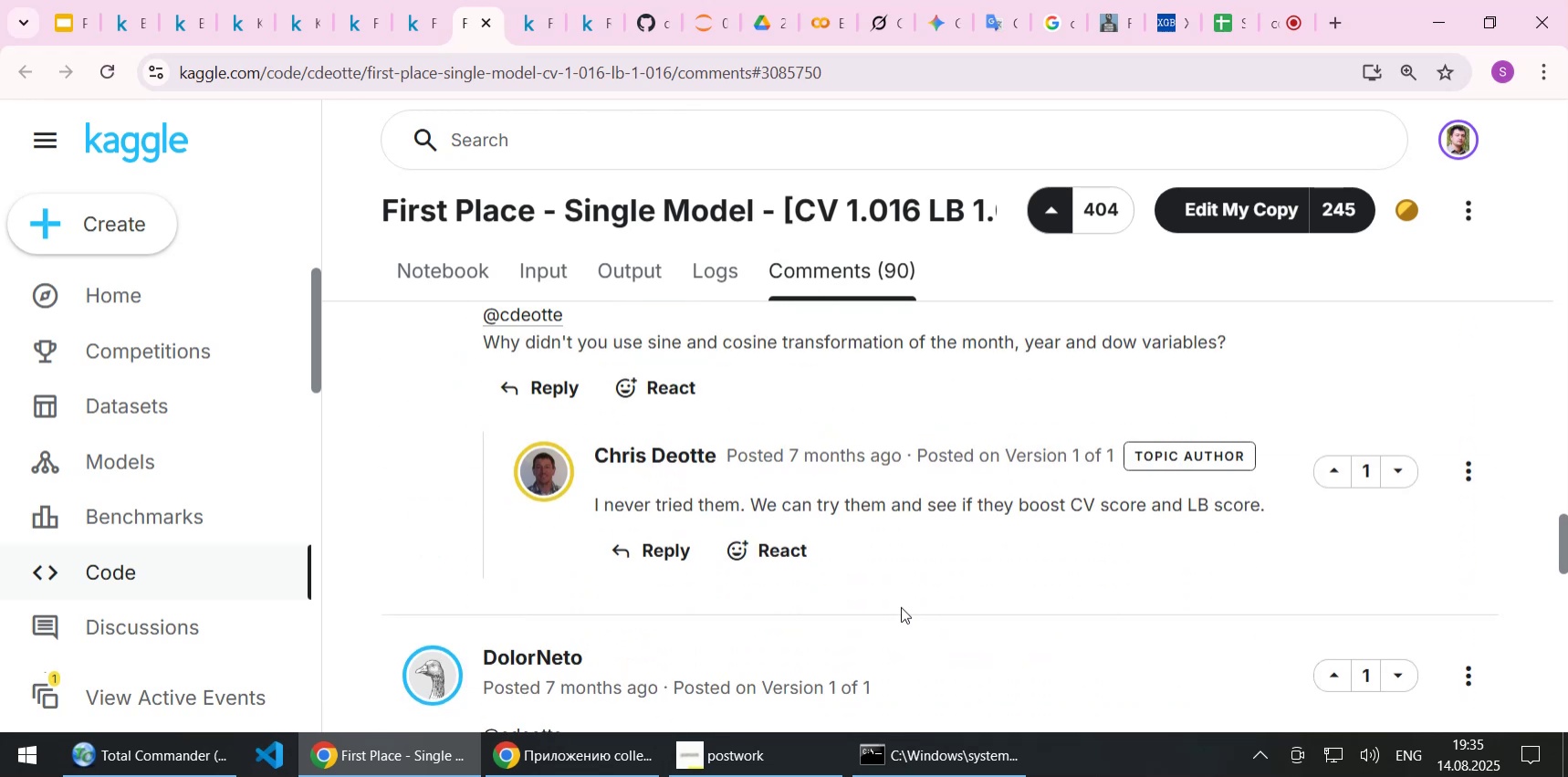 
scroll: coordinate [901, 606], scroll_direction: up, amount: 1.0
 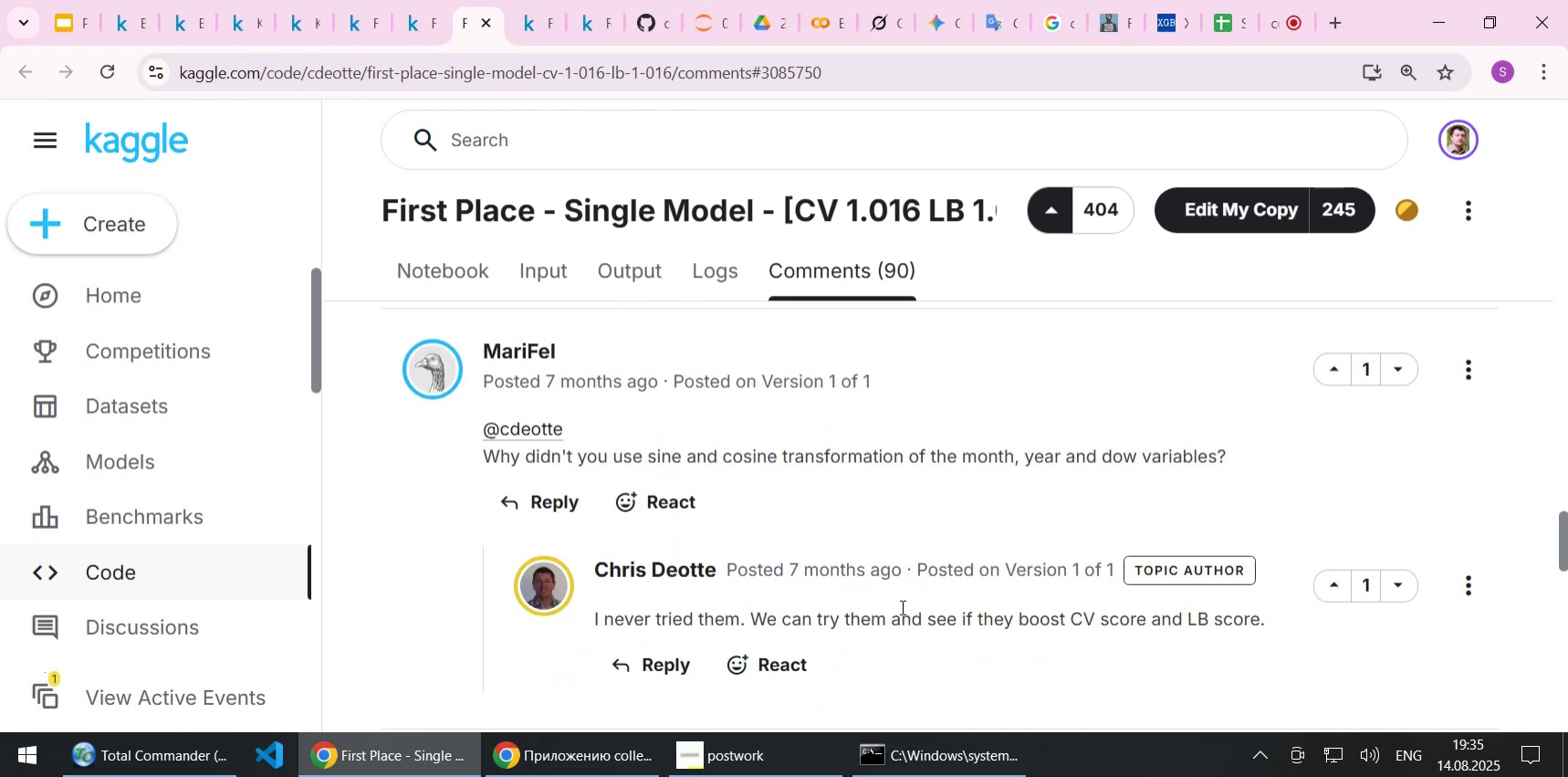 
scroll: coordinate [891, 575], scroll_direction: down, amount: 3.0
 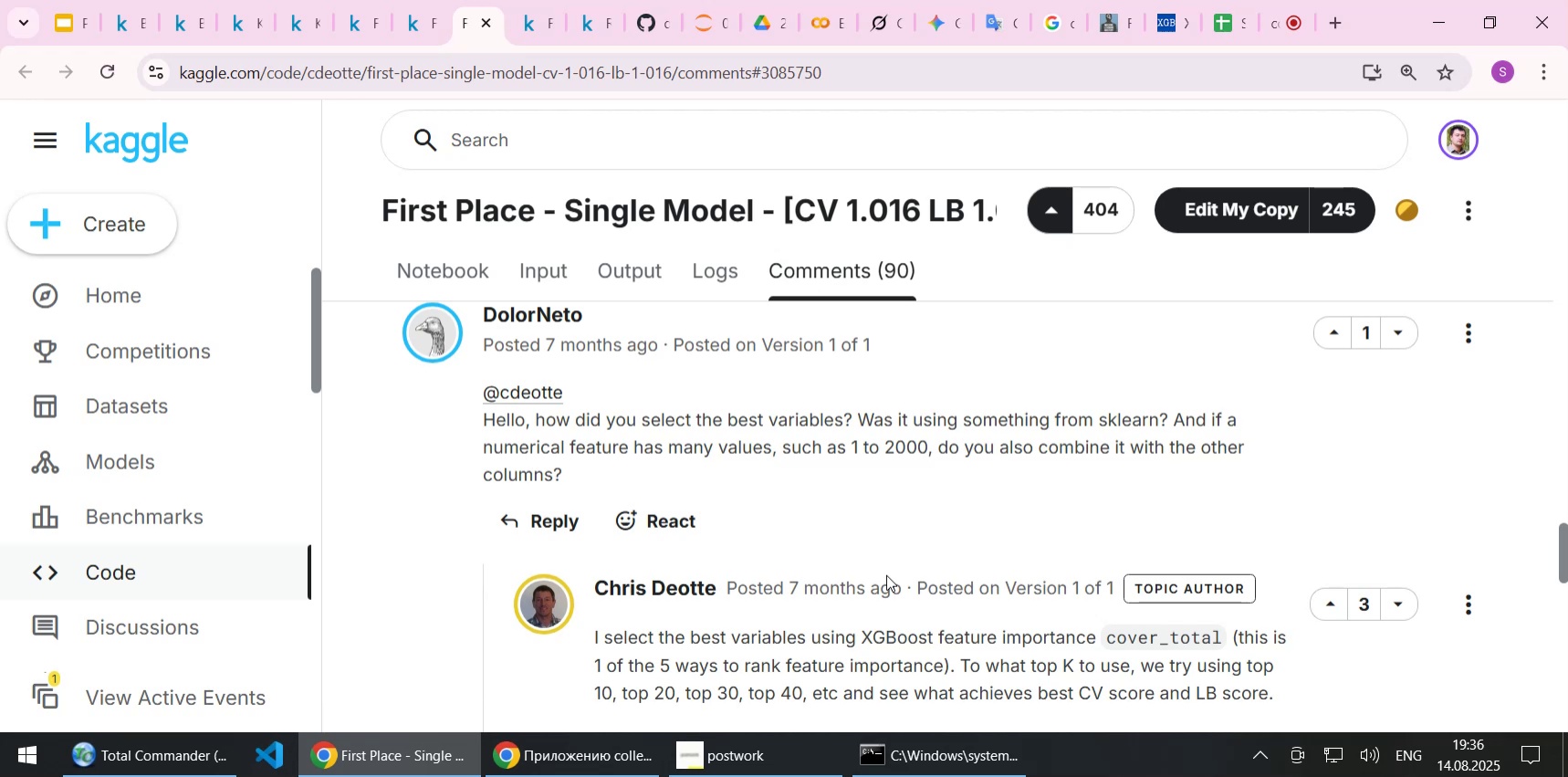 
wait(35.26)
 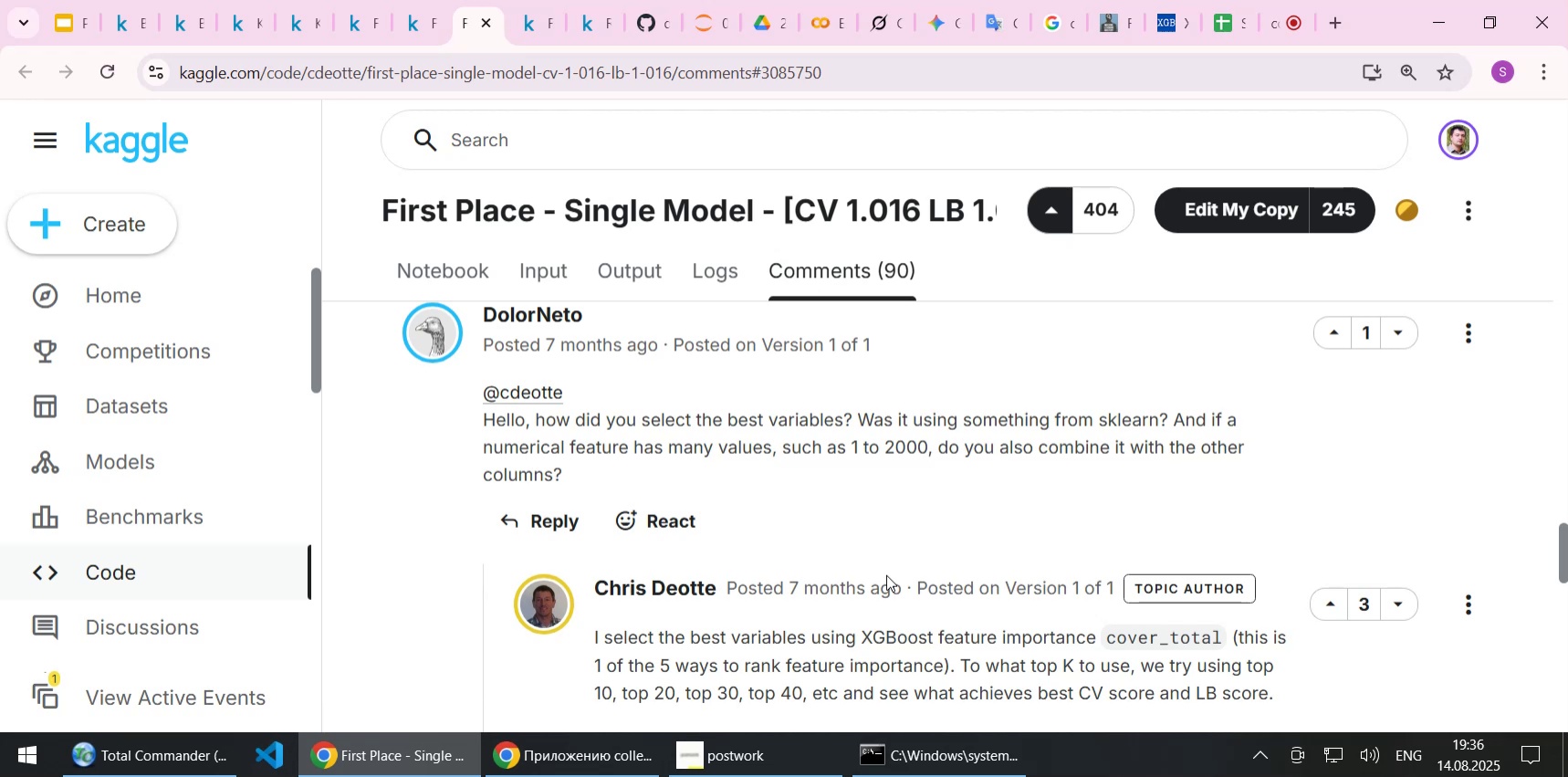 
scroll: coordinate [849, 541], scroll_direction: down, amount: 1.0
 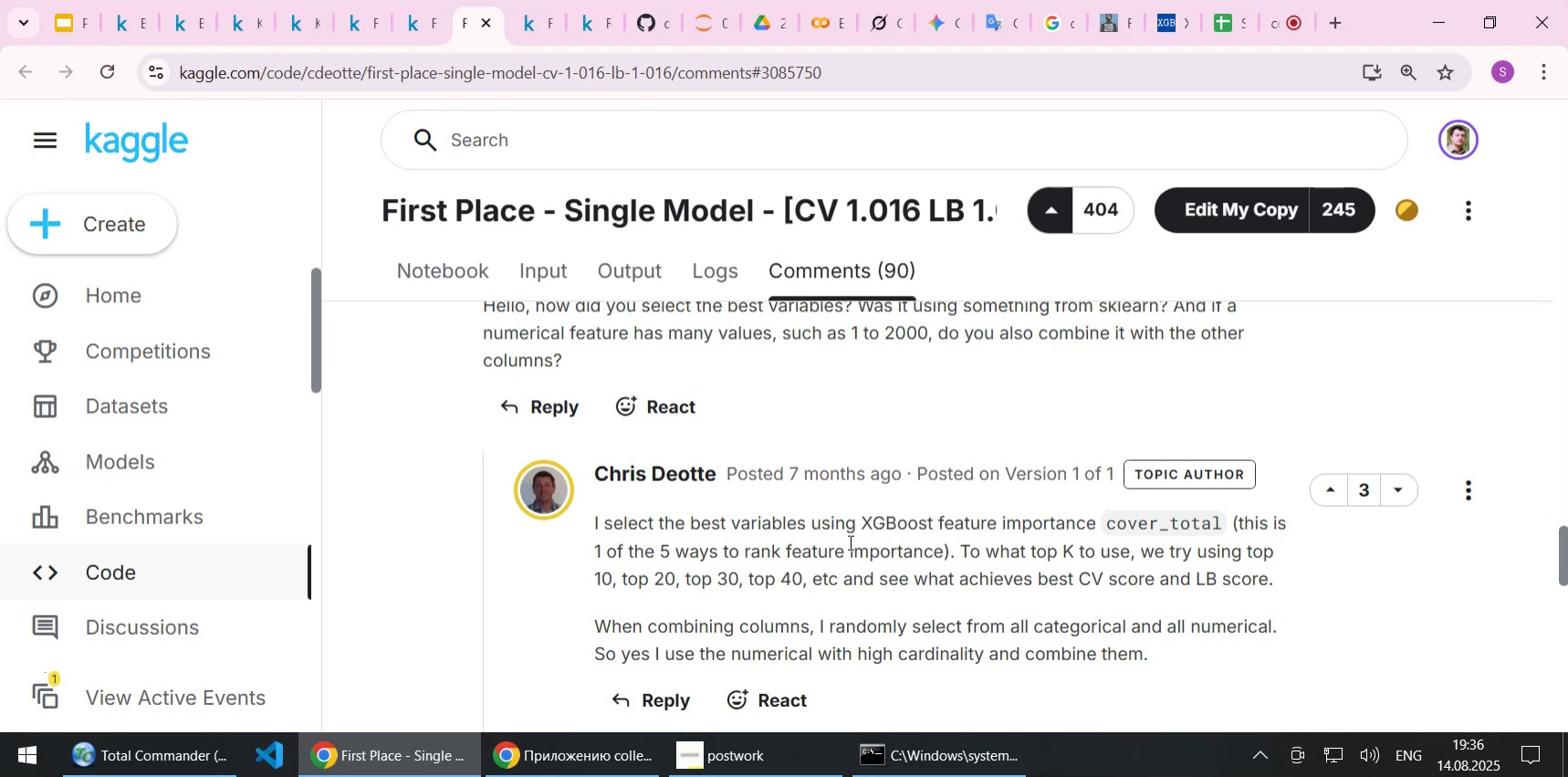 
wait(9.6)
 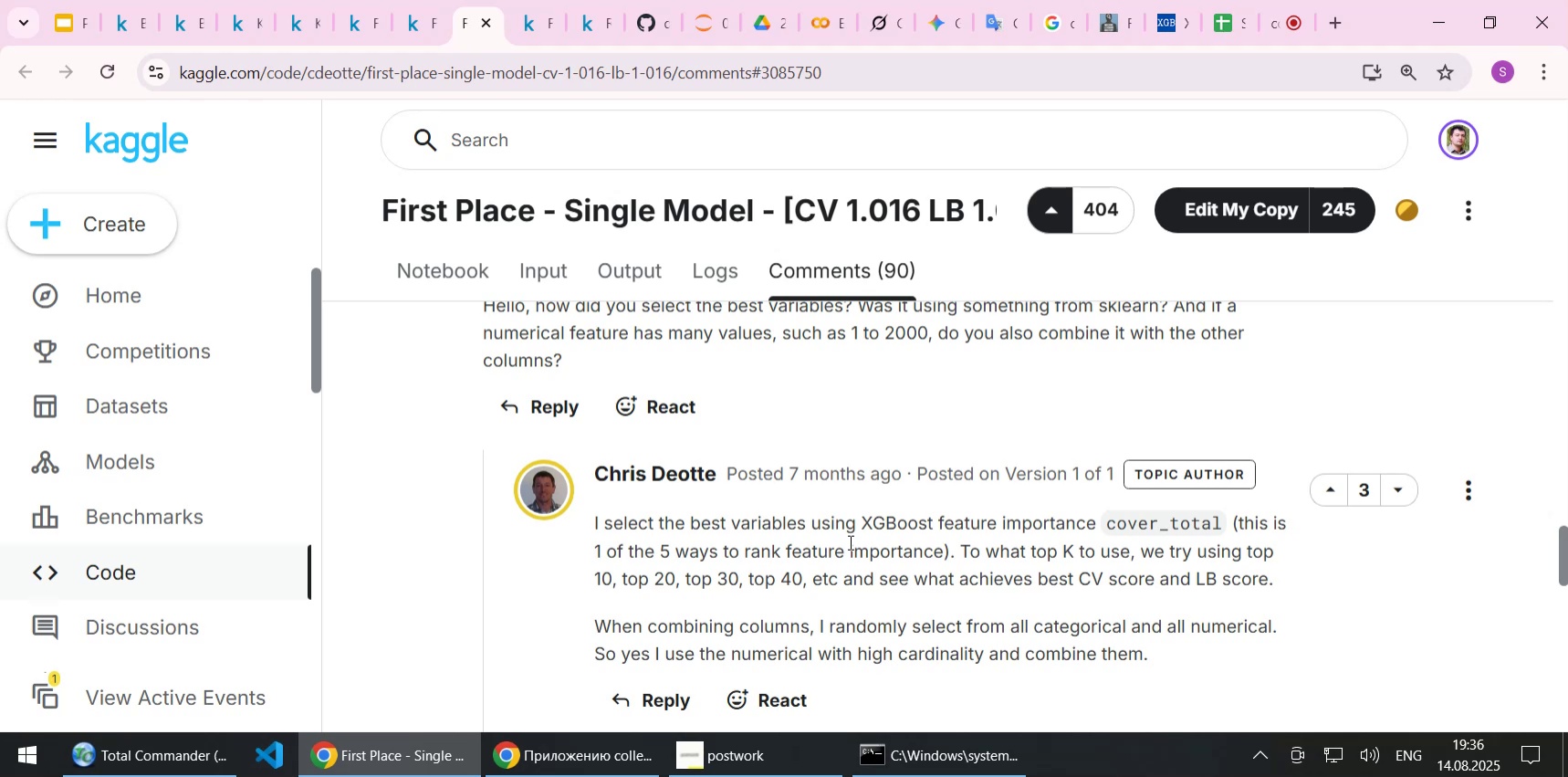 
scroll: coordinate [841, 553], scroll_direction: down, amount: 1.0
 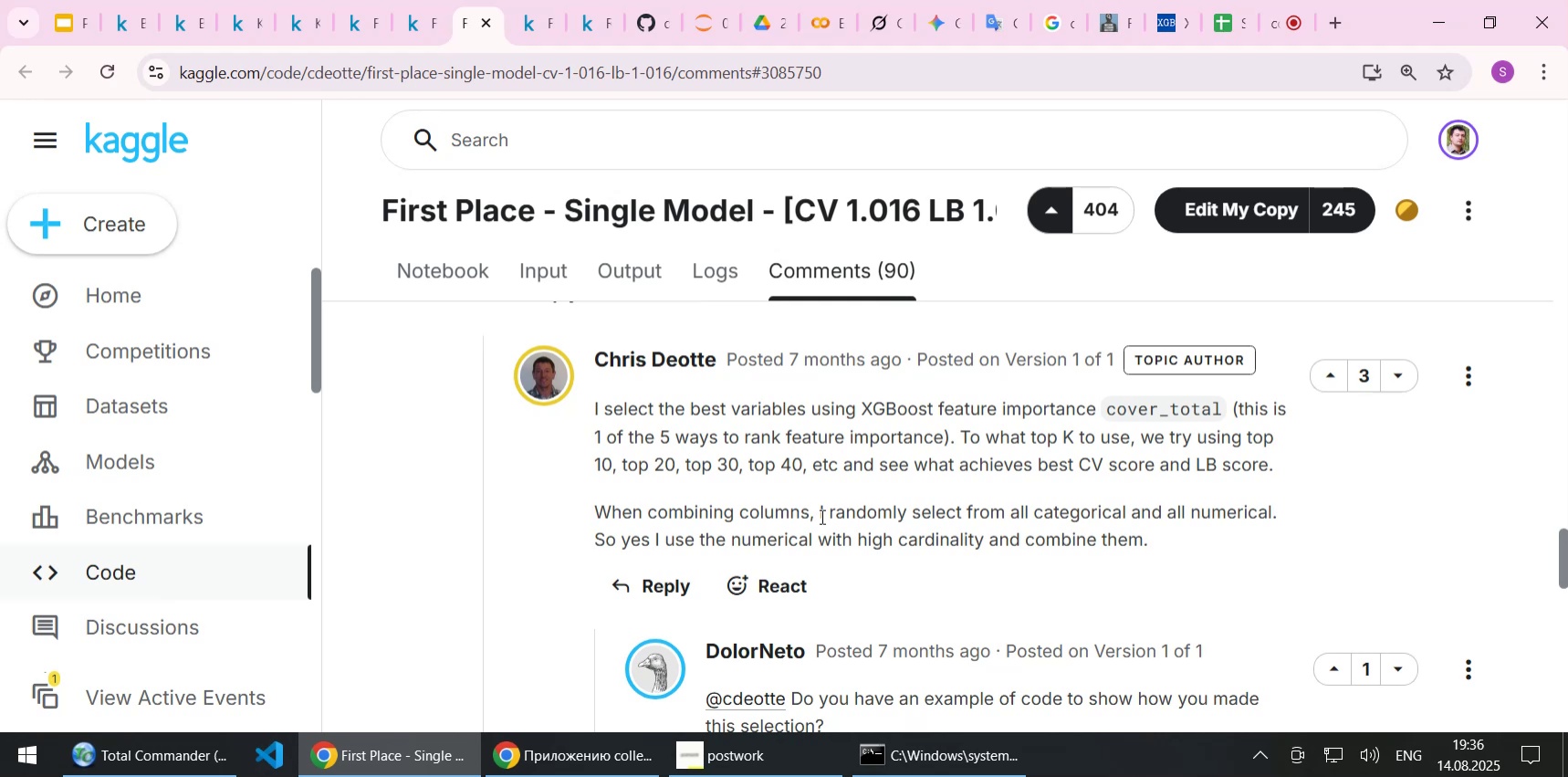 
wait(10.56)
 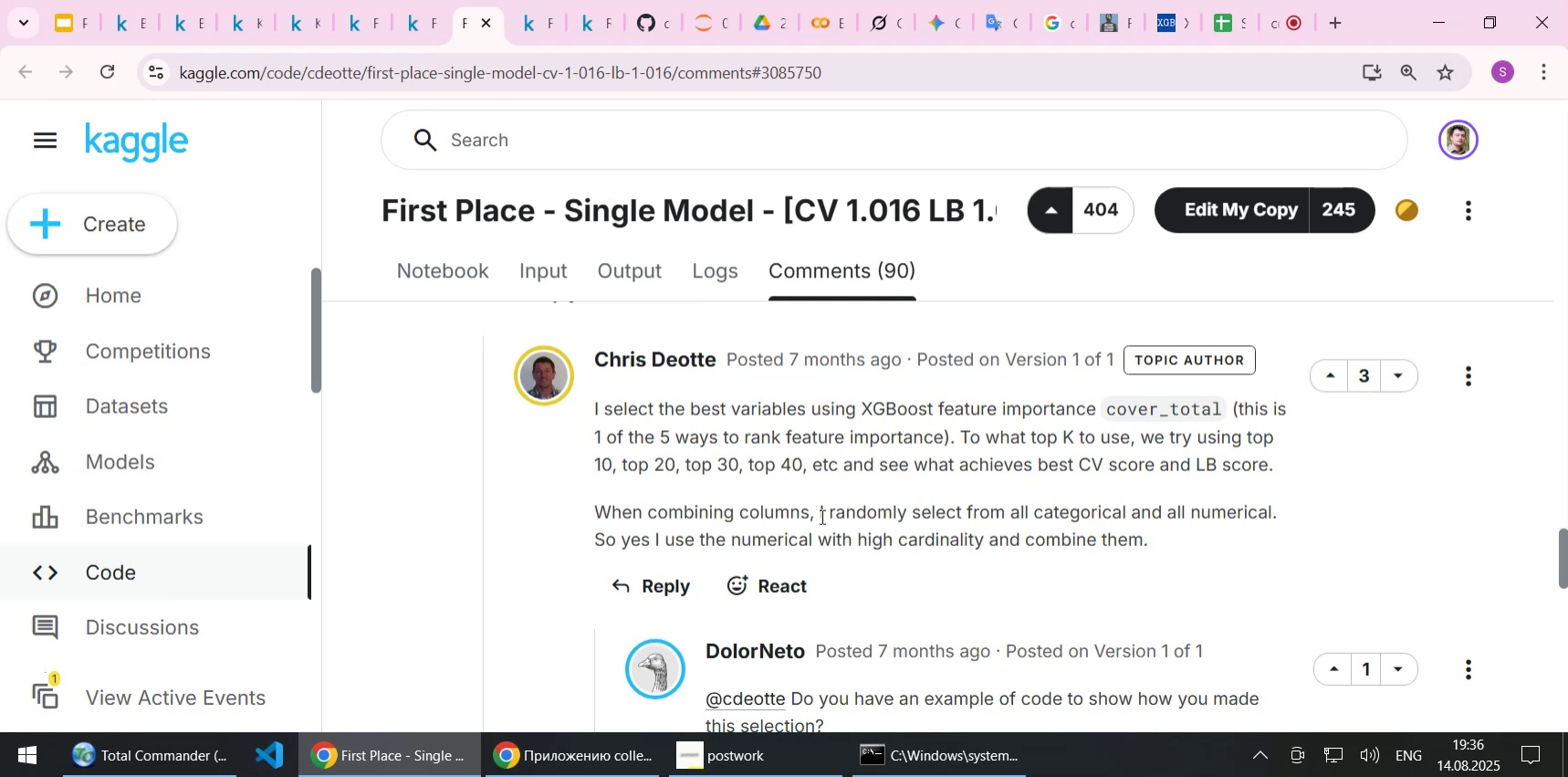 
left_click([852, 499])
 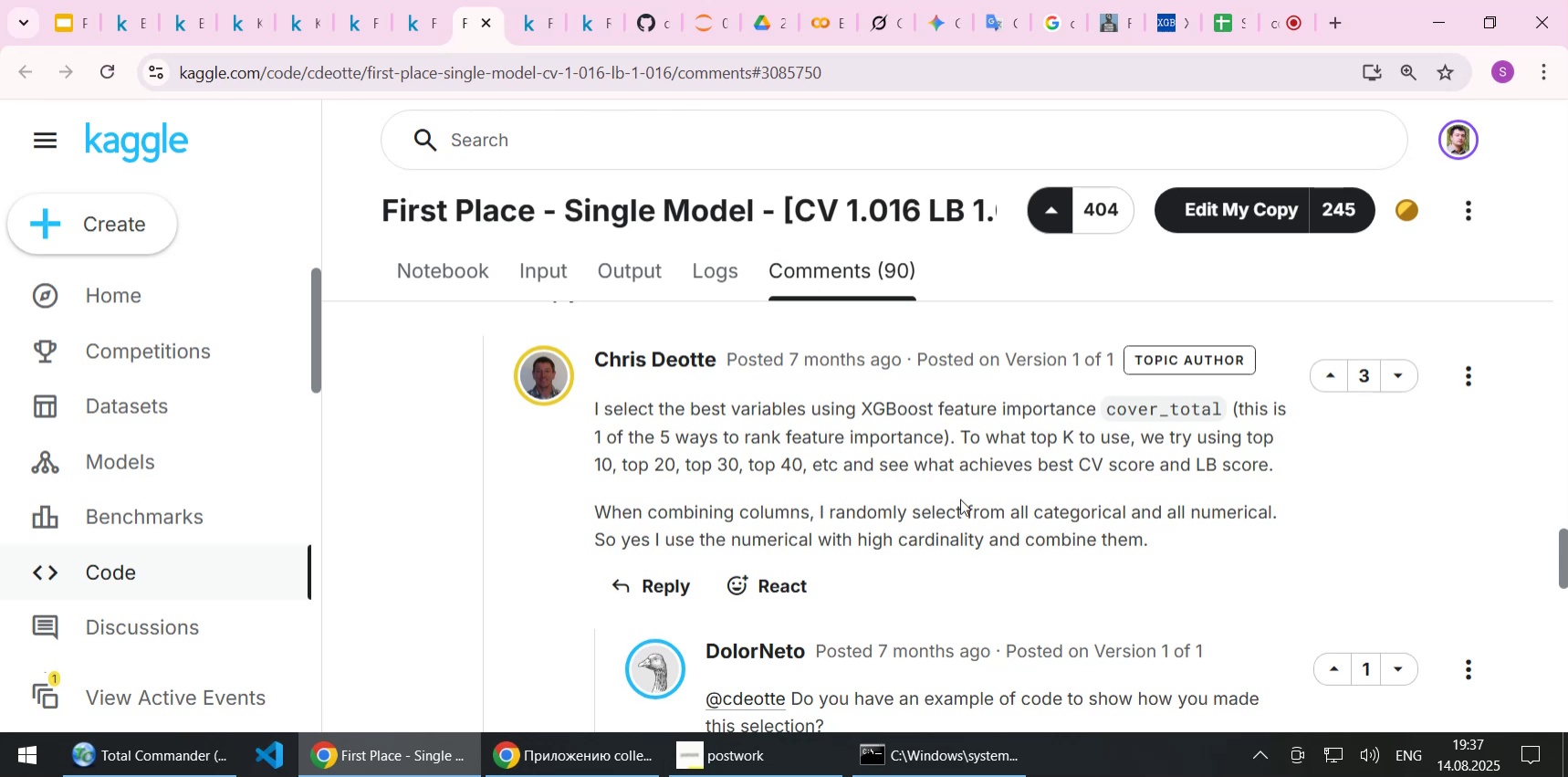 
wait(44.82)
 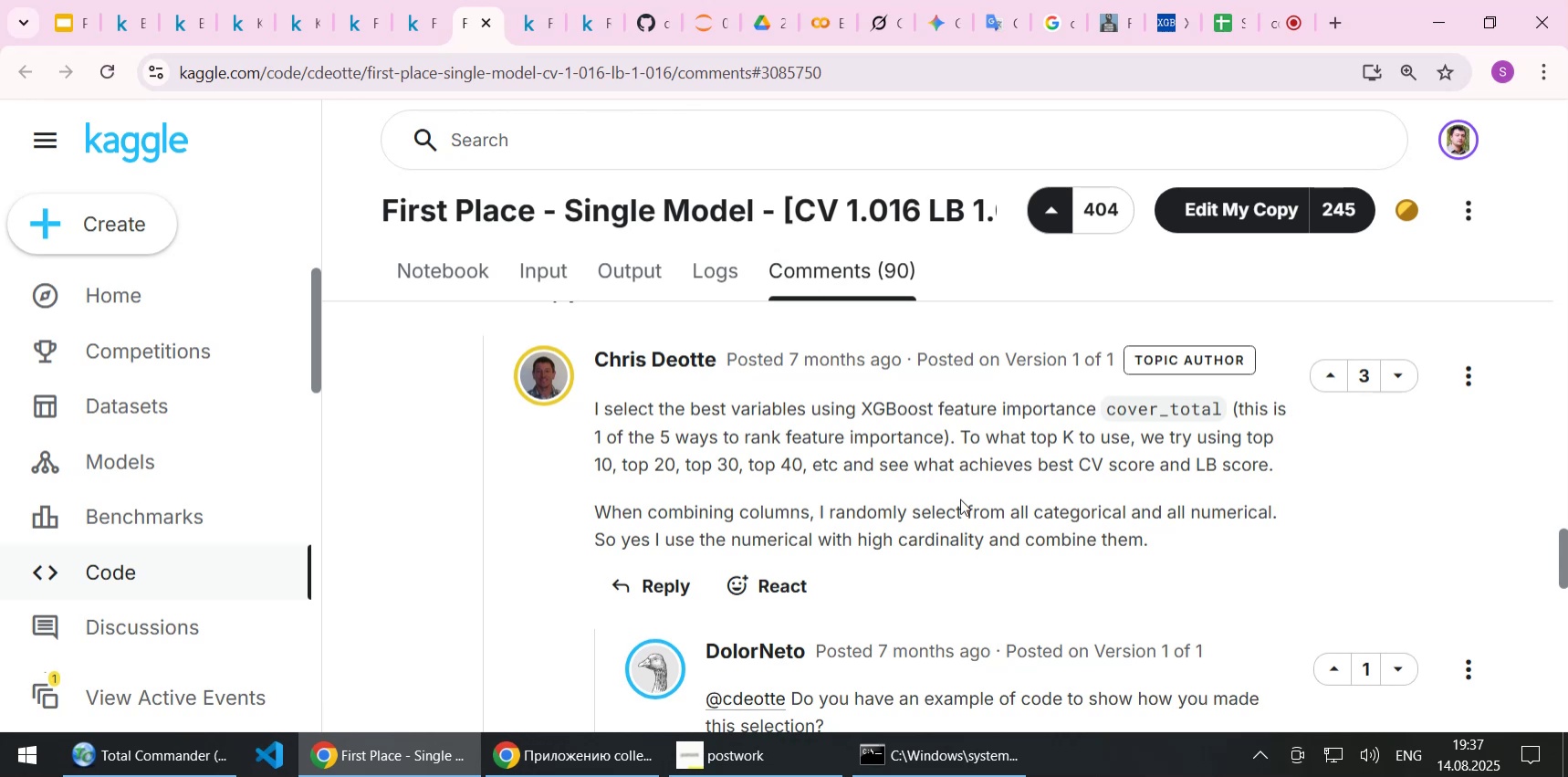 
scroll: coordinate [922, 497], scroll_direction: down, amount: 4.0
 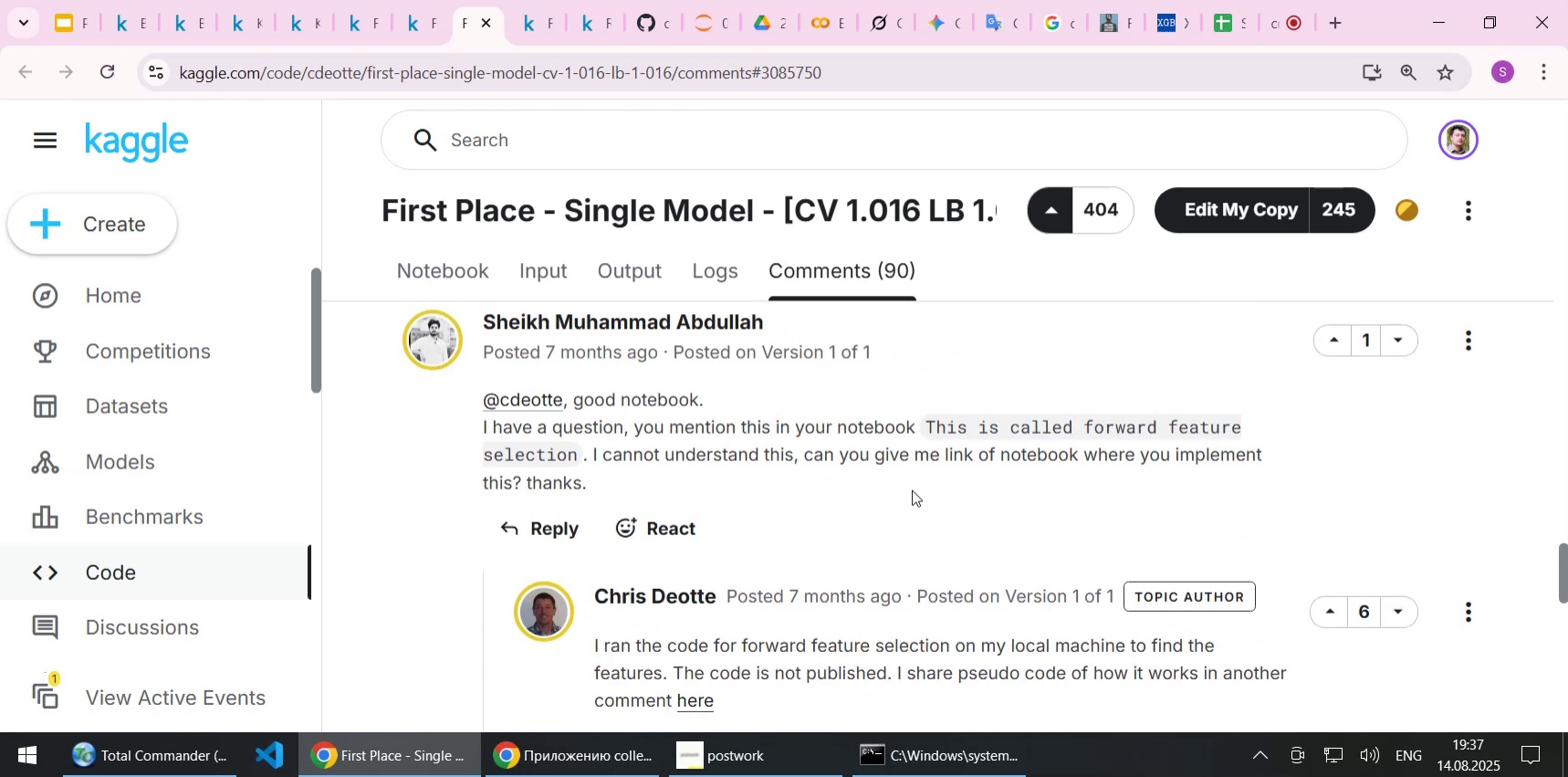 
scroll: coordinate [912, 489], scroll_direction: up, amount: 1.0
 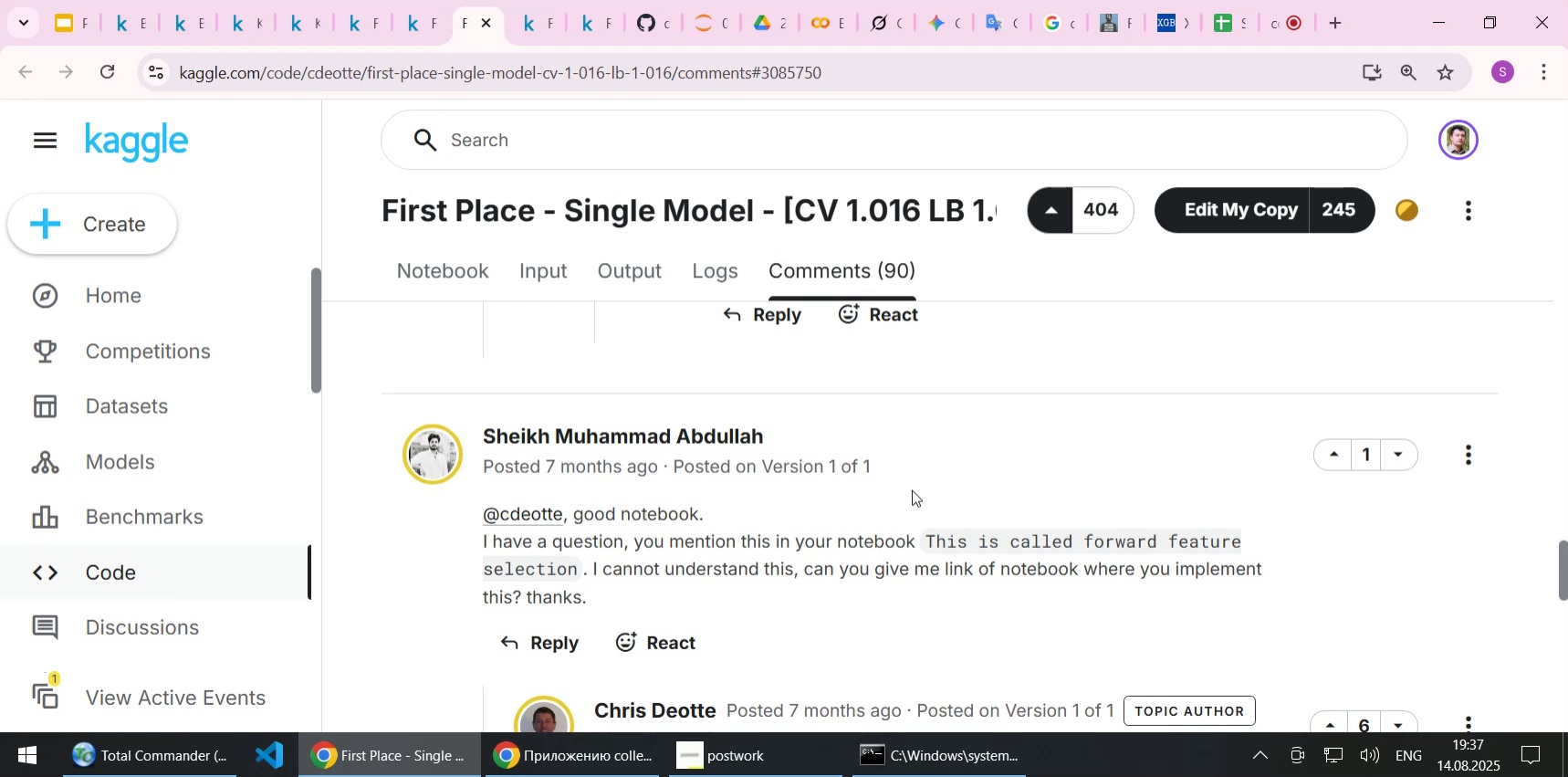 
wait(10.23)
 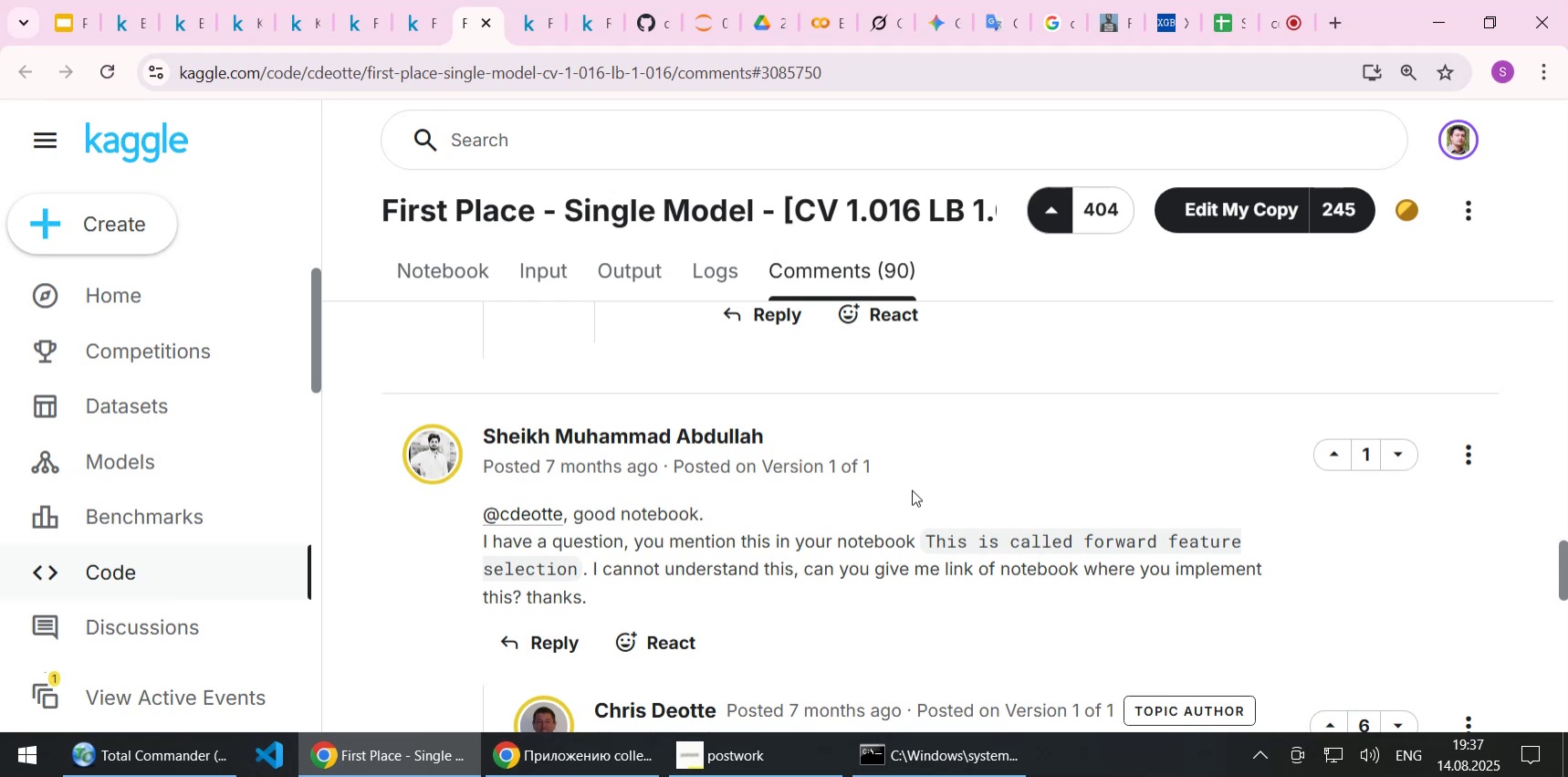 
left_click([1214, 26])
 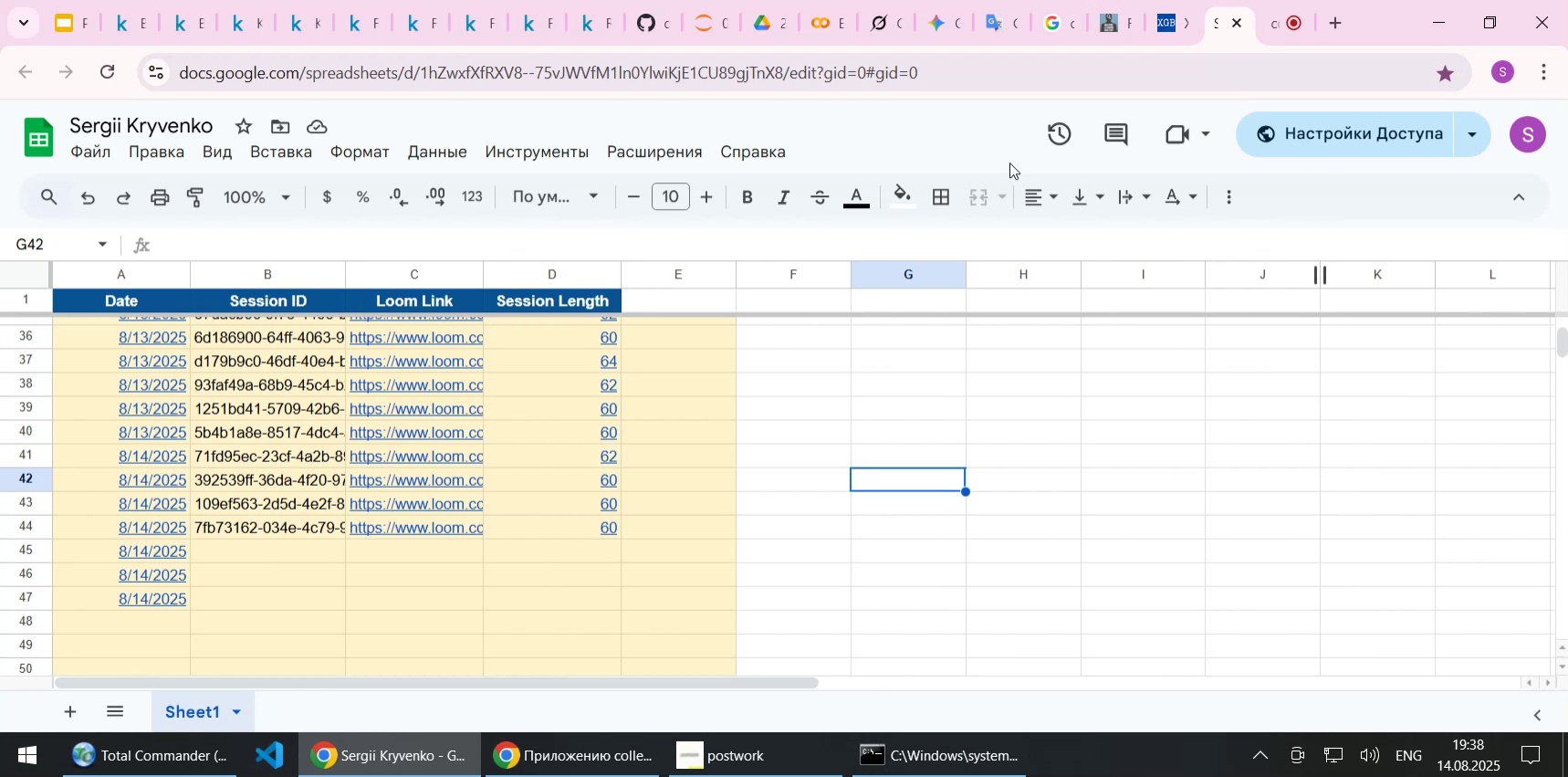 
wait(7.17)
 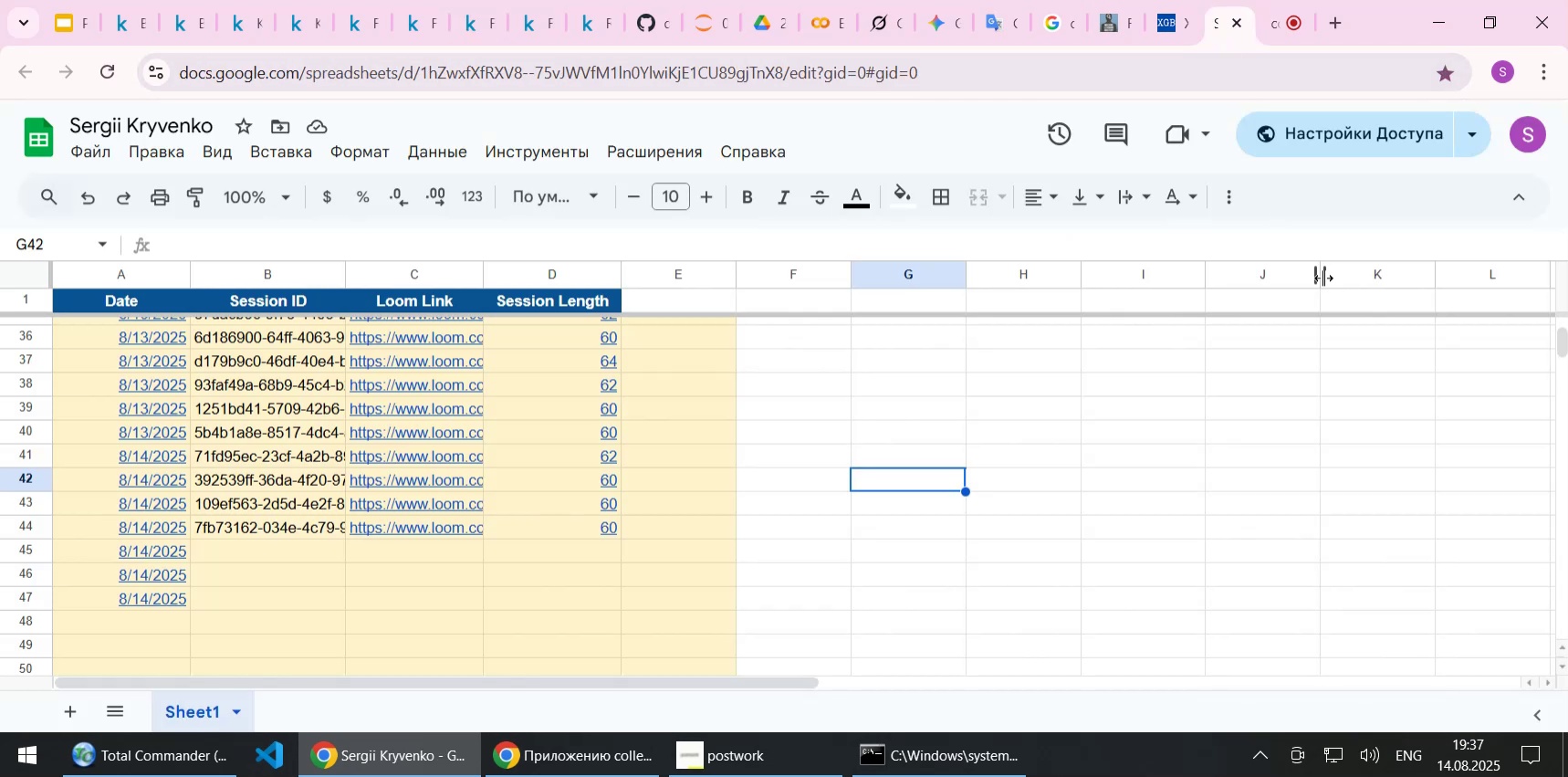 
left_click([370, 23])
 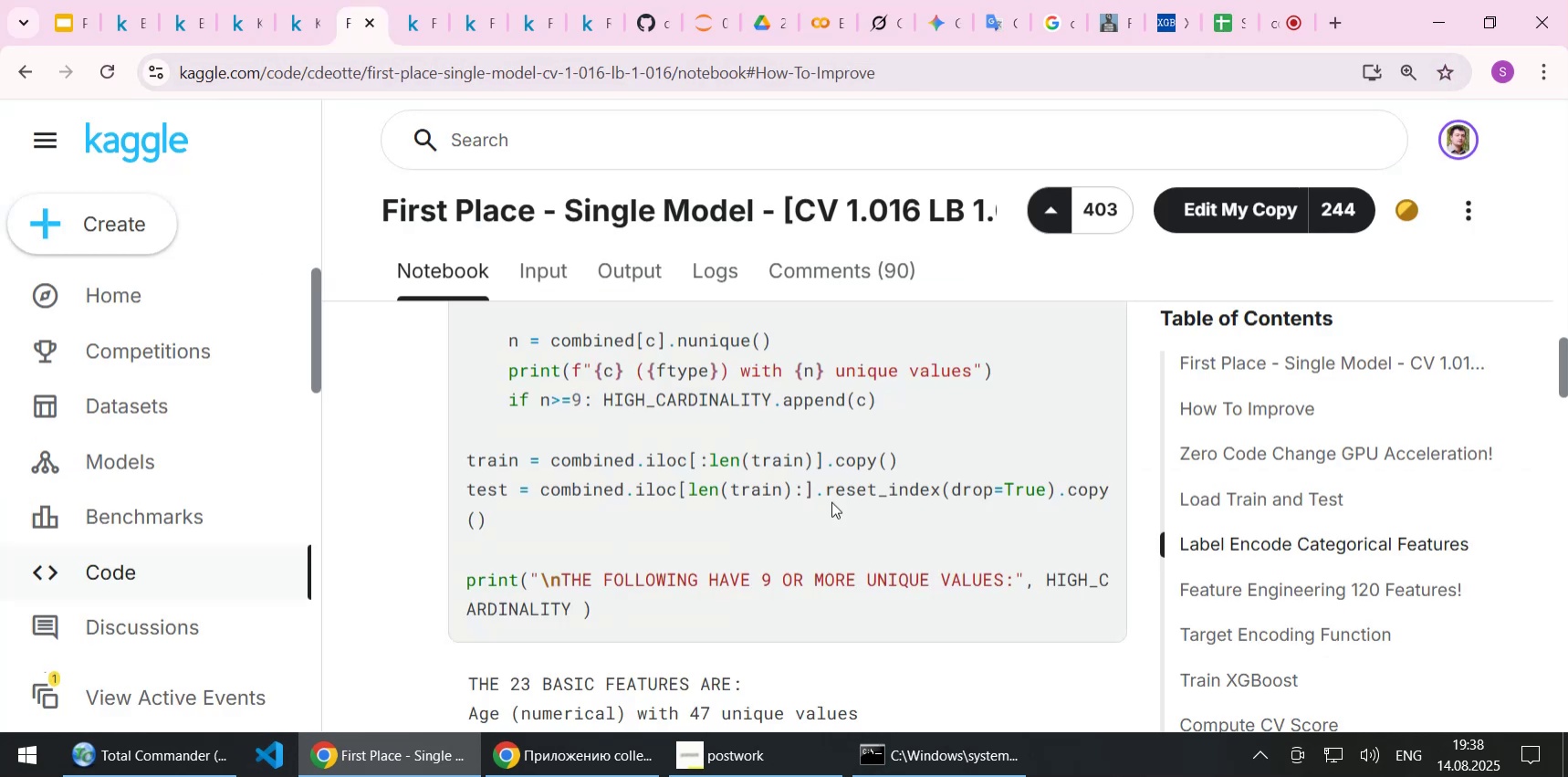 
wait(7.24)
 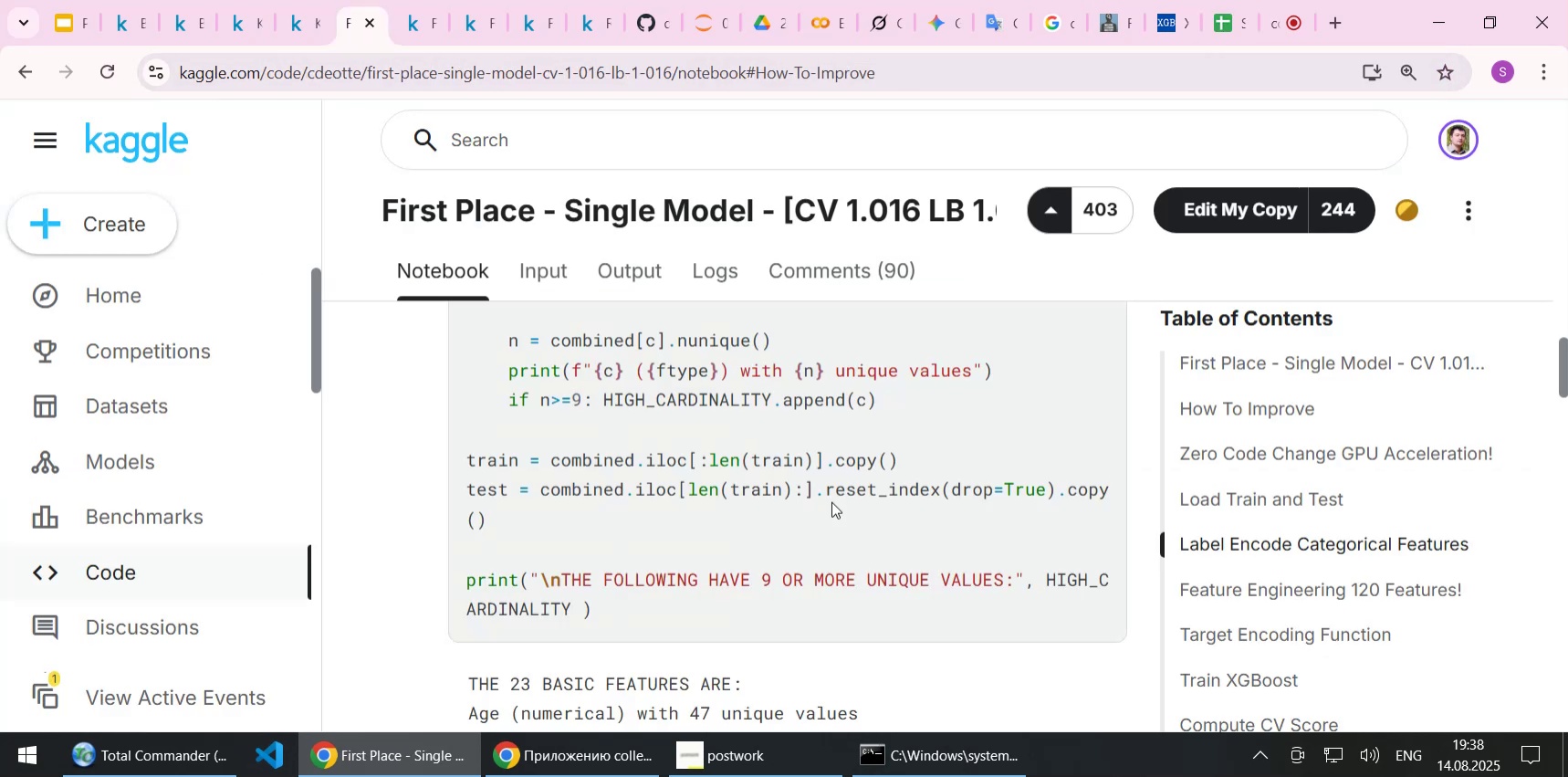 
scroll: coordinate [856, 552], scroll_direction: down, amount: 1.0
 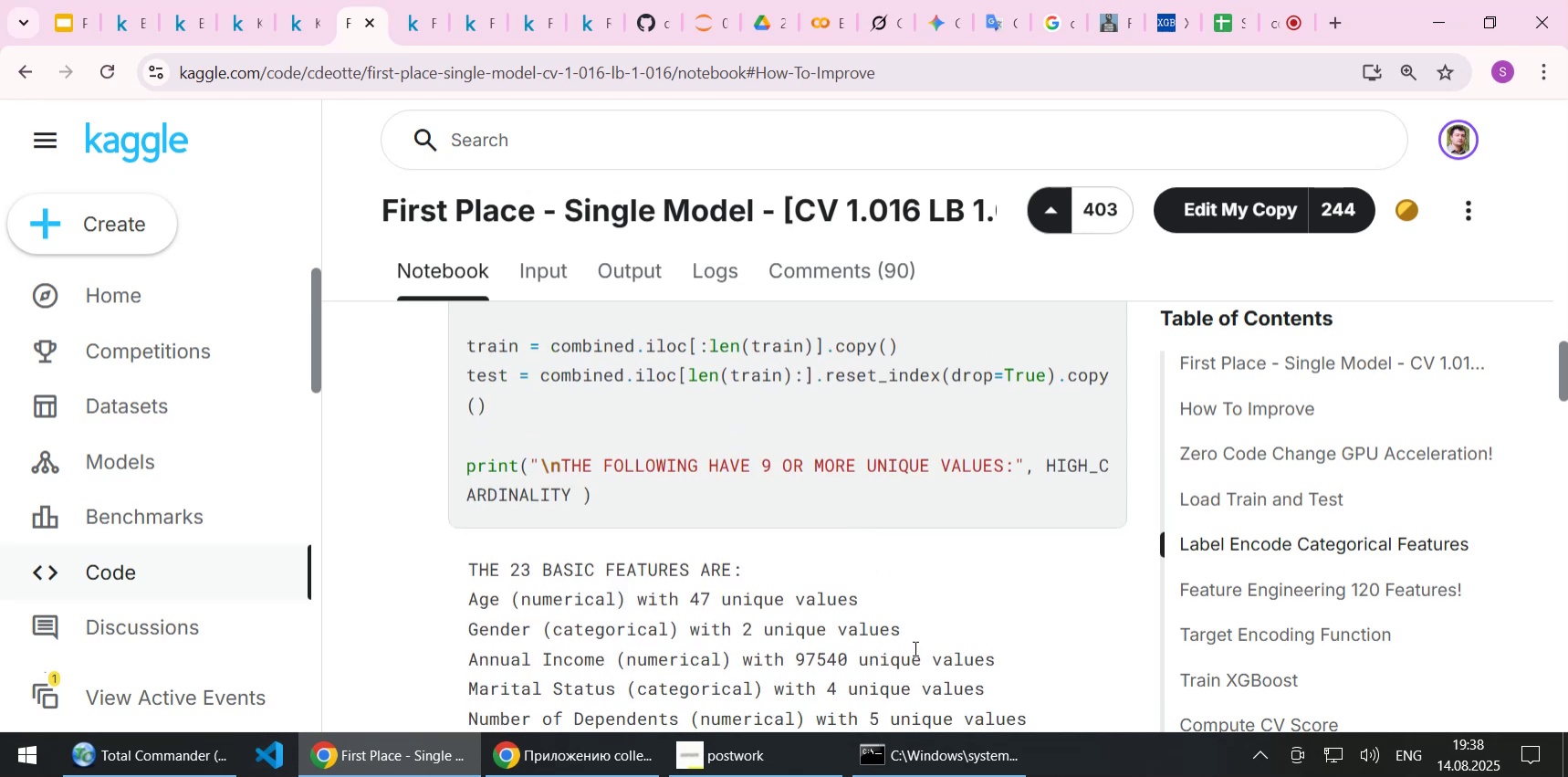 
wait(6.04)
 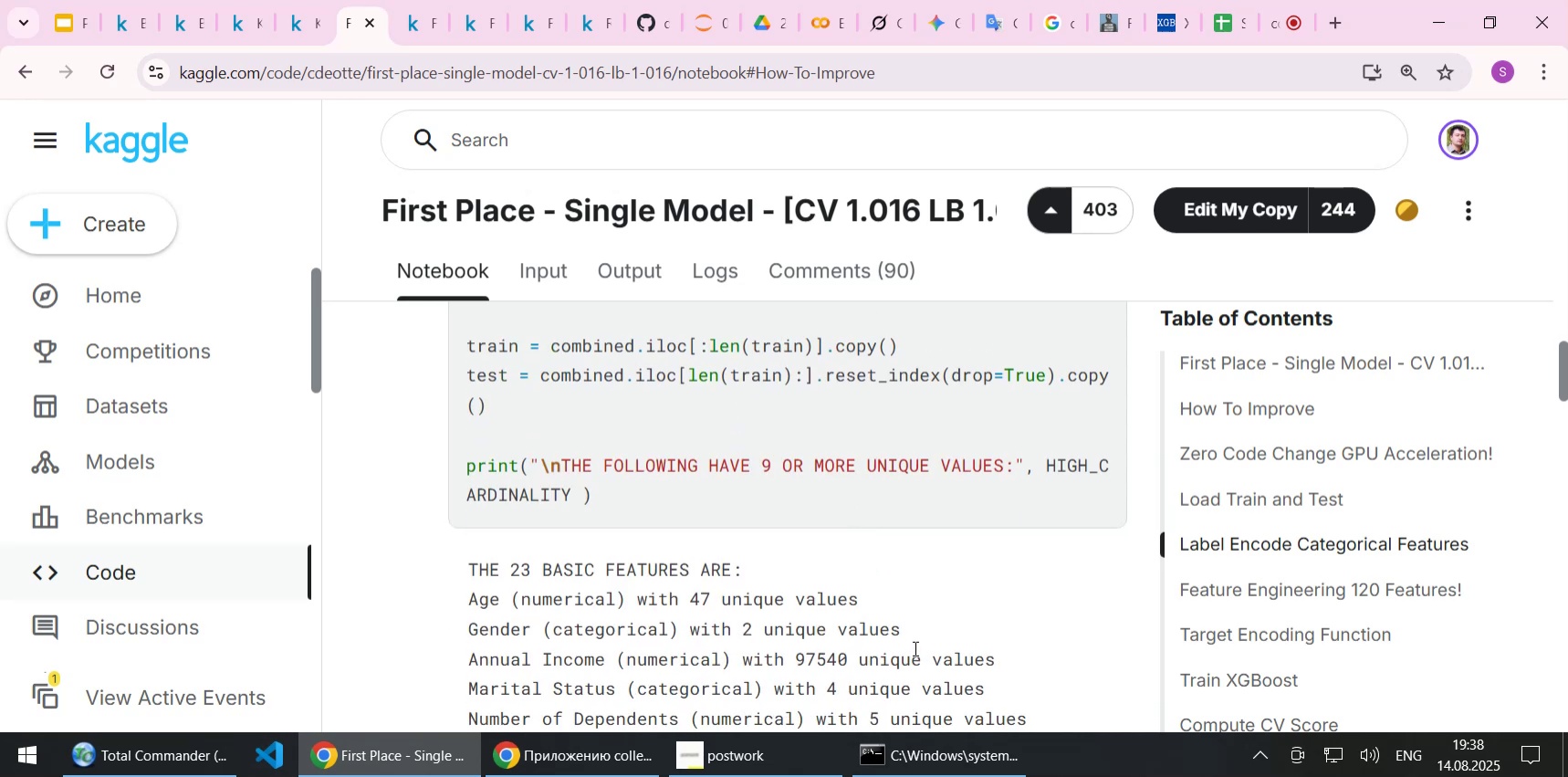 
scroll: coordinate [841, 530], scroll_direction: down, amount: 5.0
 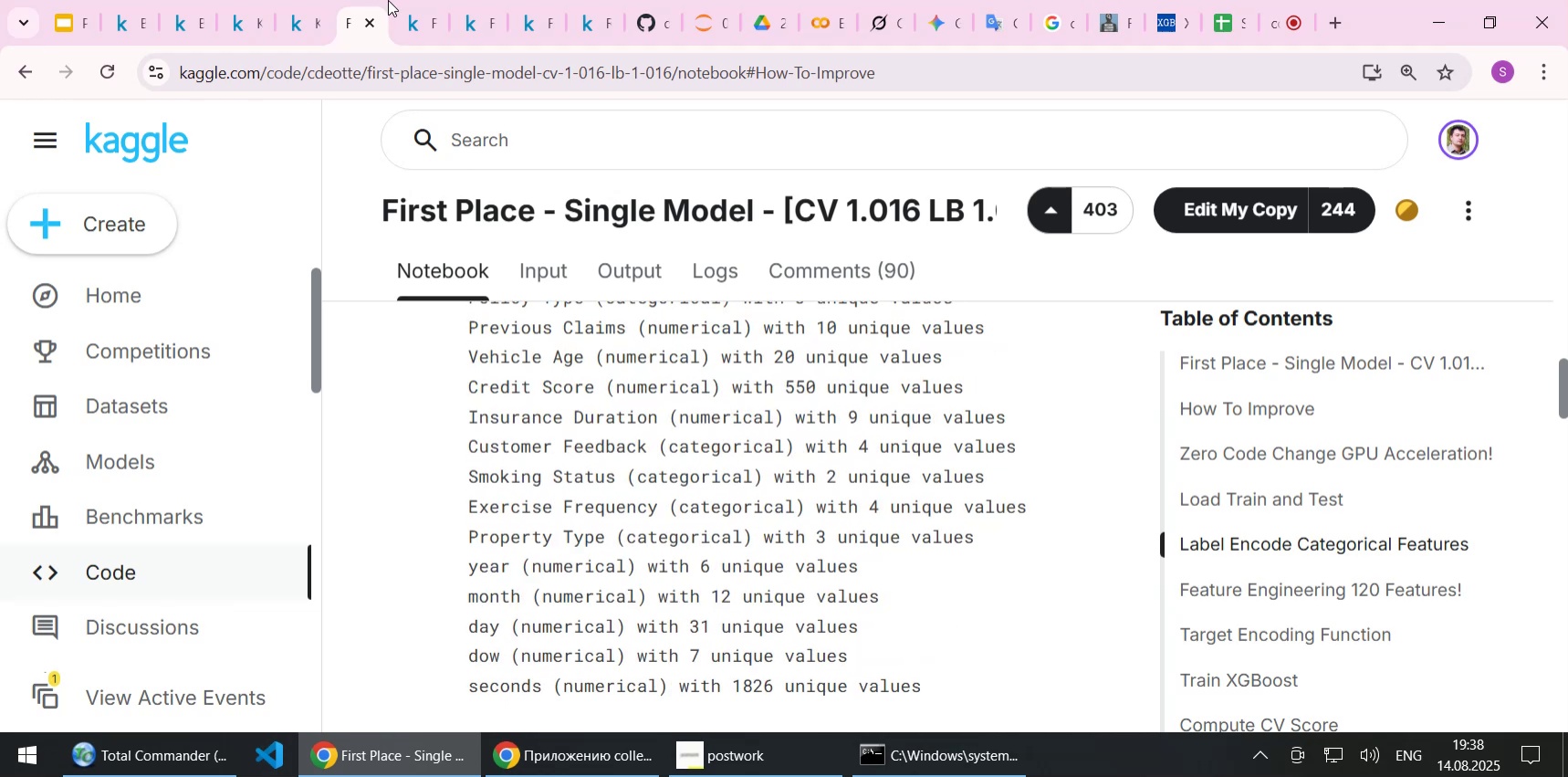 
left_click([413, 23])
 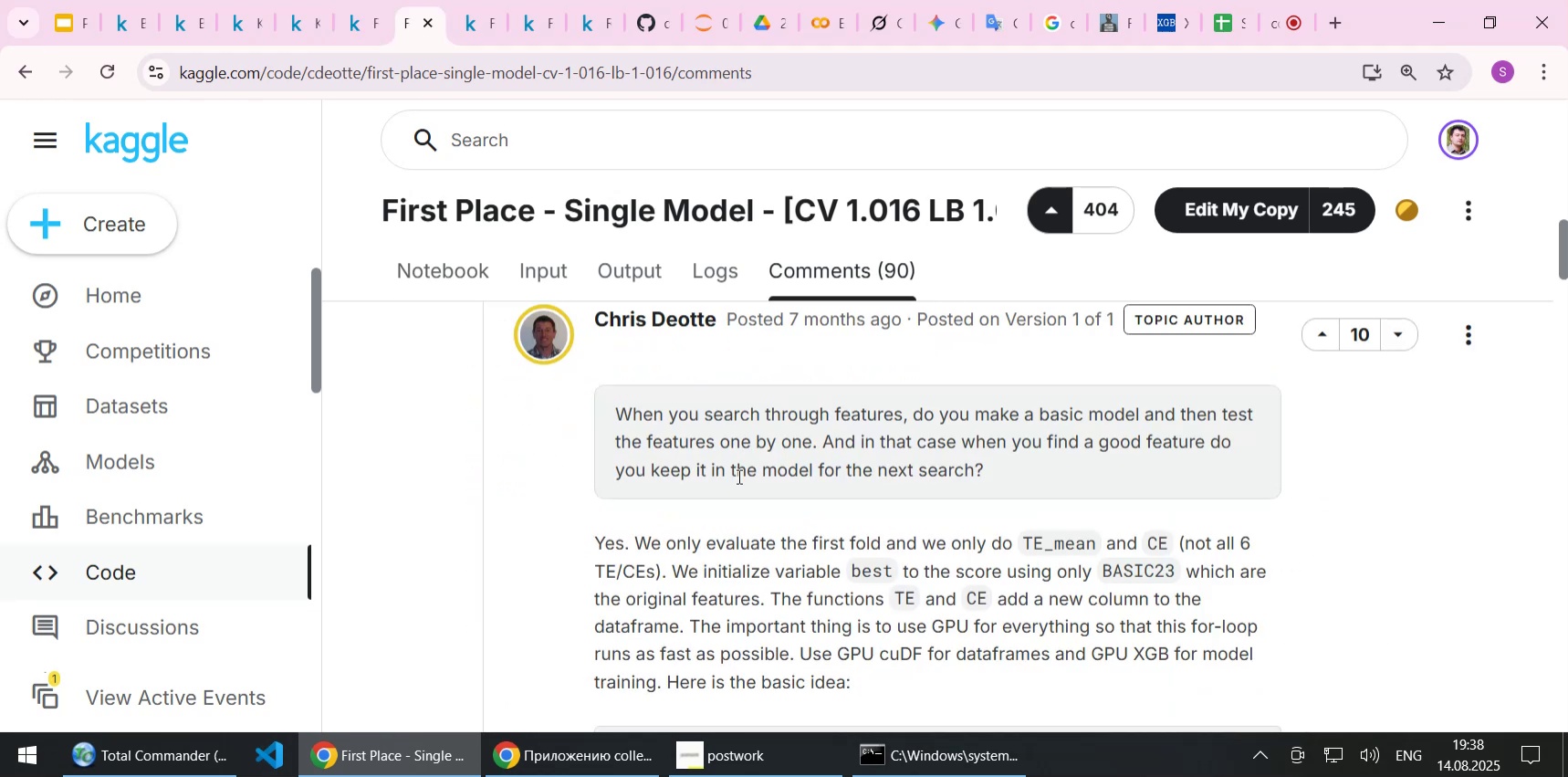 
scroll: coordinate [741, 476], scroll_direction: down, amount: 4.0
 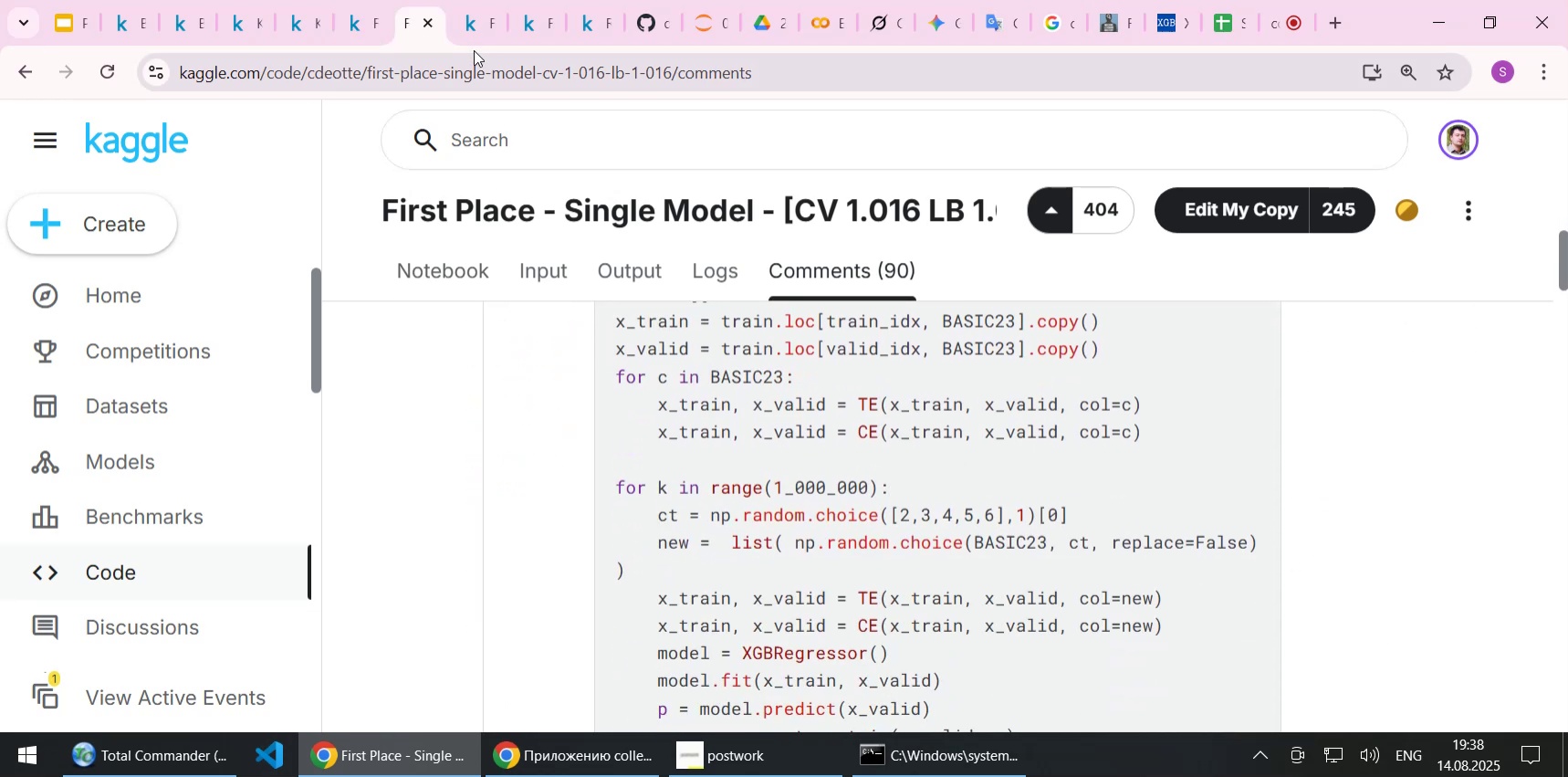 
left_click([361, 27])
 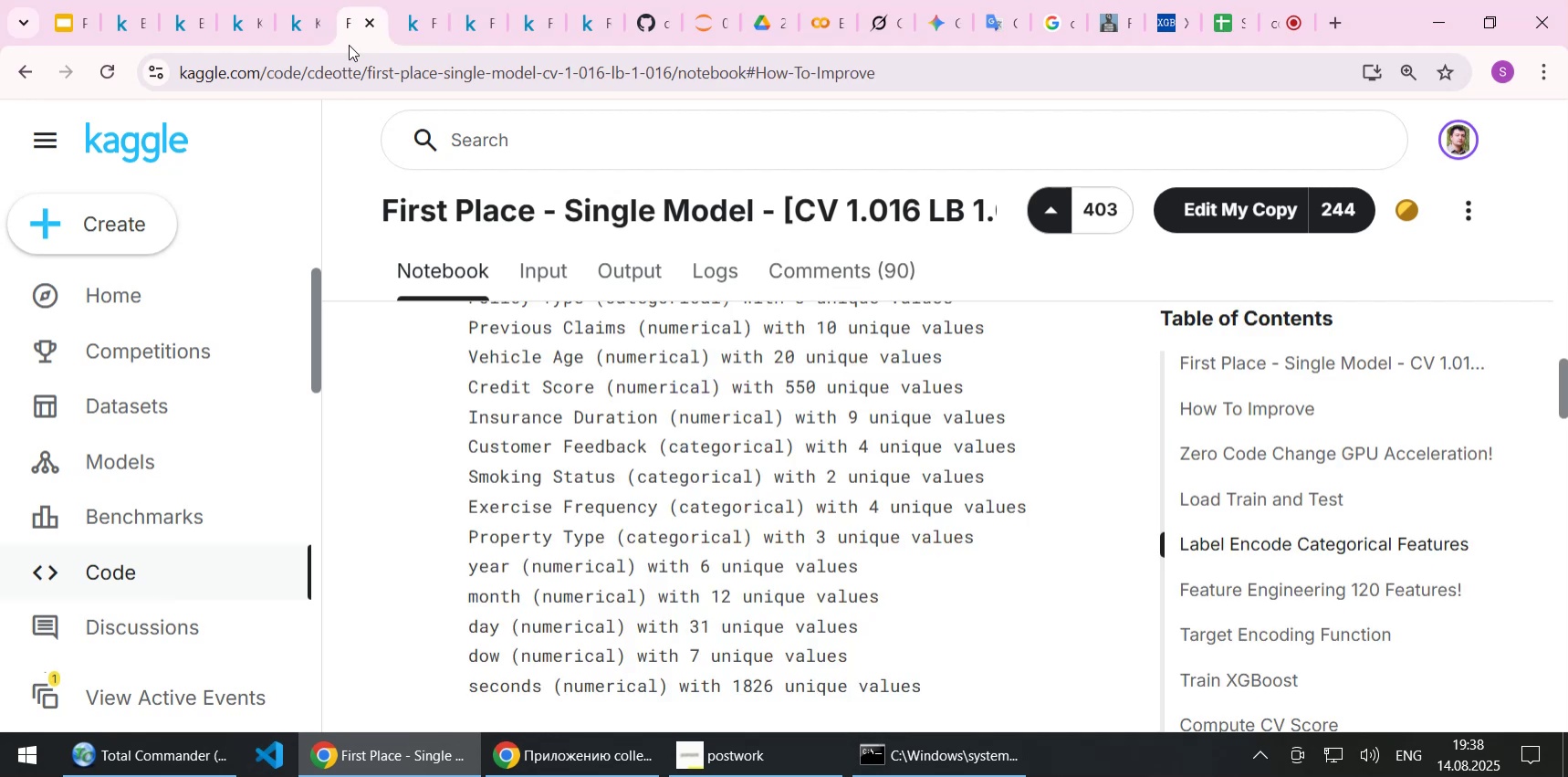 
scroll: coordinate [739, 532], scroll_direction: up, amount: 12.0
 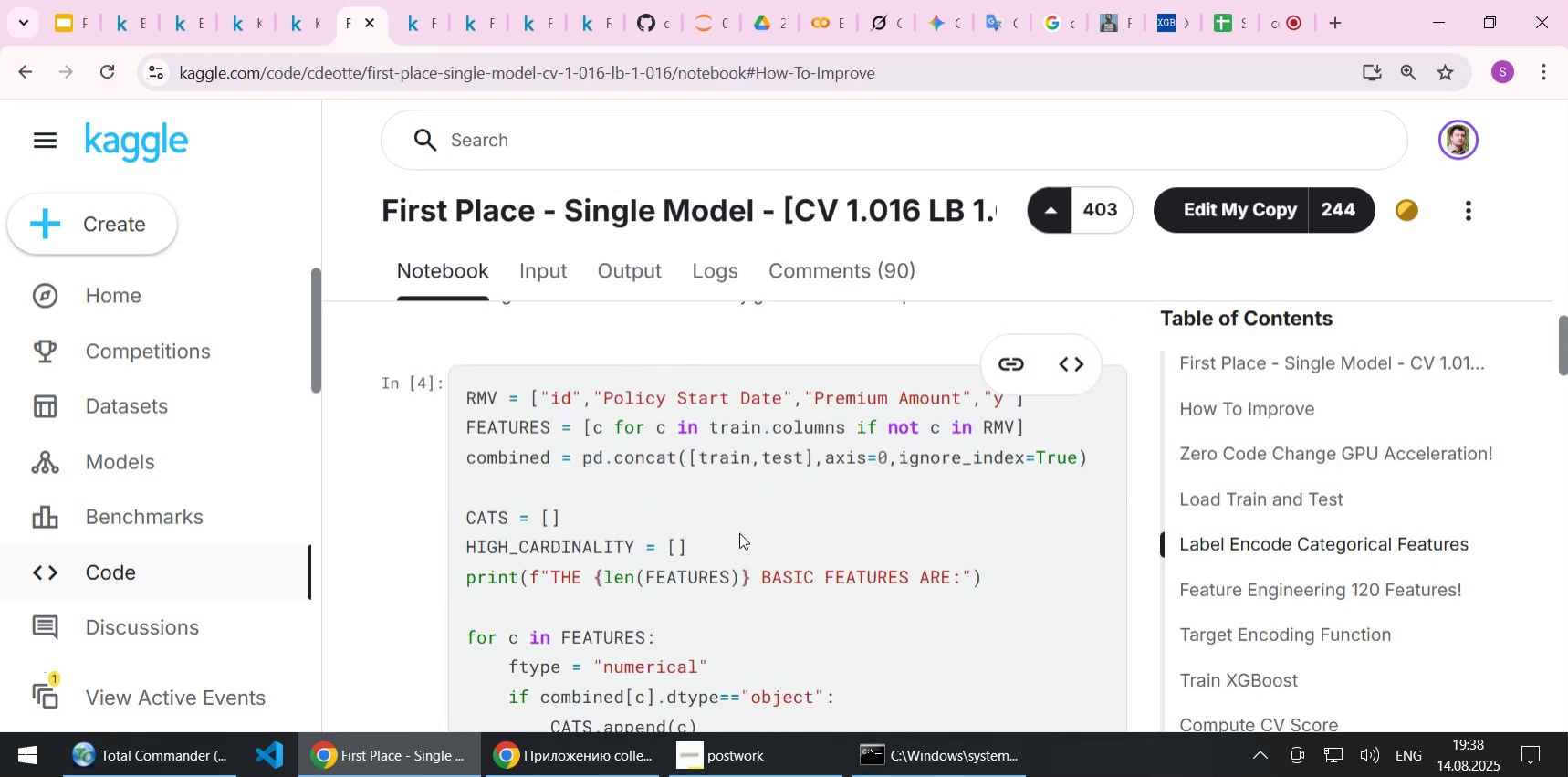 
scroll: coordinate [739, 532], scroll_direction: down, amount: 32.0
 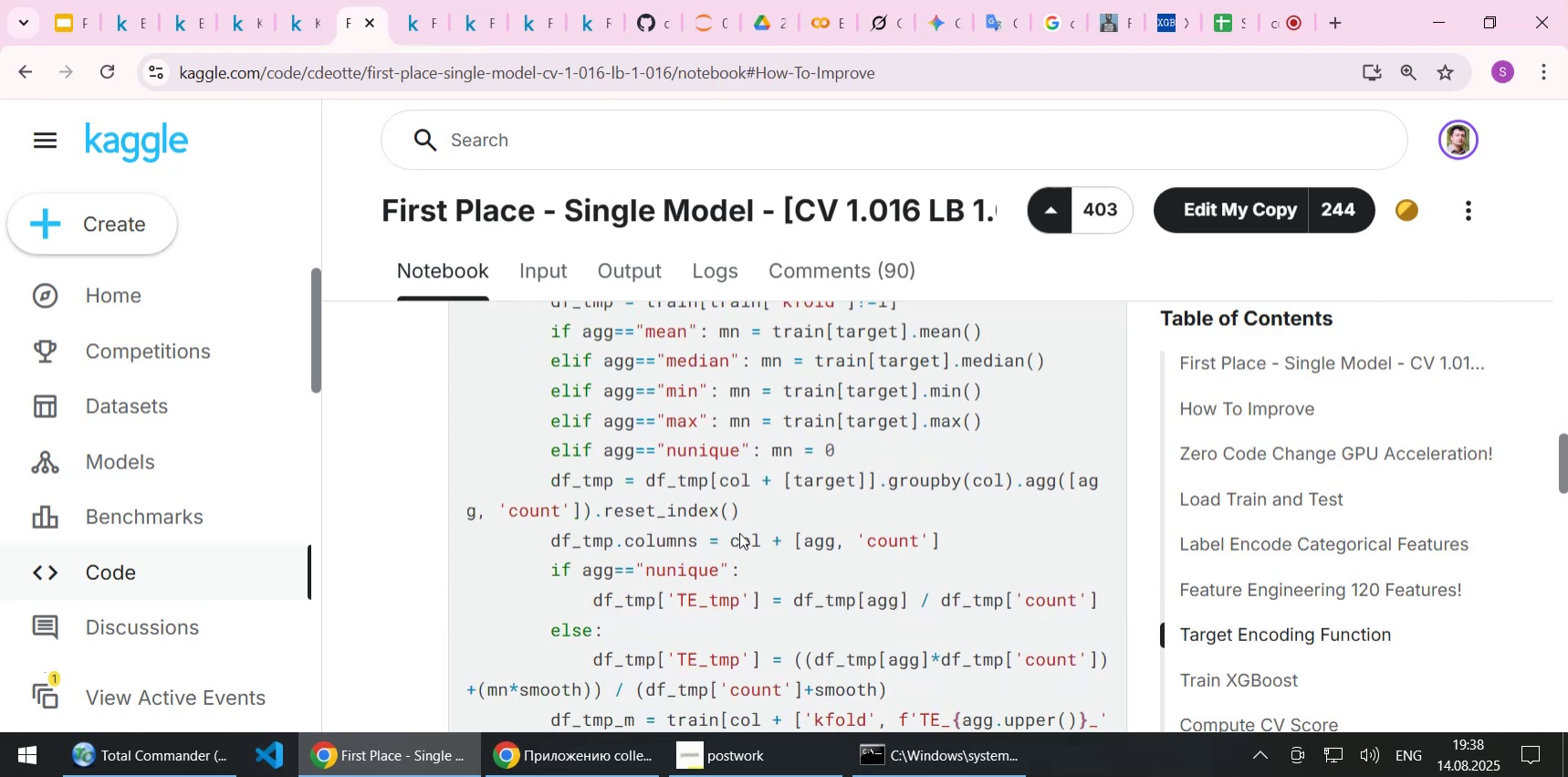 
left_click([739, 532])
 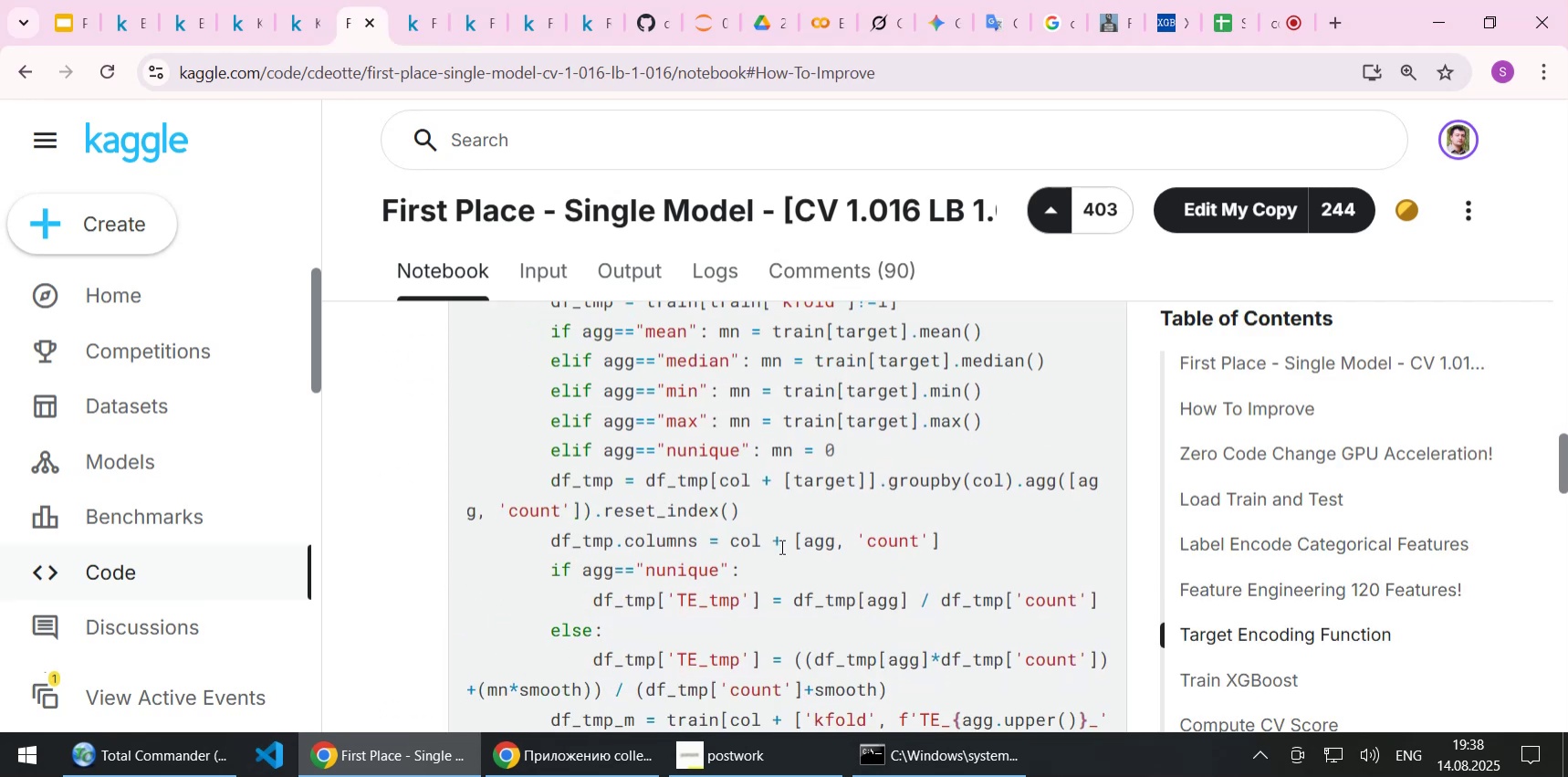 
scroll: coordinate [780, 546], scroll_direction: down, amount: 3.0
 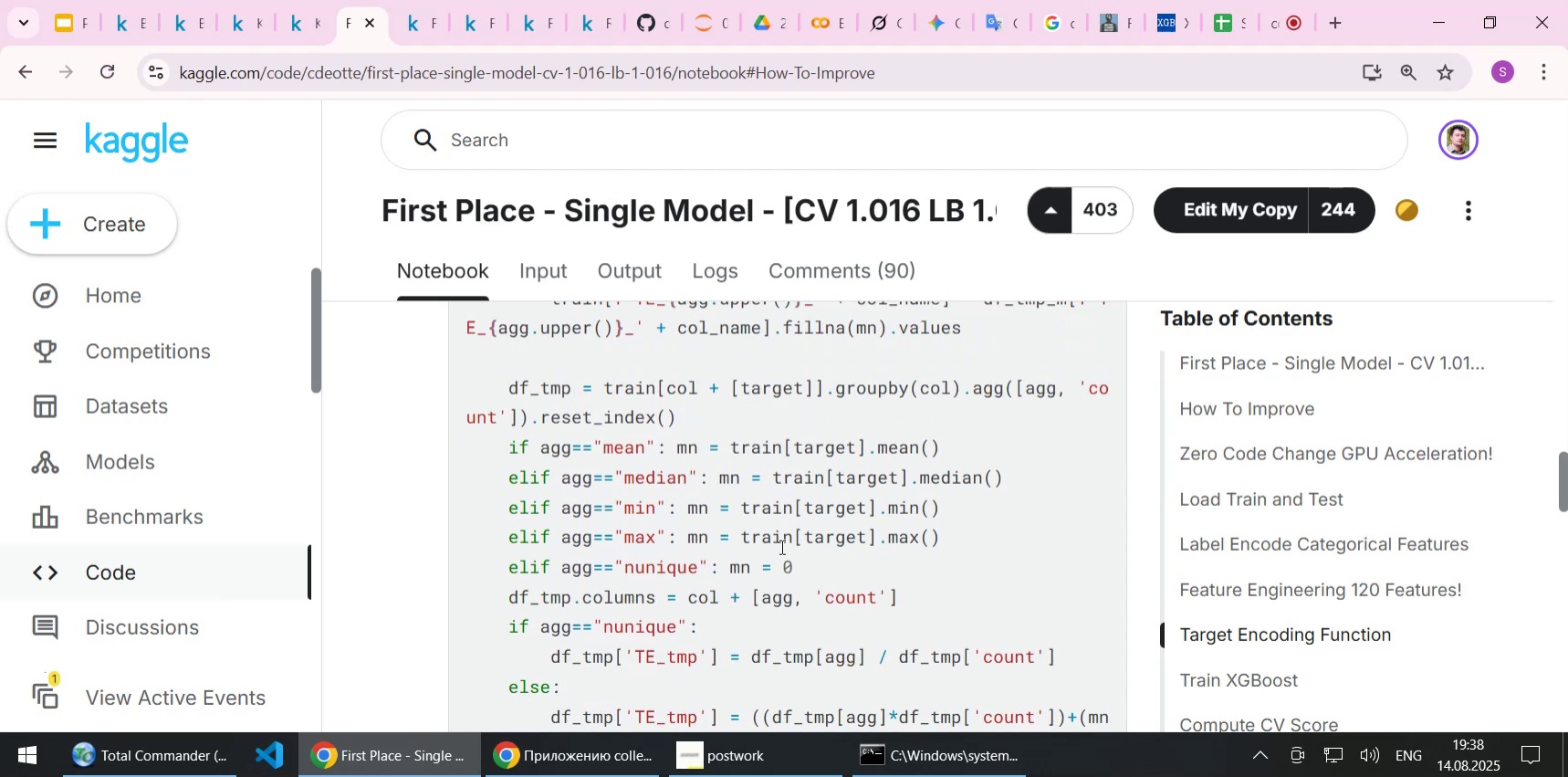 
left_click([779, 543])
 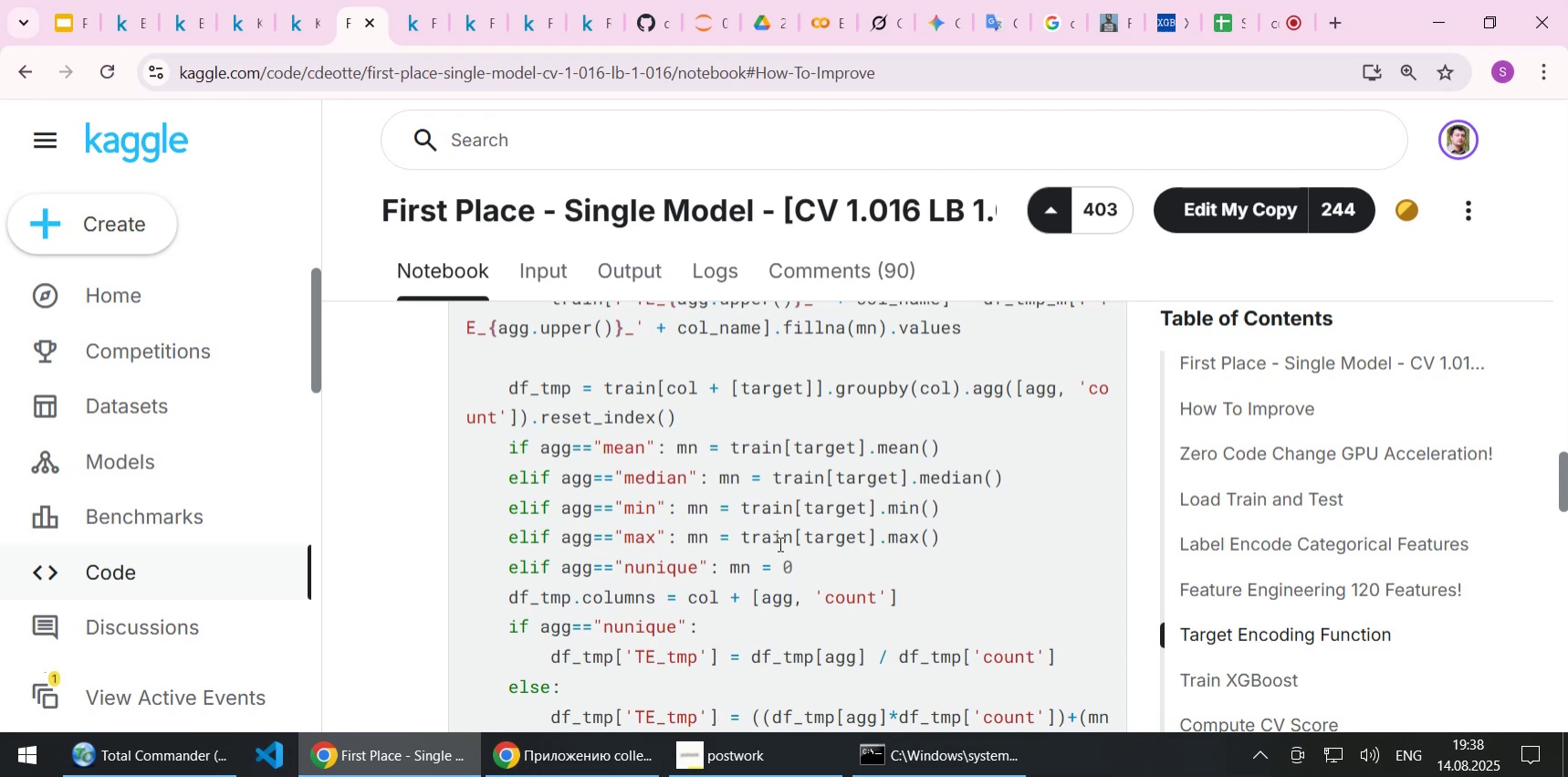 
wait(17.86)
 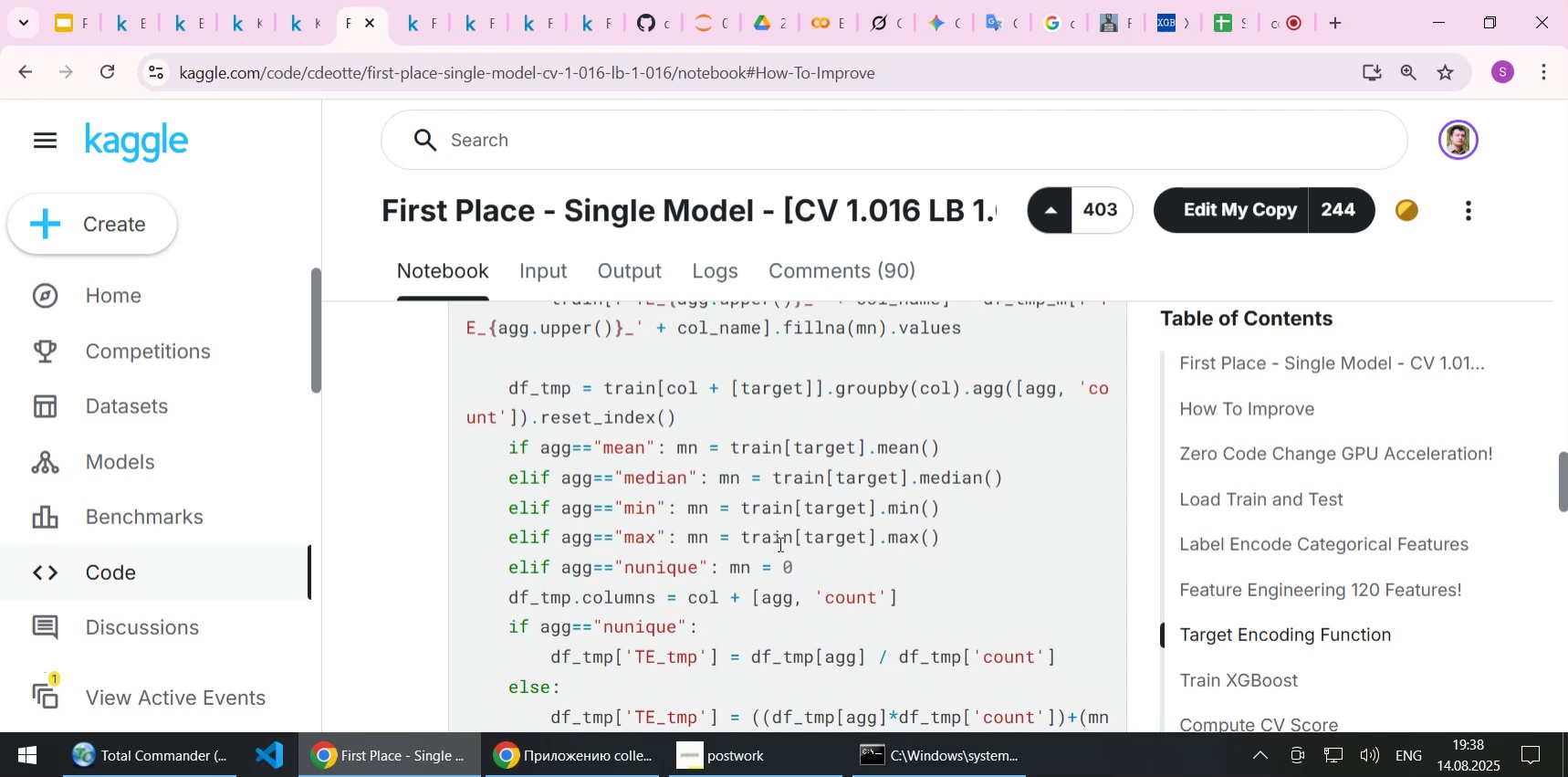 
scroll: coordinate [743, 490], scroll_direction: down, amount: 1.0
 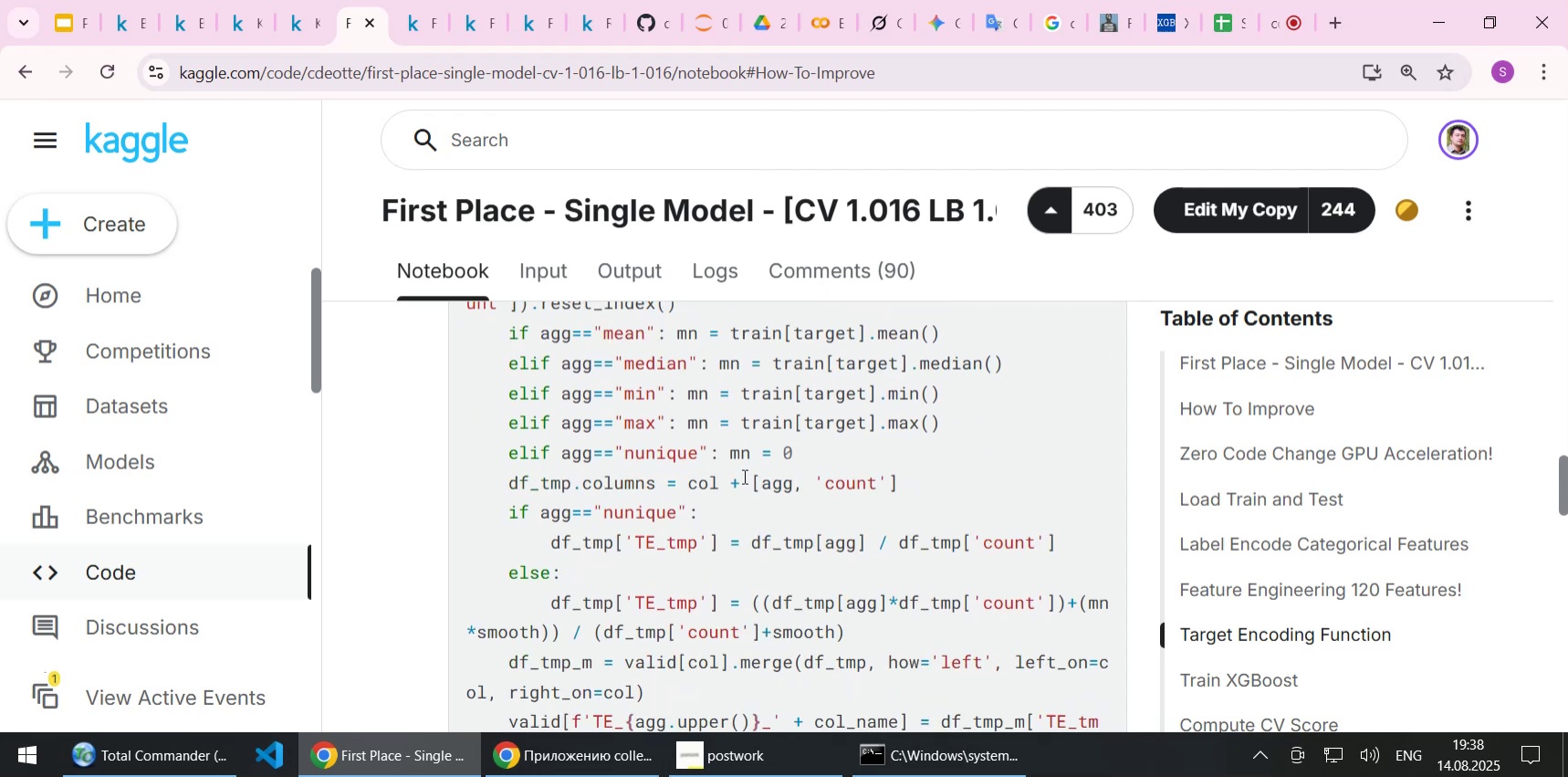 
left_click([743, 476])
 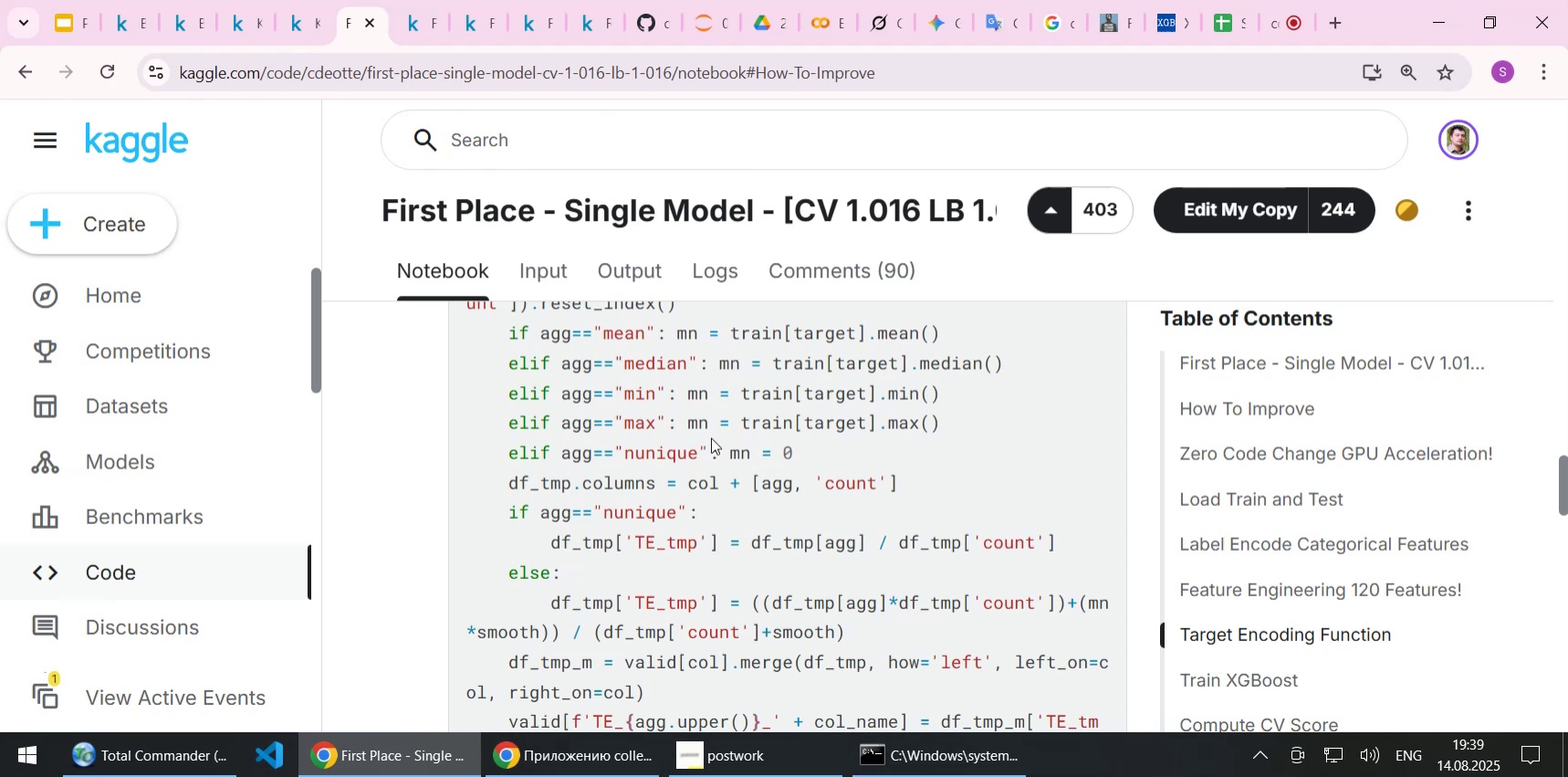 
wait(14.24)
 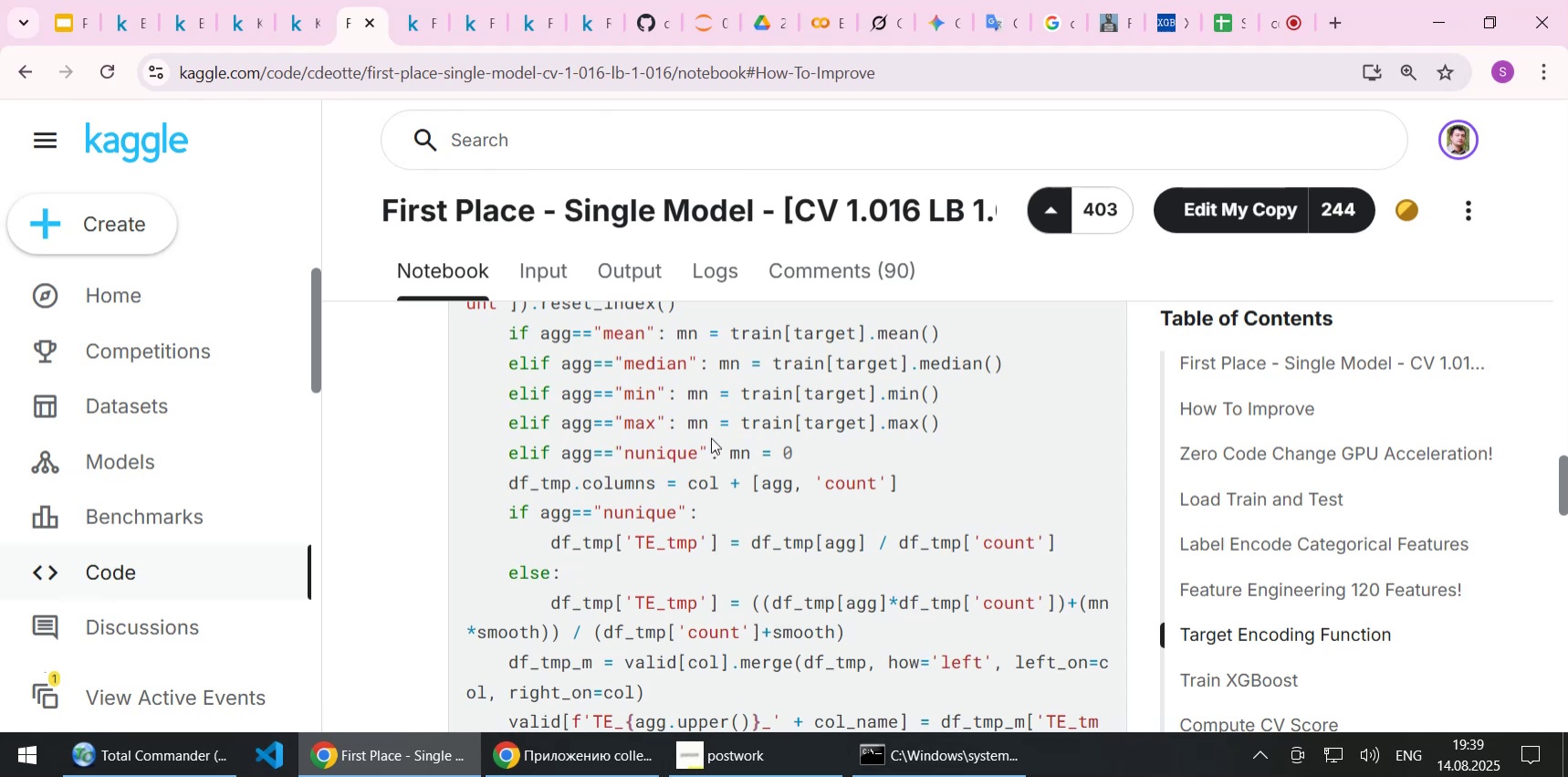 
scroll: coordinate [711, 437], scroll_direction: down, amount: 1.0
 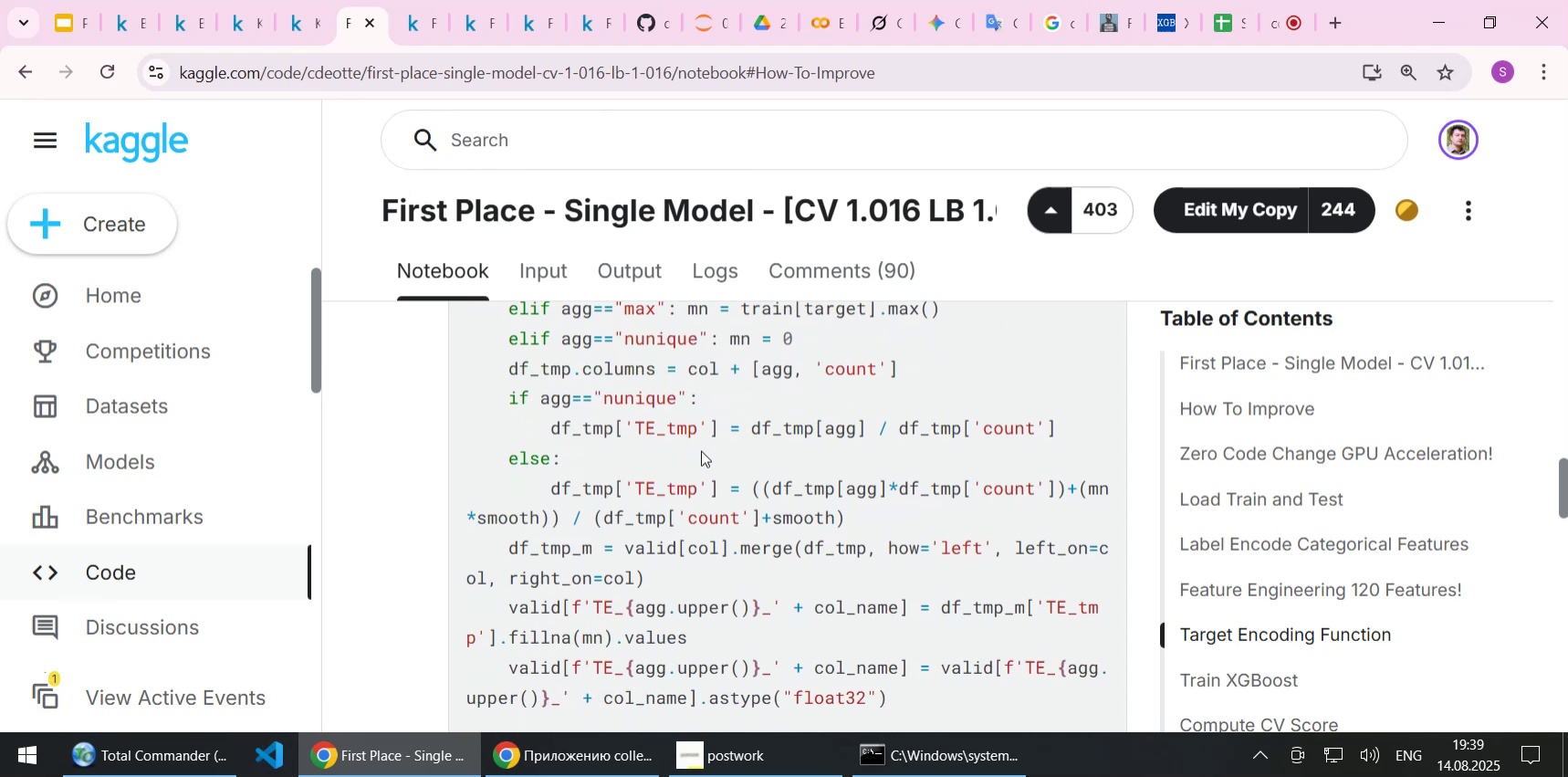 
left_click([50, 694])
 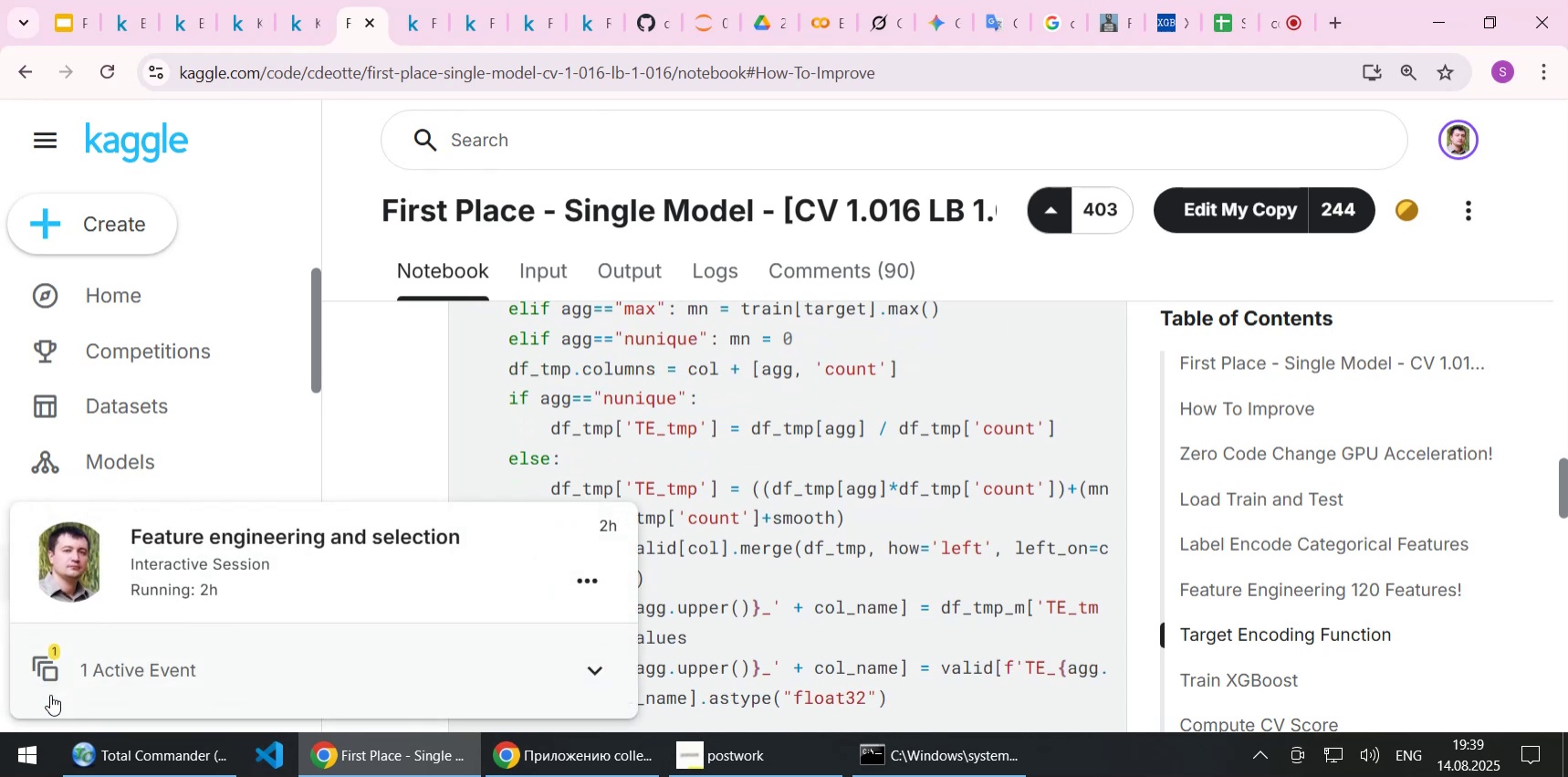 
left_click([50, 694])
 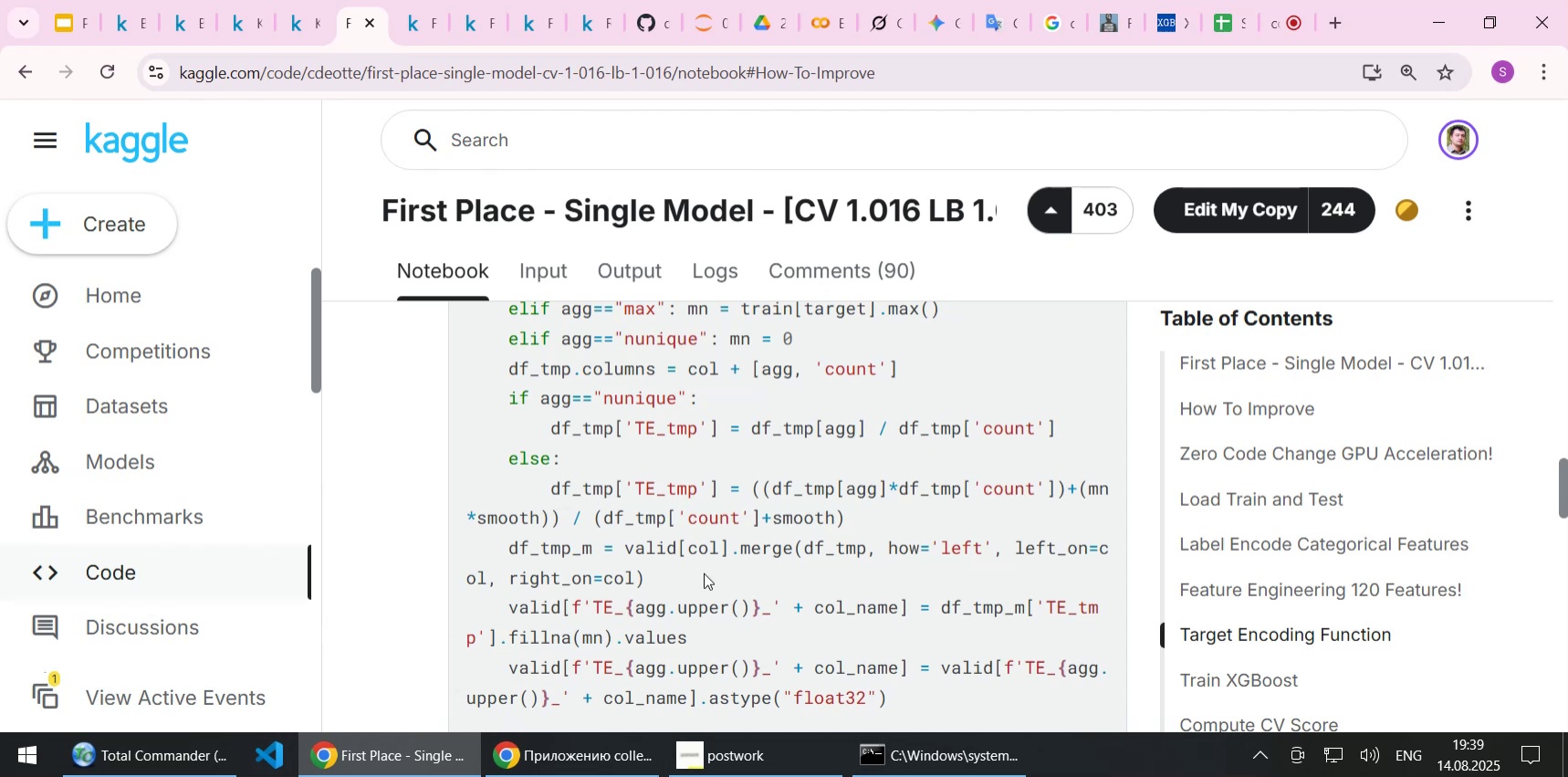 
scroll: coordinate [704, 571], scroll_direction: down, amount: 1.0
 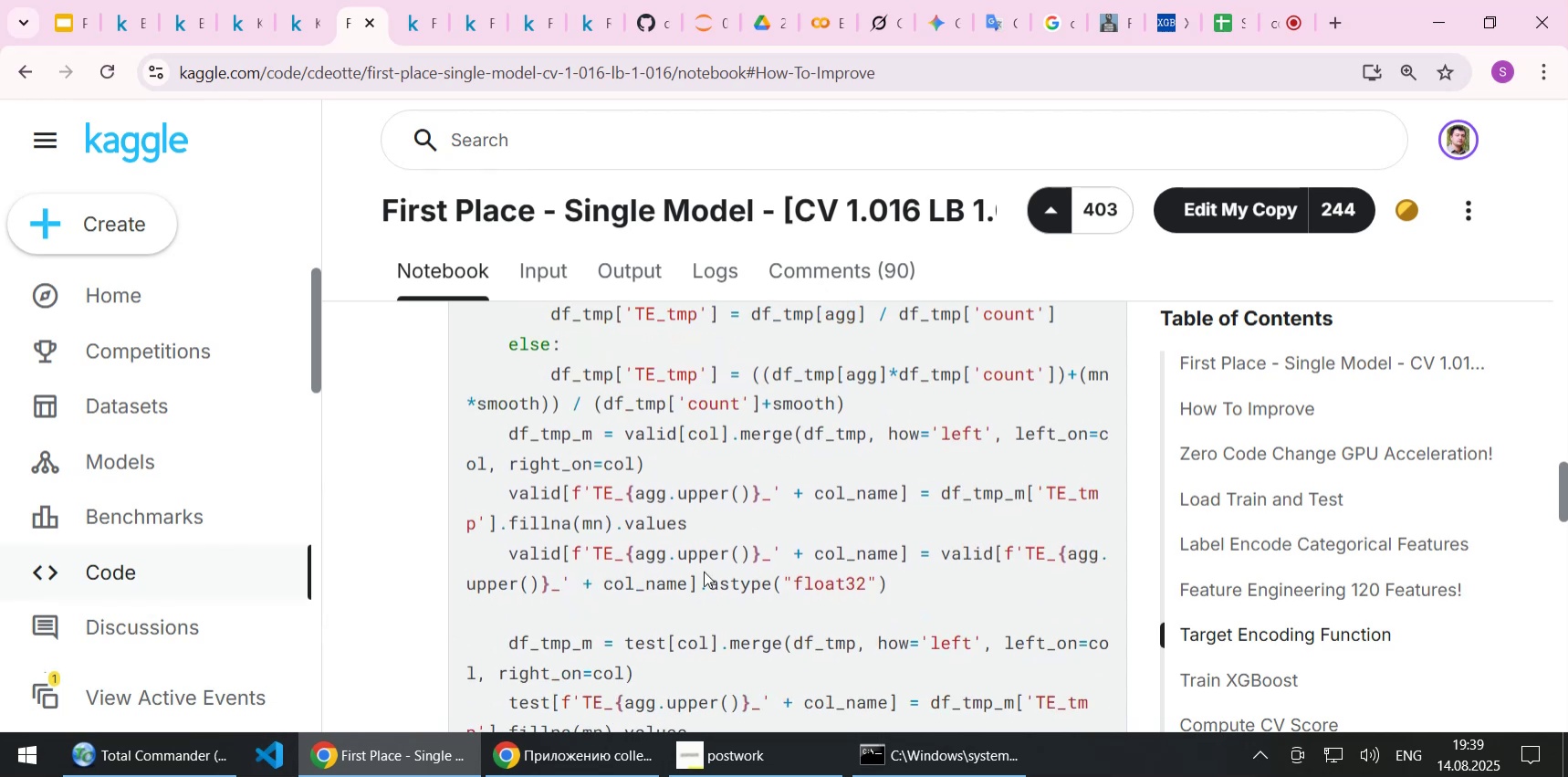 
left_click([745, 509])
 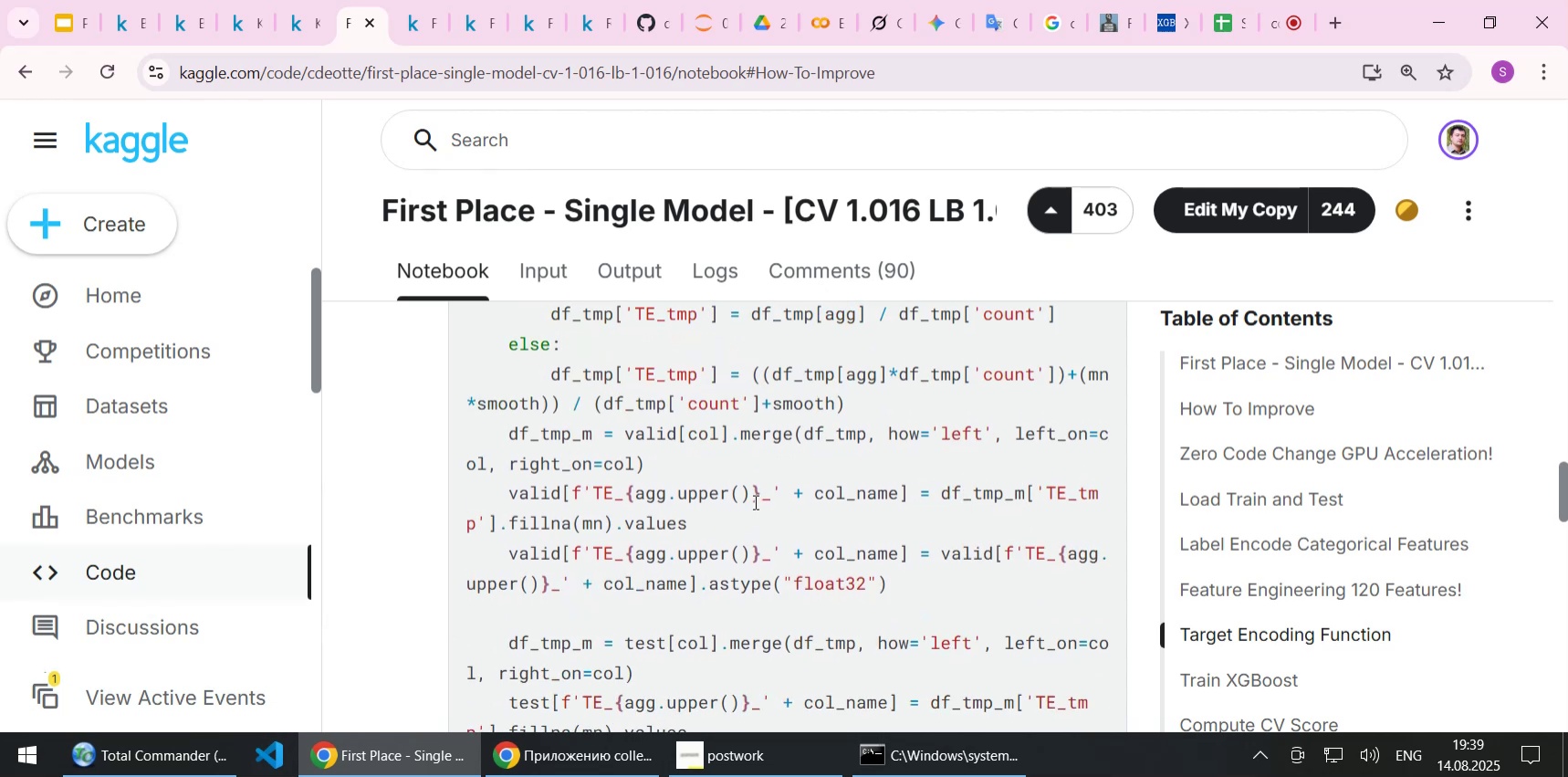 
scroll: coordinate [761, 497], scroll_direction: up, amount: 1.0
 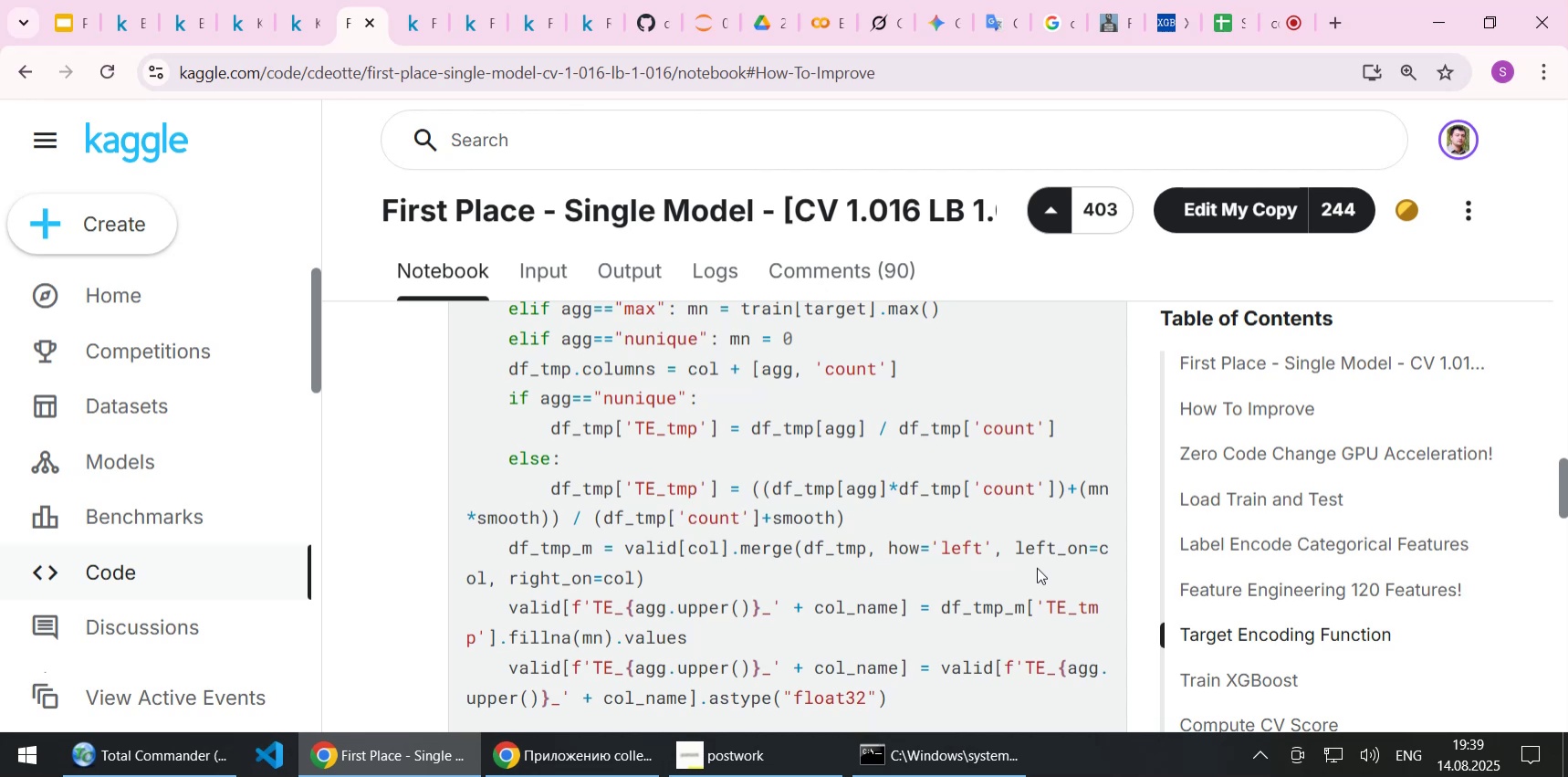 
wait(14.94)
 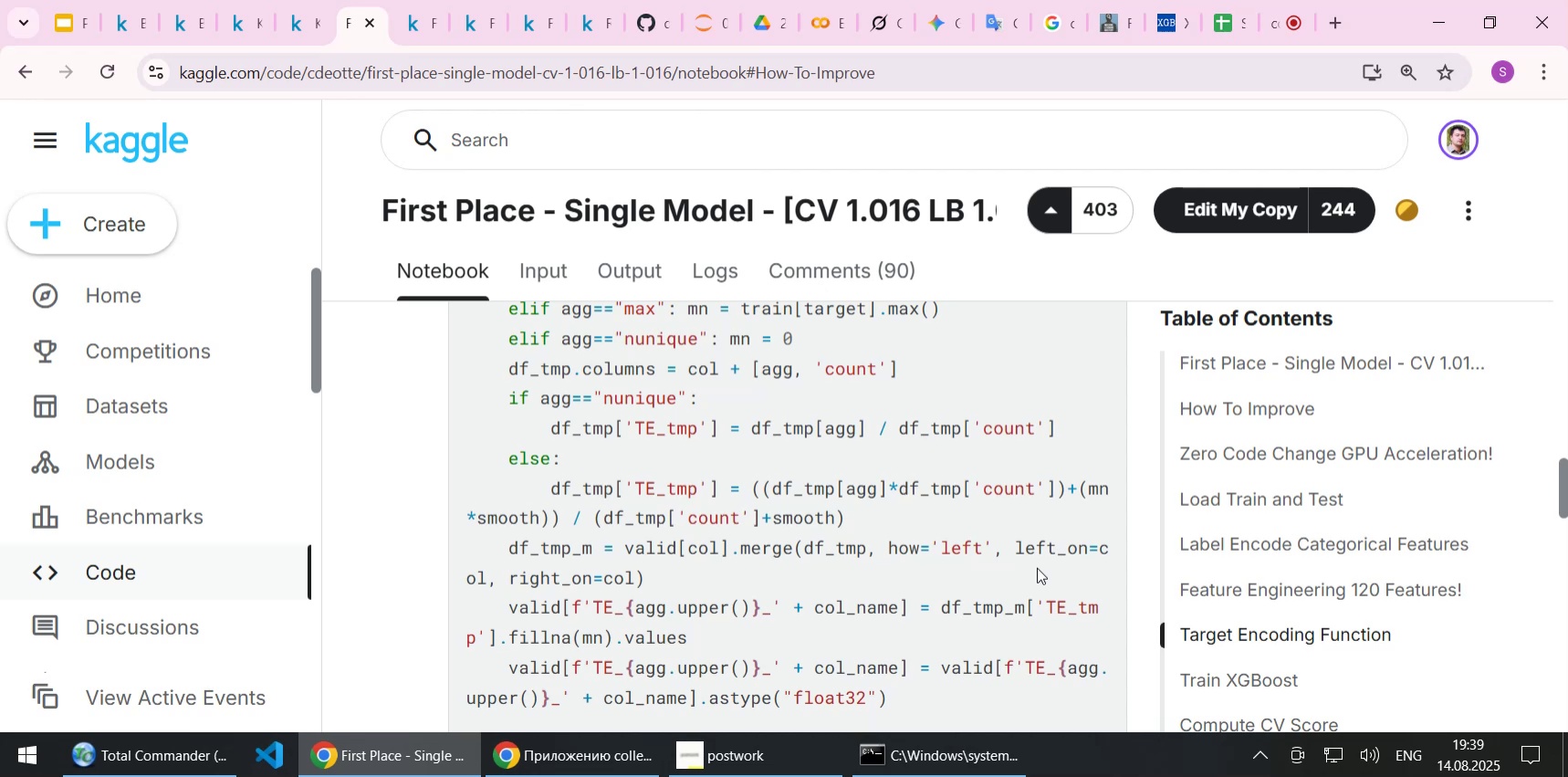 
scroll: coordinate [1037, 567], scroll_direction: down, amount: 1.0
 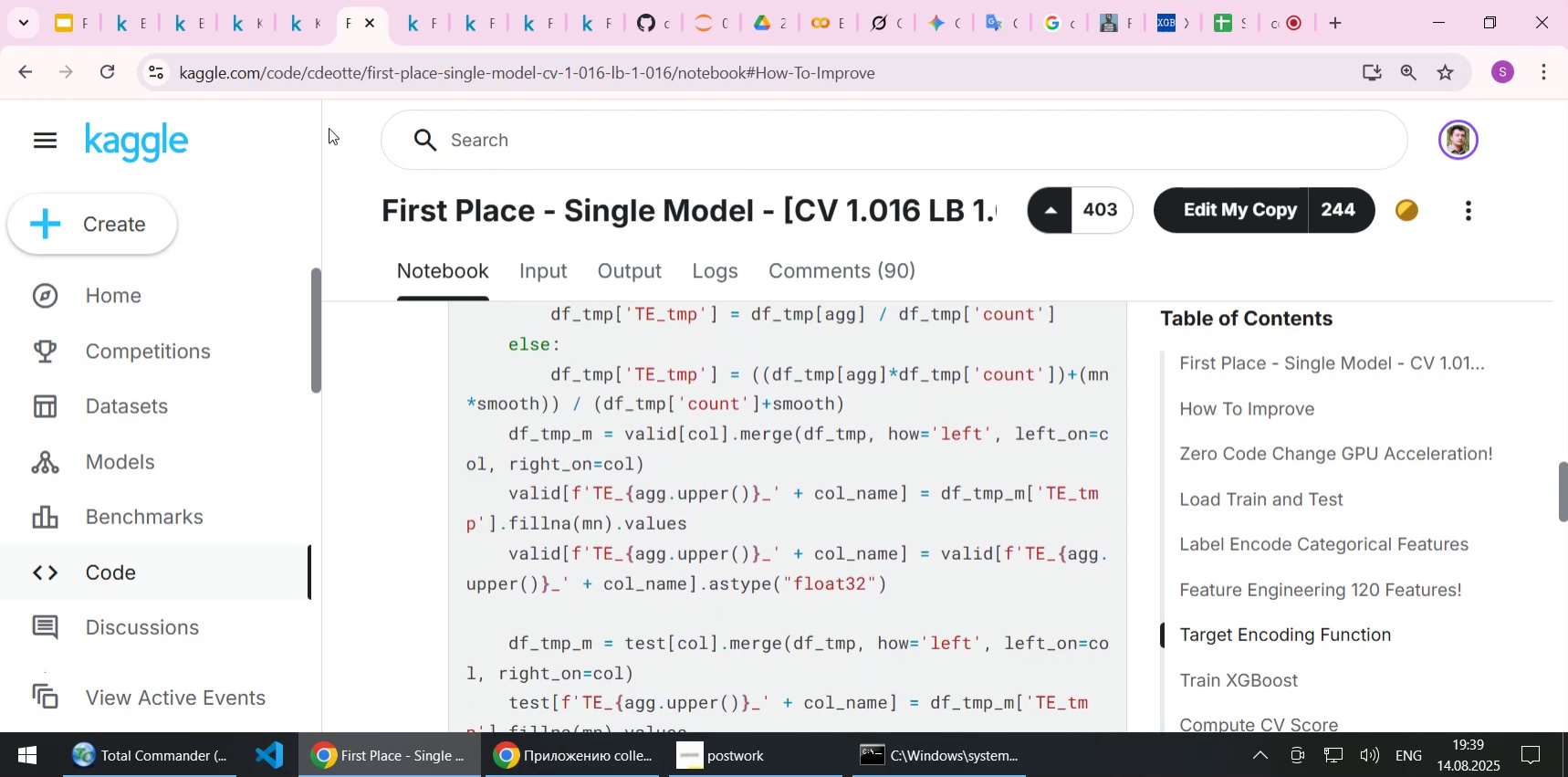 
left_click([305, 29])
 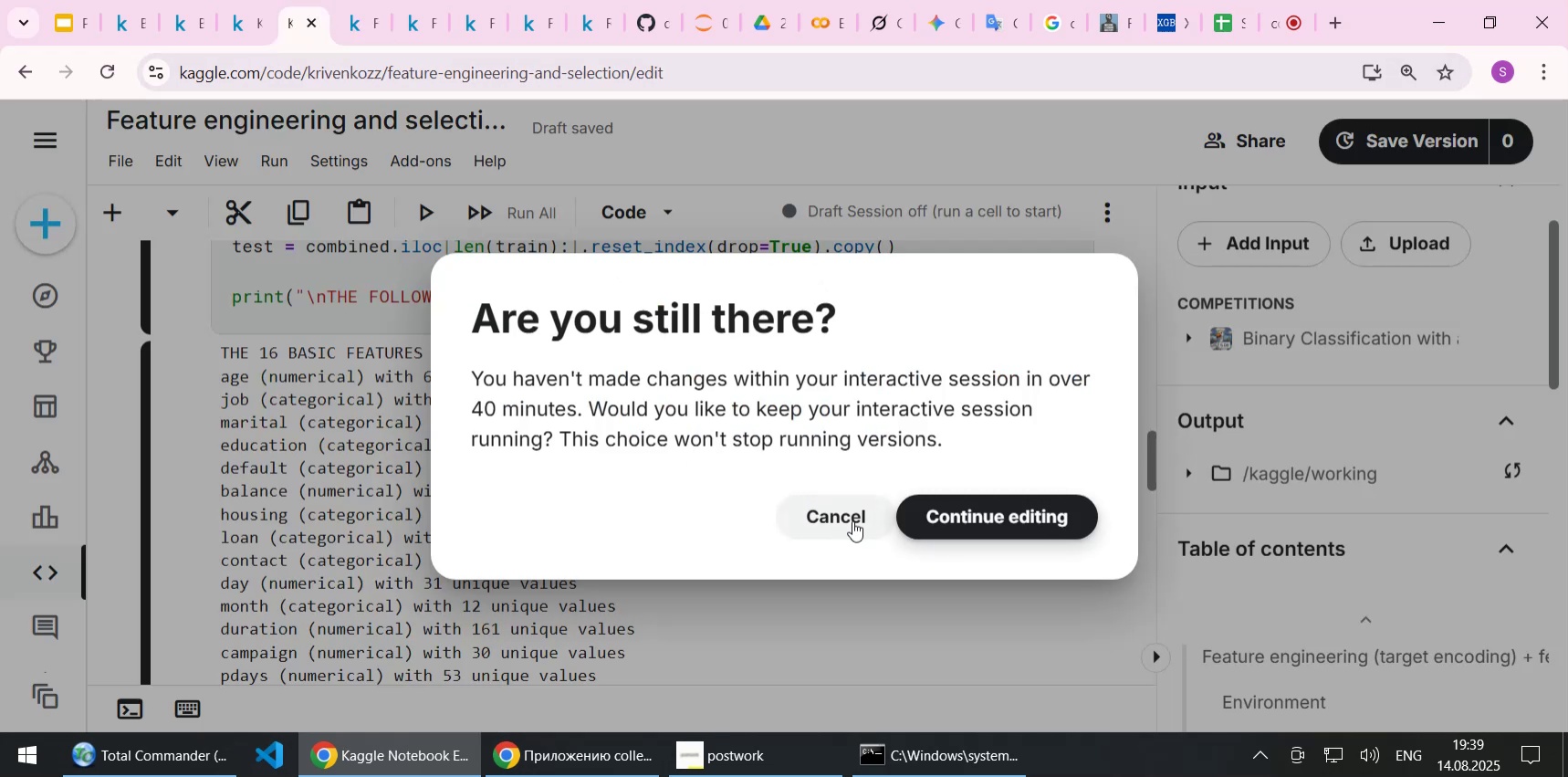 
left_click([849, 520])
 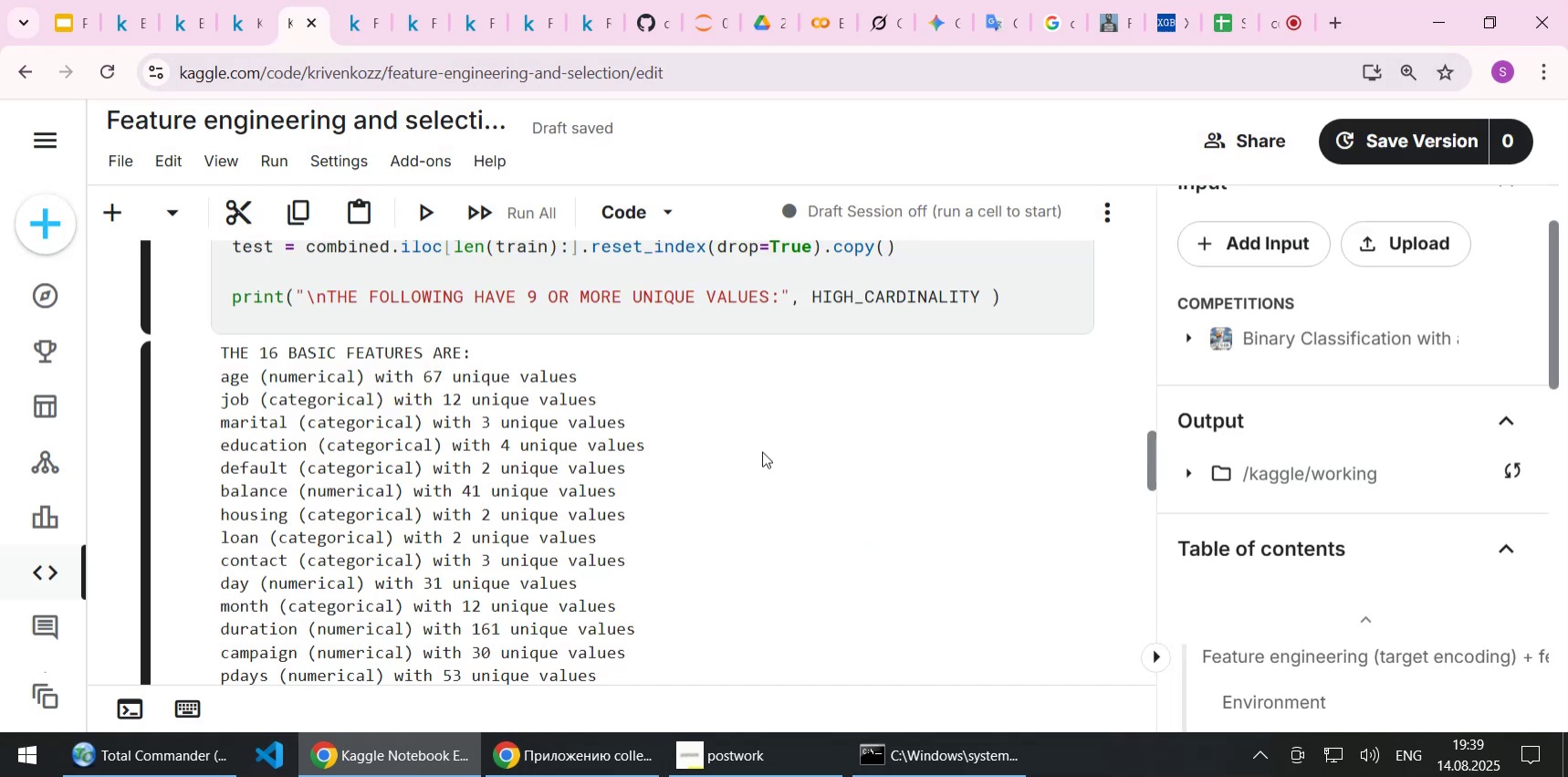 
scroll: coordinate [762, 451], scroll_direction: down, amount: 4.0
 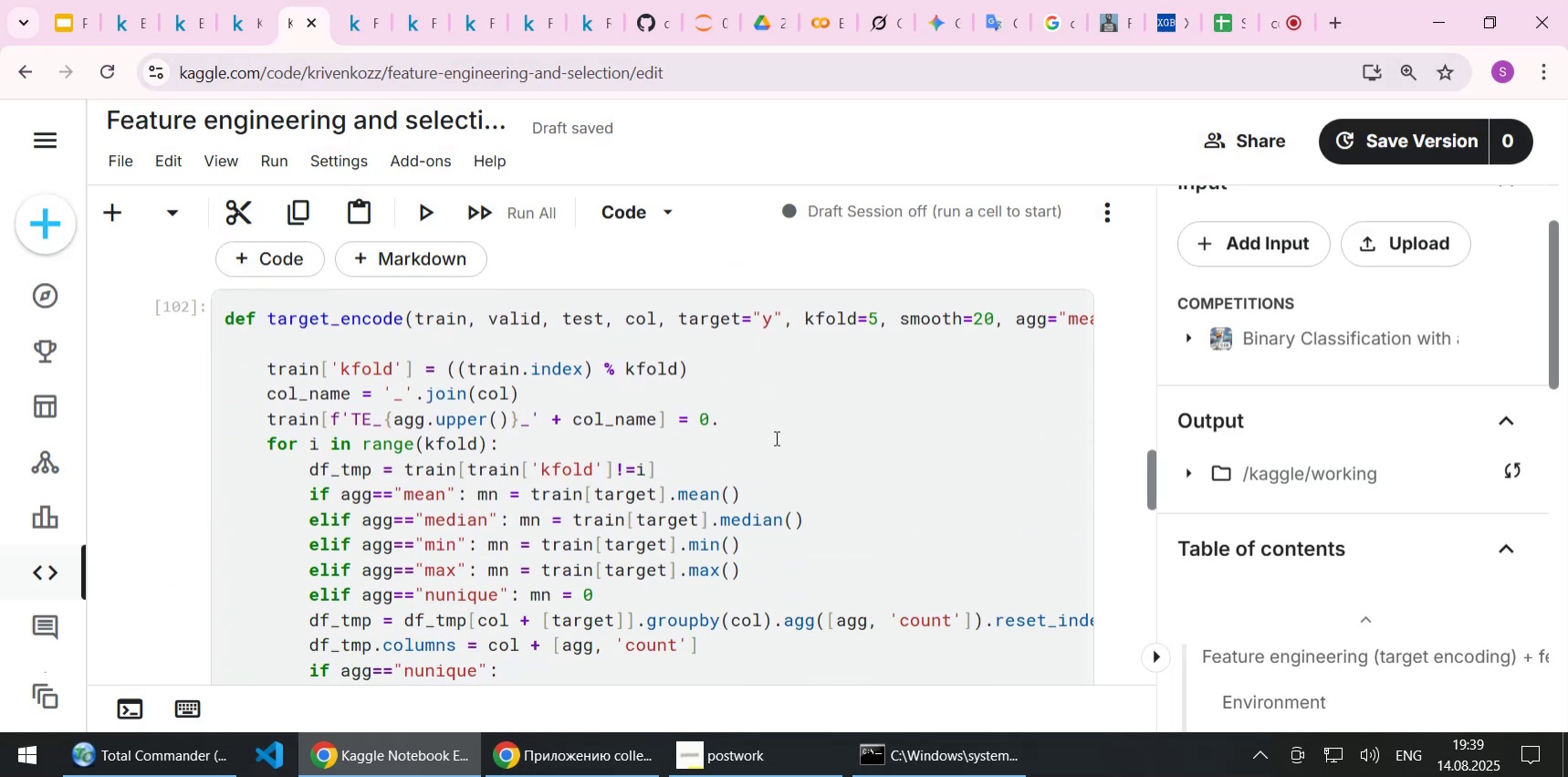 
left_click([775, 437])
 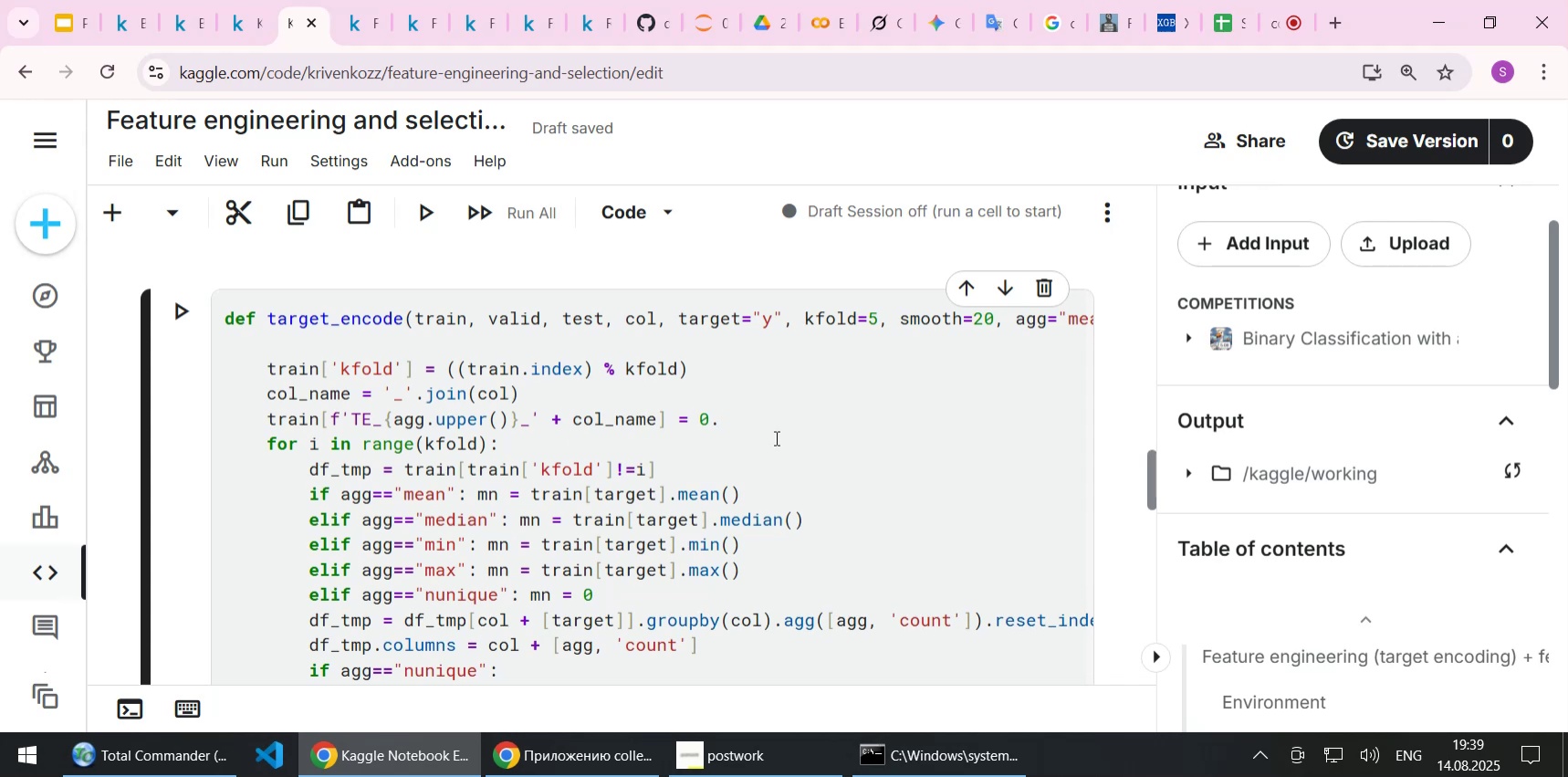 
scroll: coordinate [775, 437], scroll_direction: down, amount: 8.0
 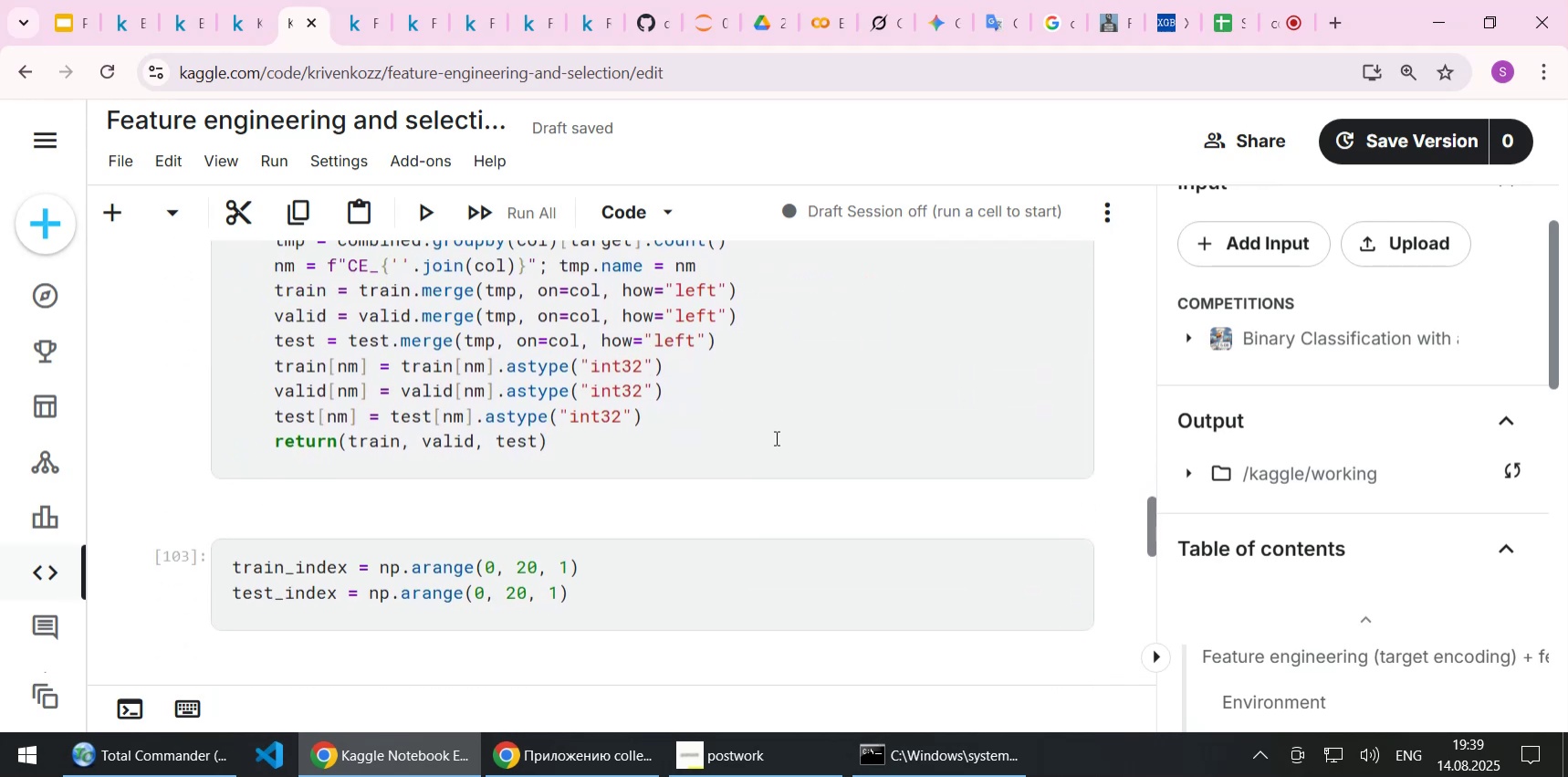 
scroll: coordinate [775, 437], scroll_direction: up, amount: 1.0
 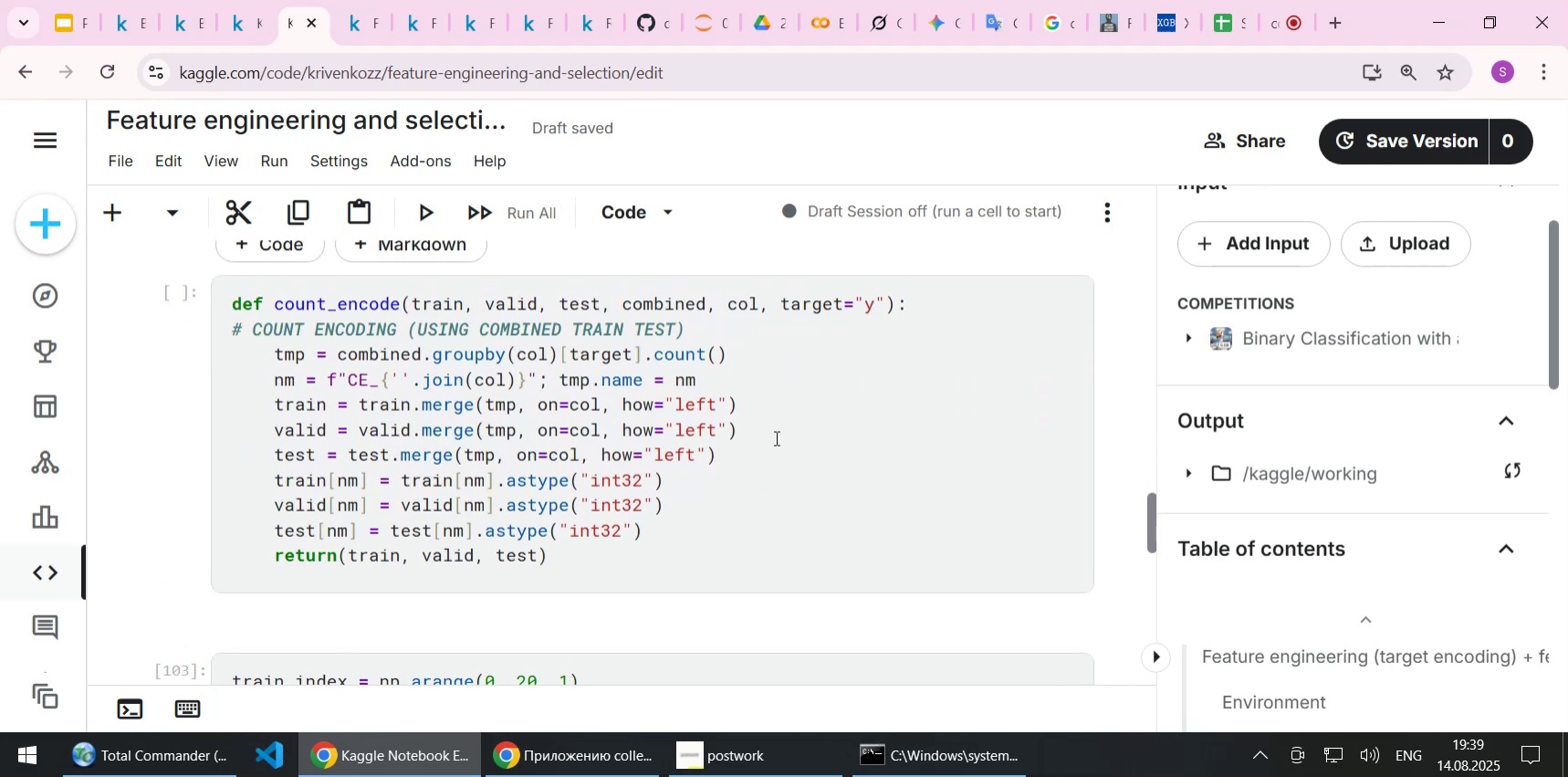 
scroll: coordinate [775, 437], scroll_direction: down, amount: 1.0
 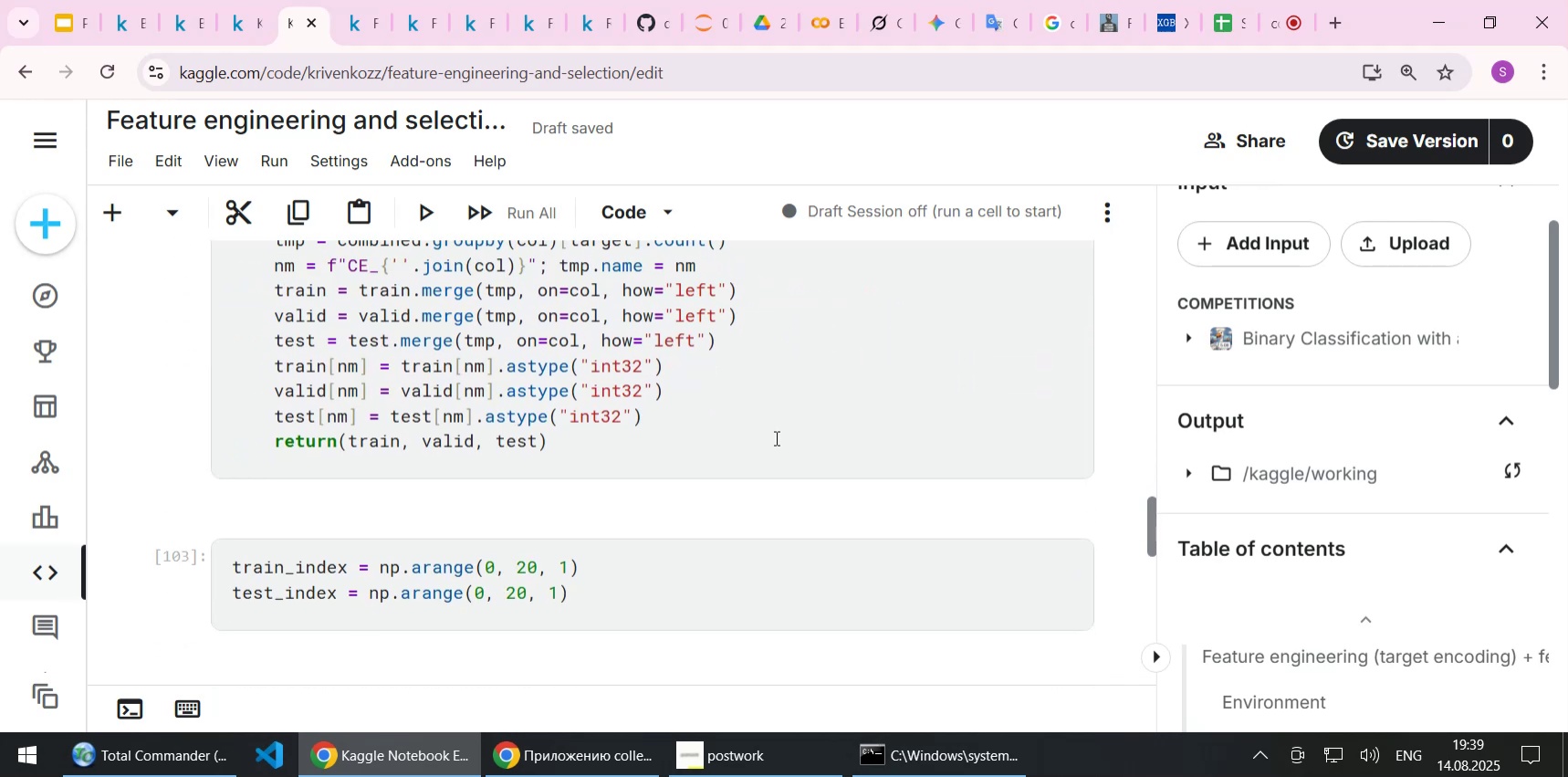 
scroll: coordinate [775, 437], scroll_direction: up, amount: 1.0
 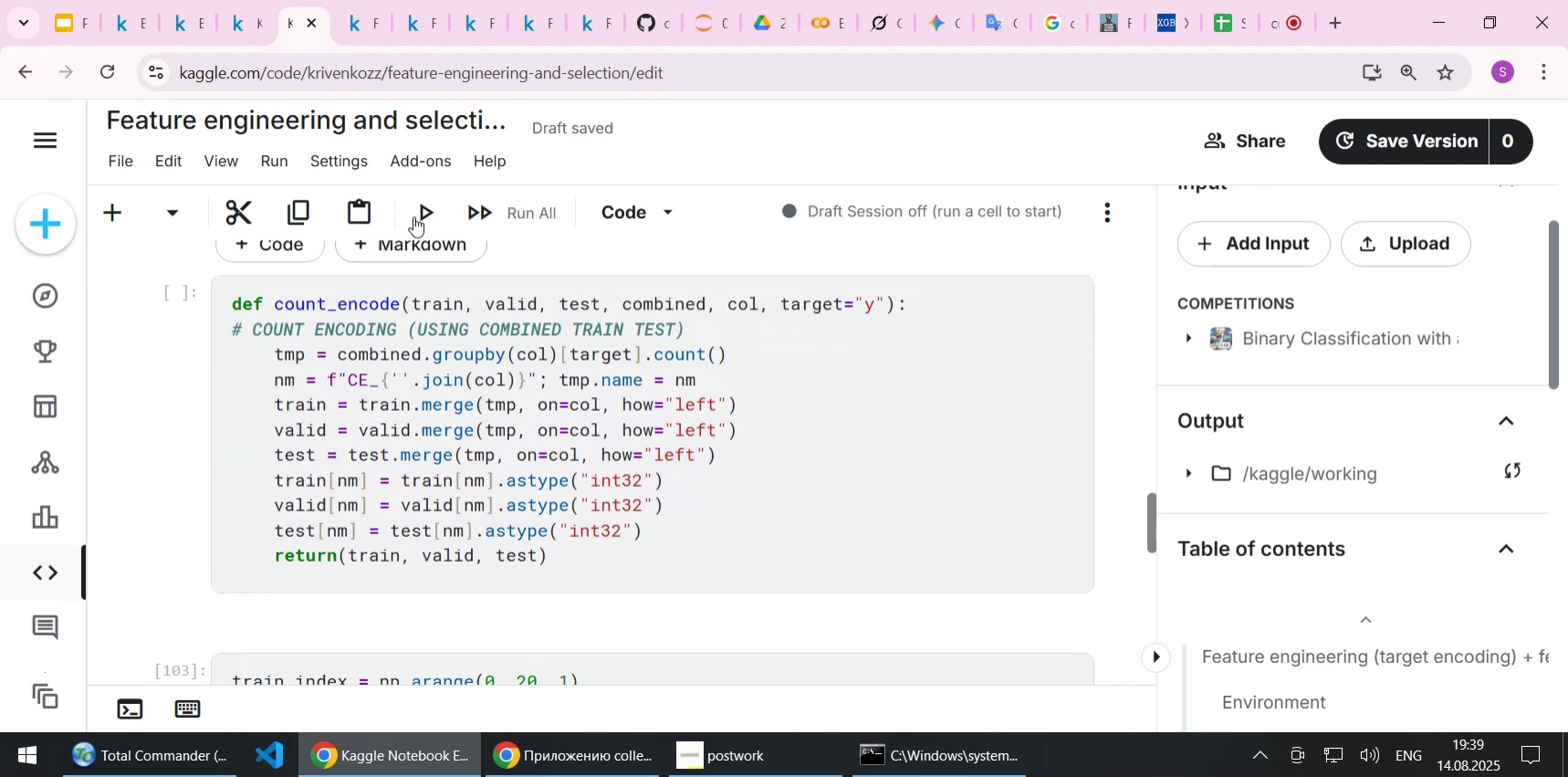 
left_click([265, 160])
 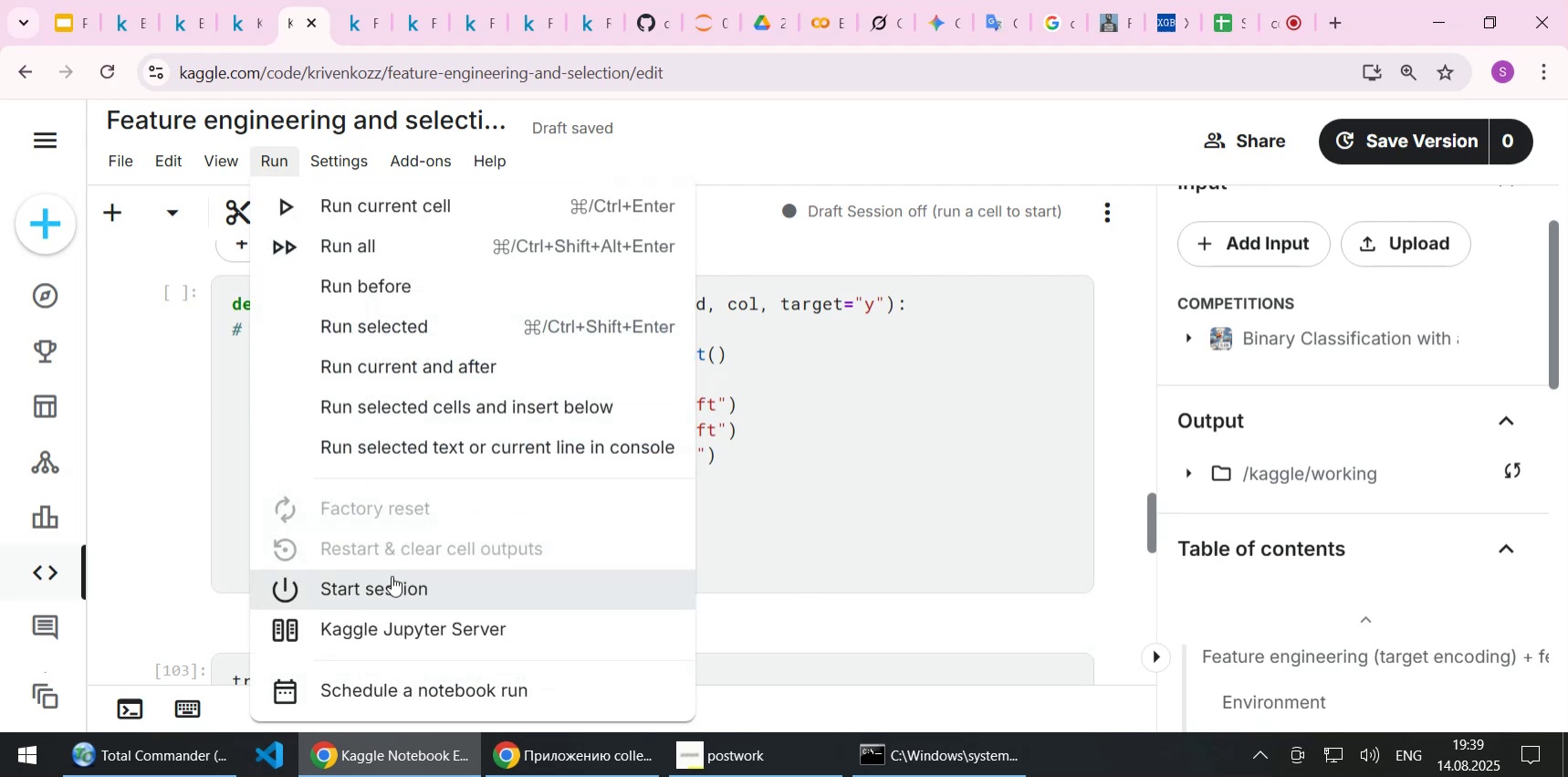 
left_click([392, 575])
 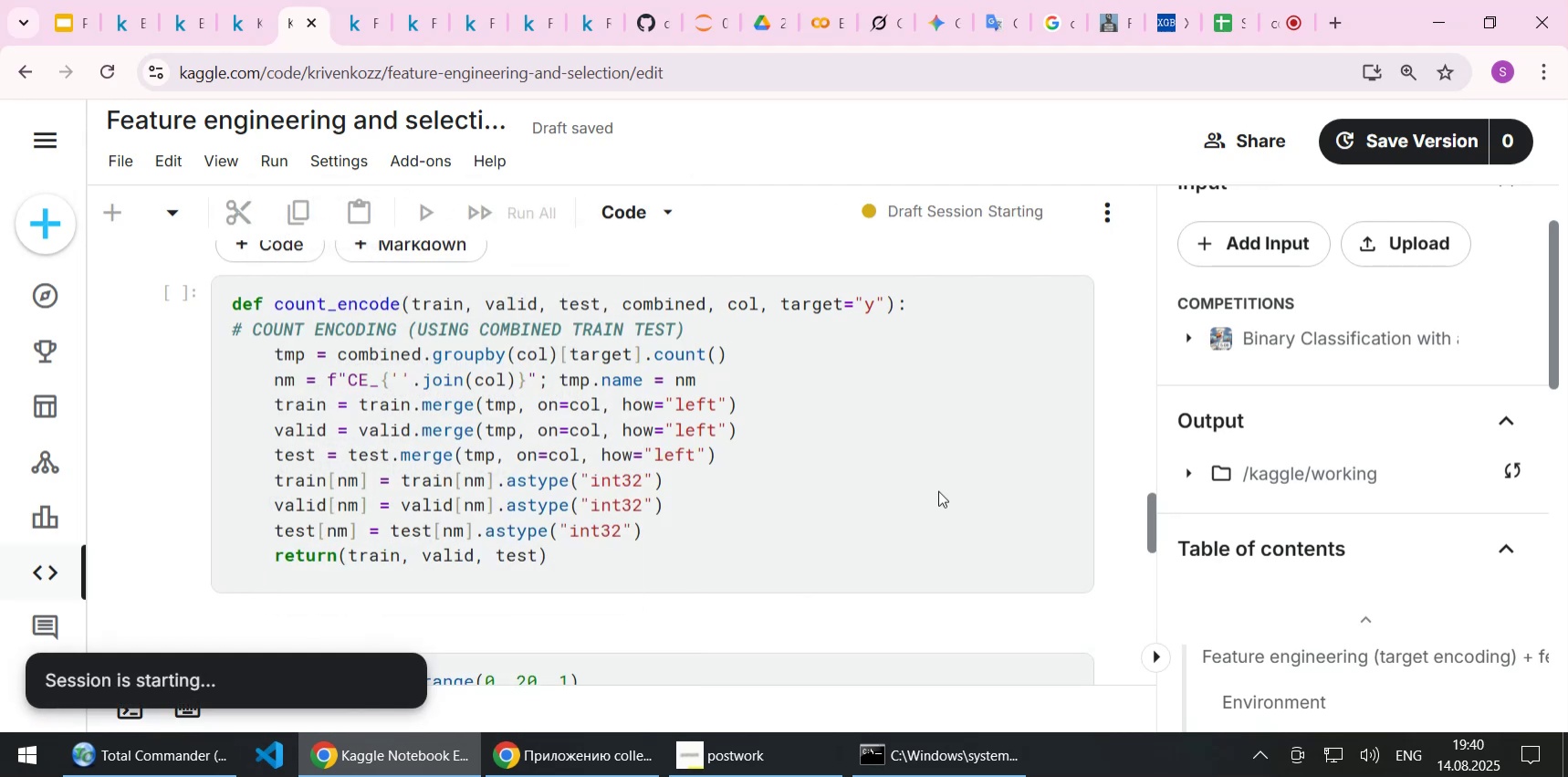 
mouse_move([878, 472])
 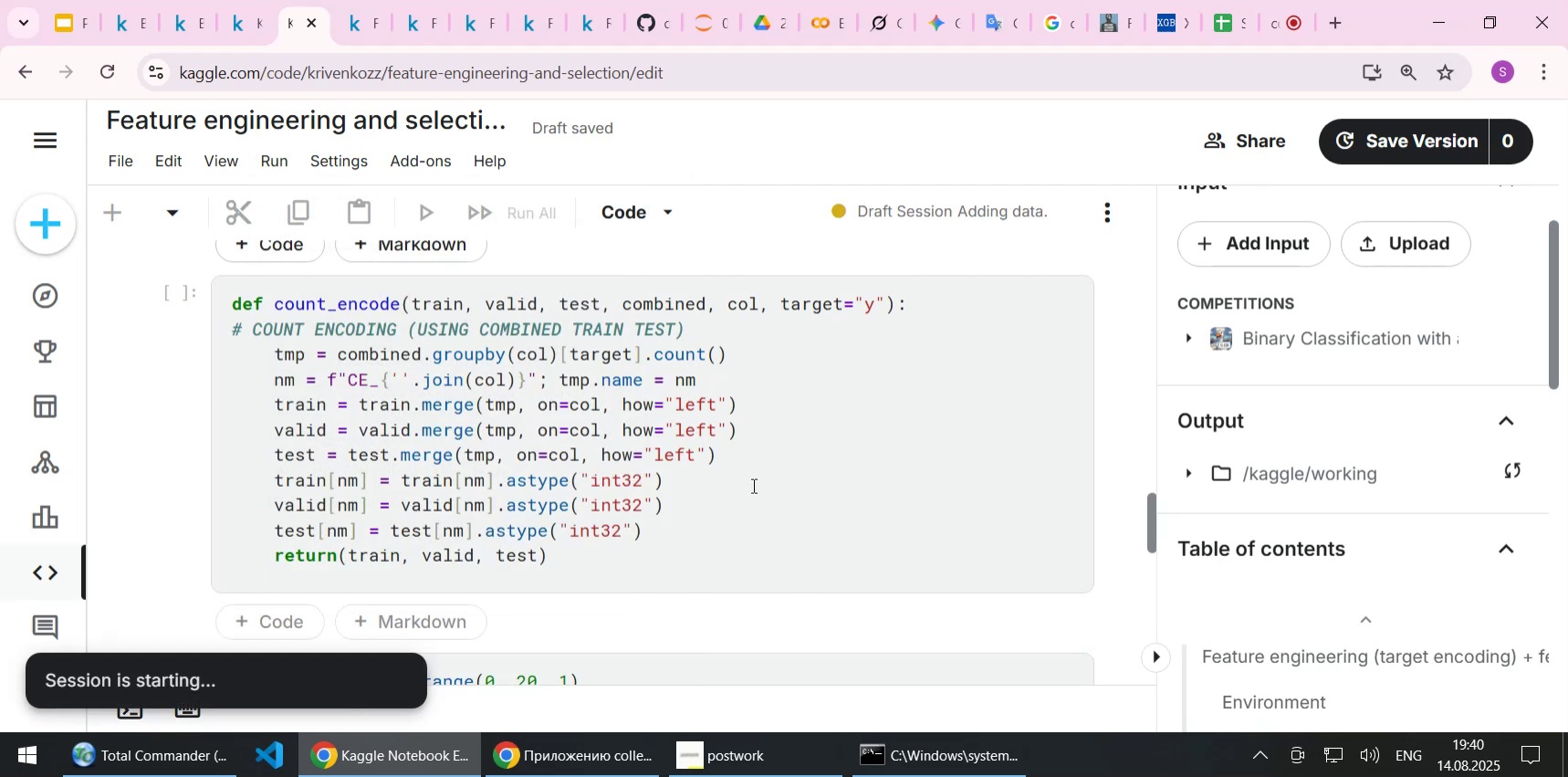 
scroll: coordinate [752, 485], scroll_direction: up, amount: 13.0
 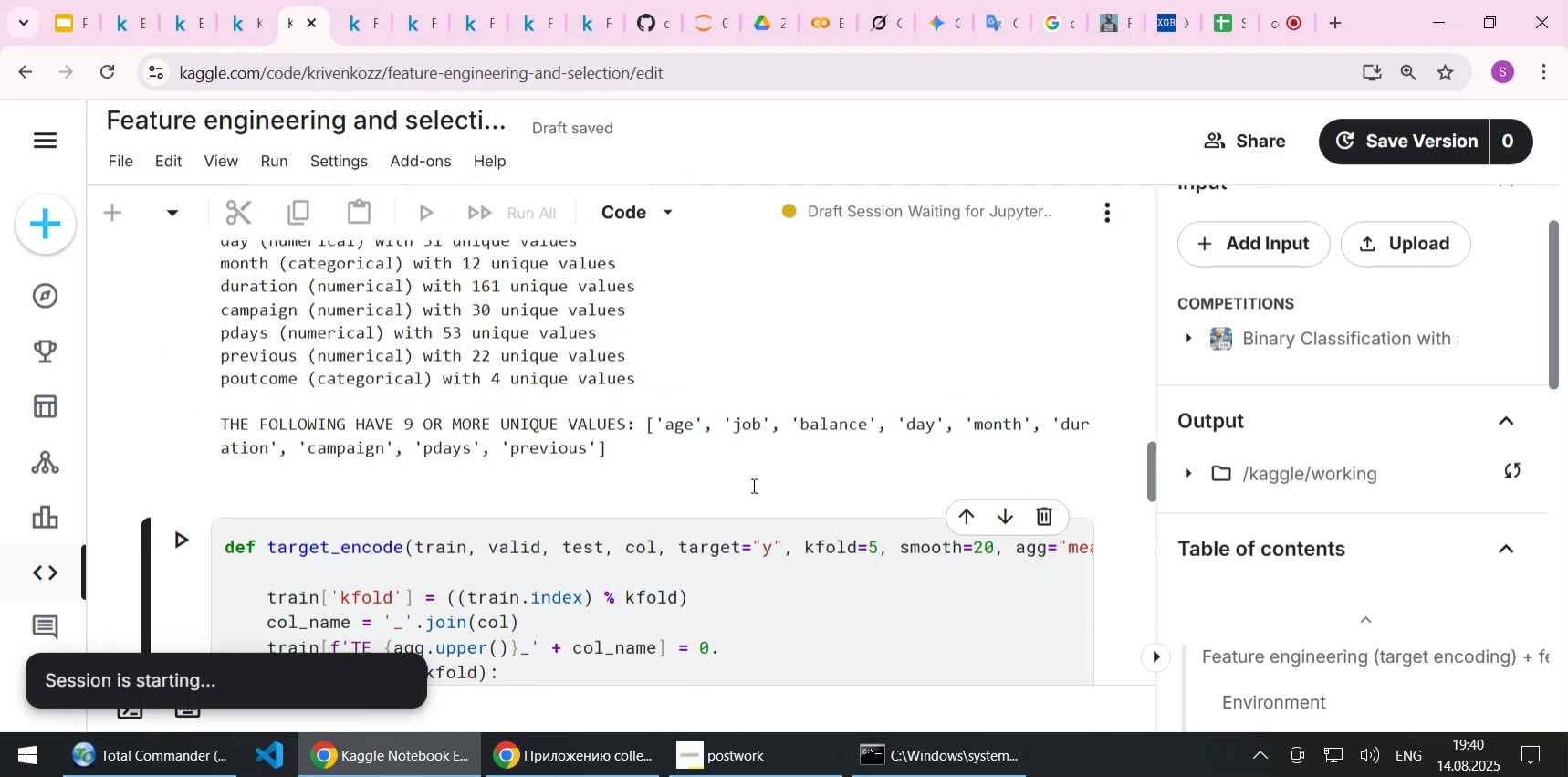 
scroll: coordinate [752, 485], scroll_direction: down, amount: 11.0
 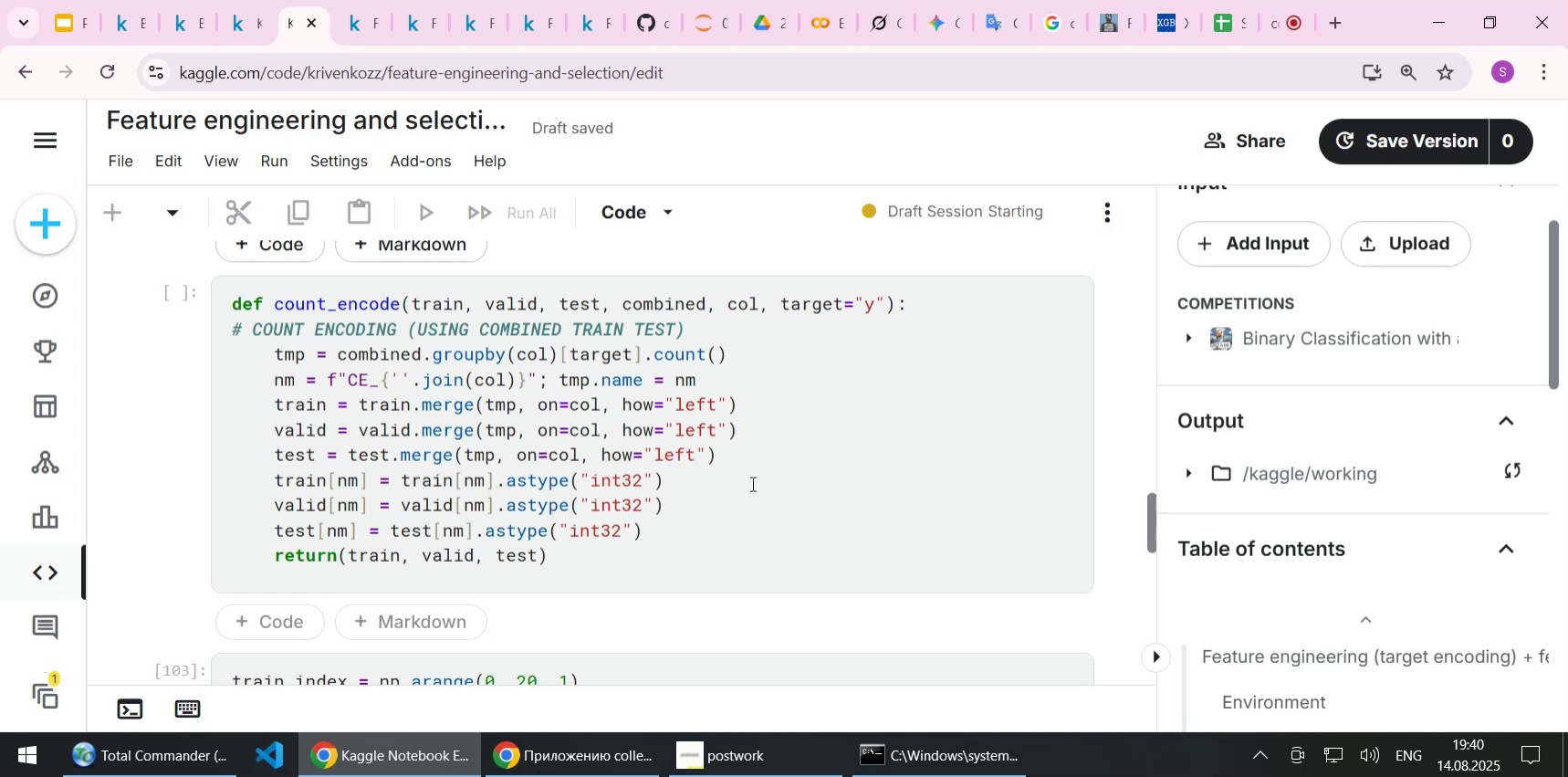 
wait(18.66)
 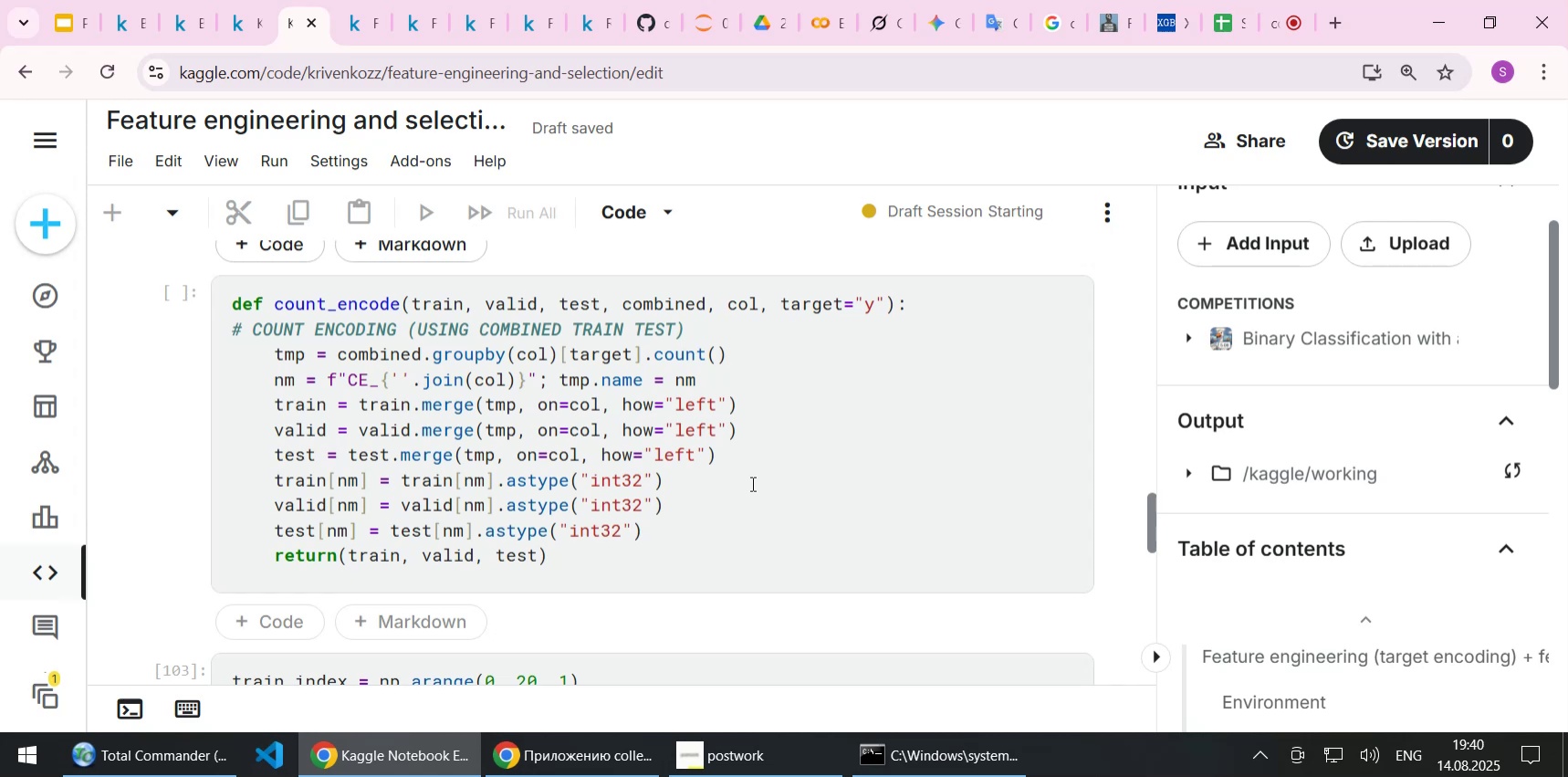 
left_click([751, 480])
 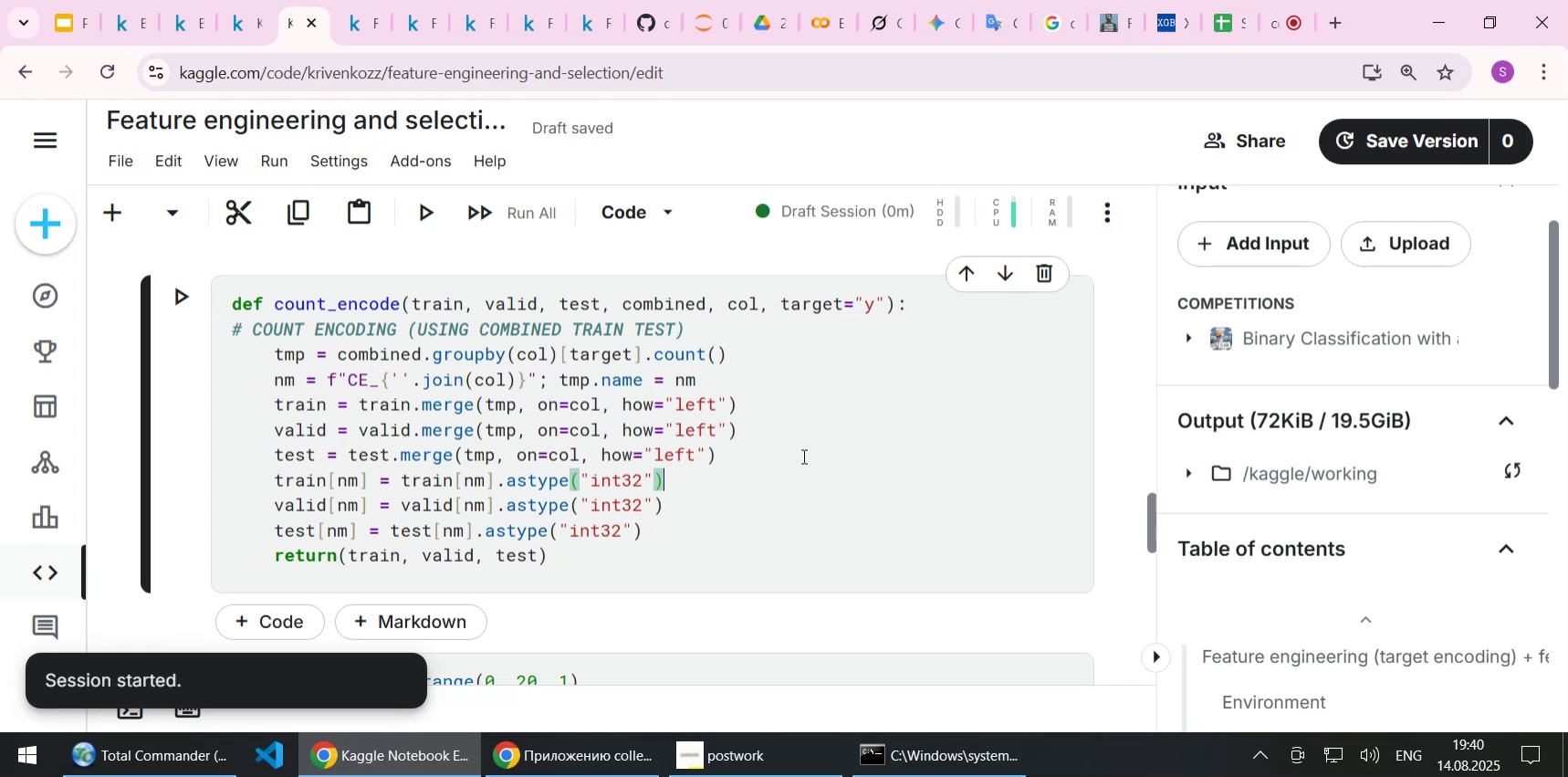 
wait(9.64)
 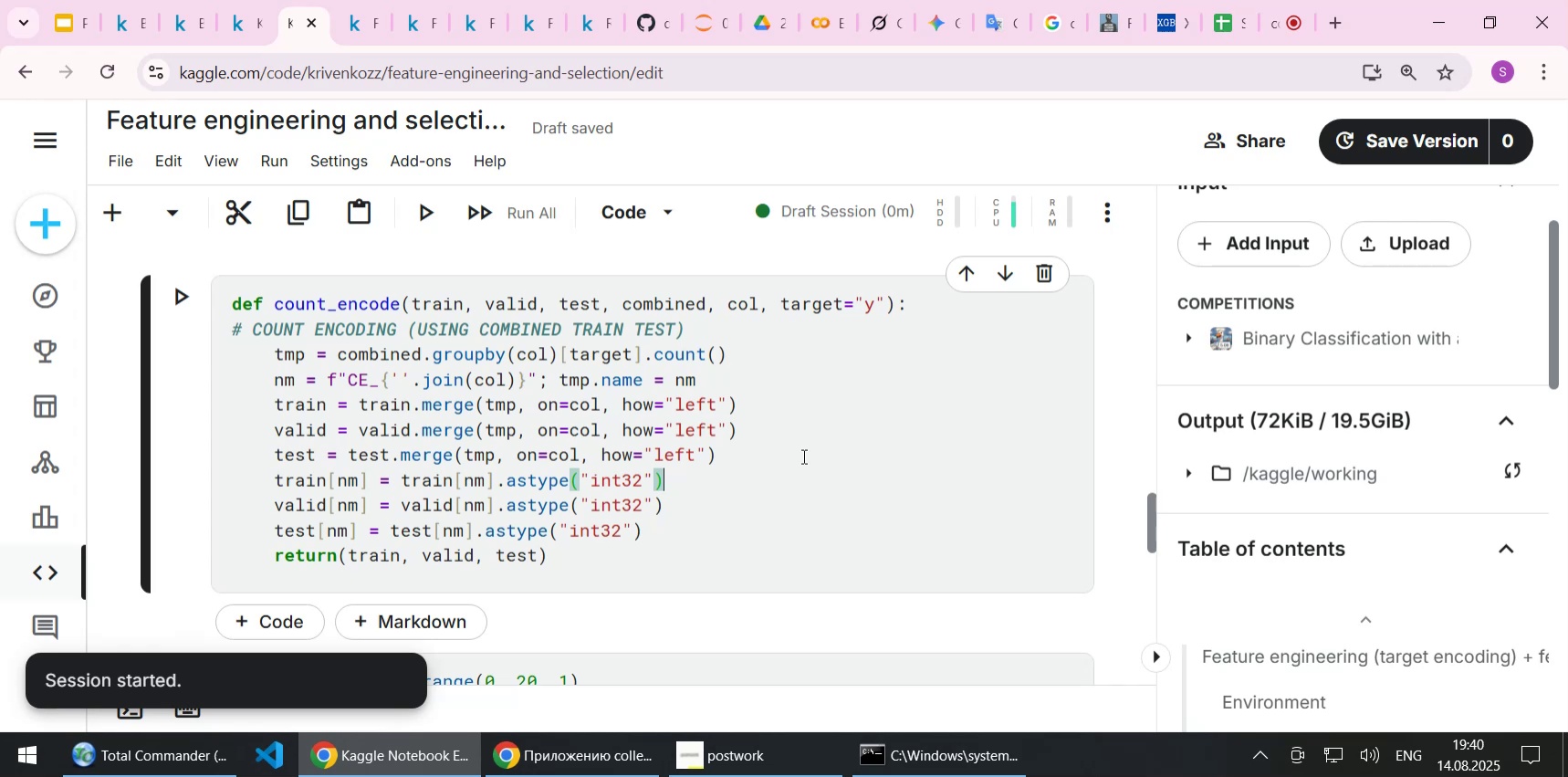 
scroll: coordinate [826, 453], scroll_direction: none, amount: 0.0
 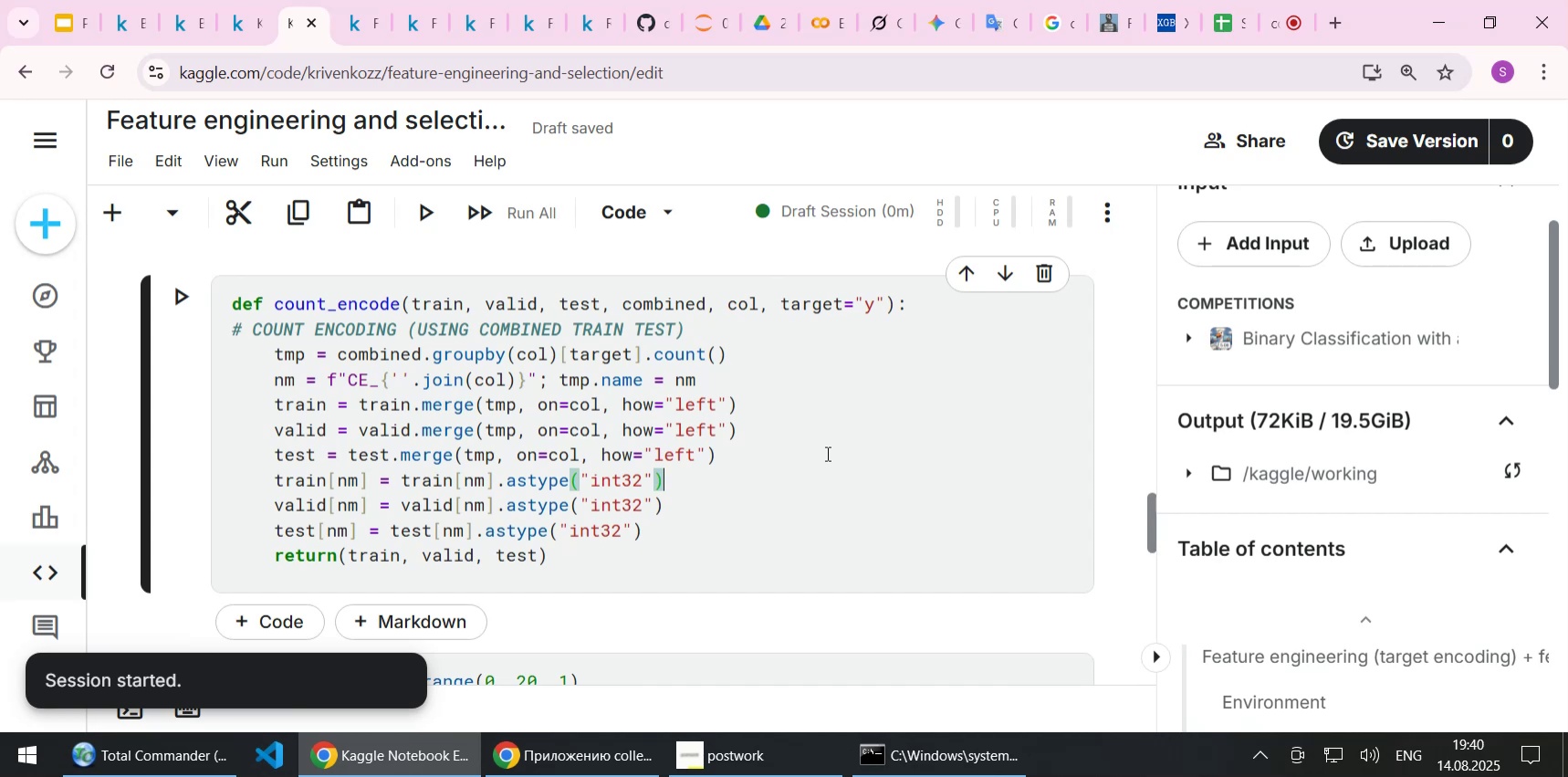 
wait(18.44)
 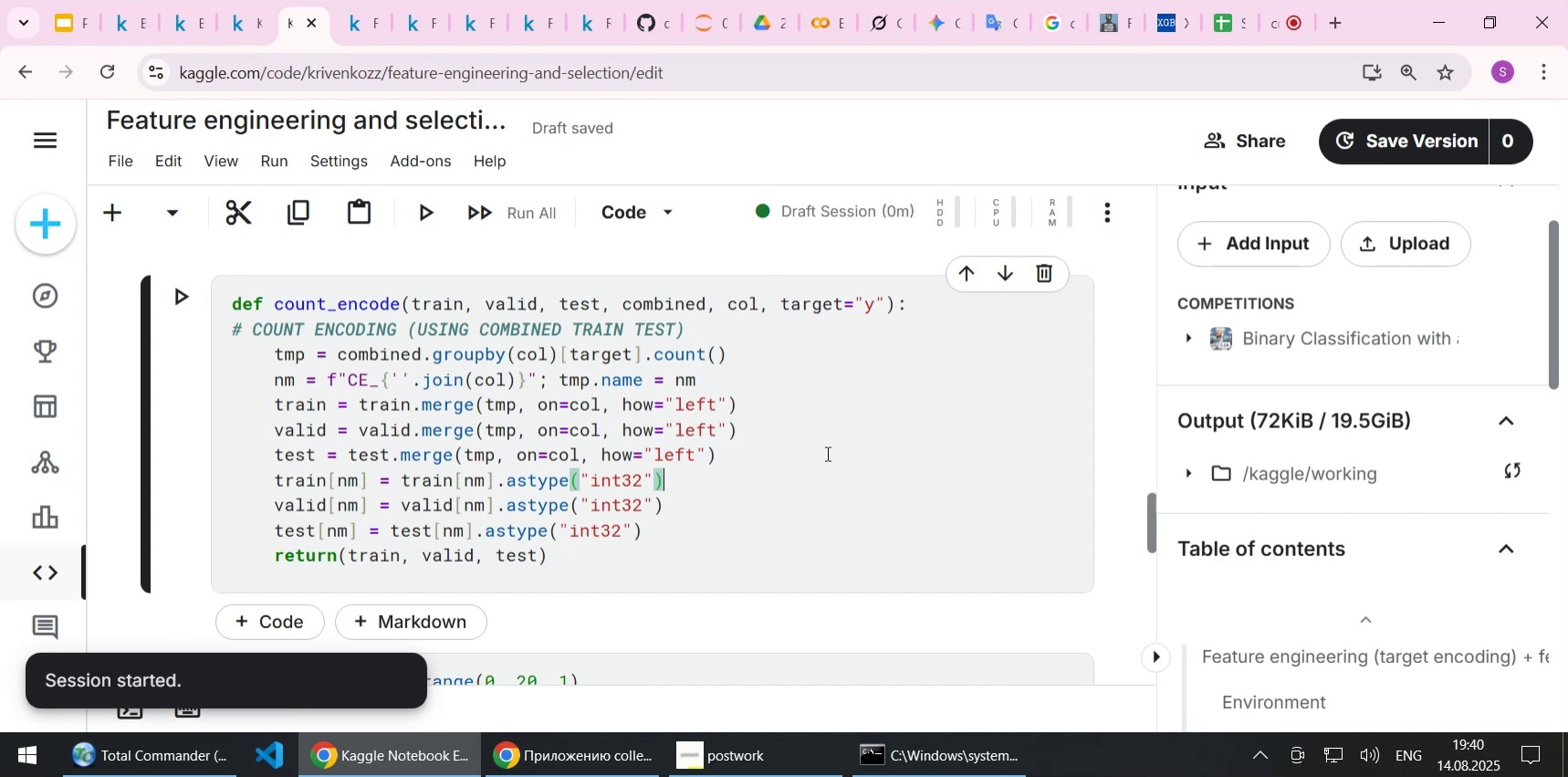 
scroll: coordinate [861, 451], scroll_direction: down, amount: 1.0
 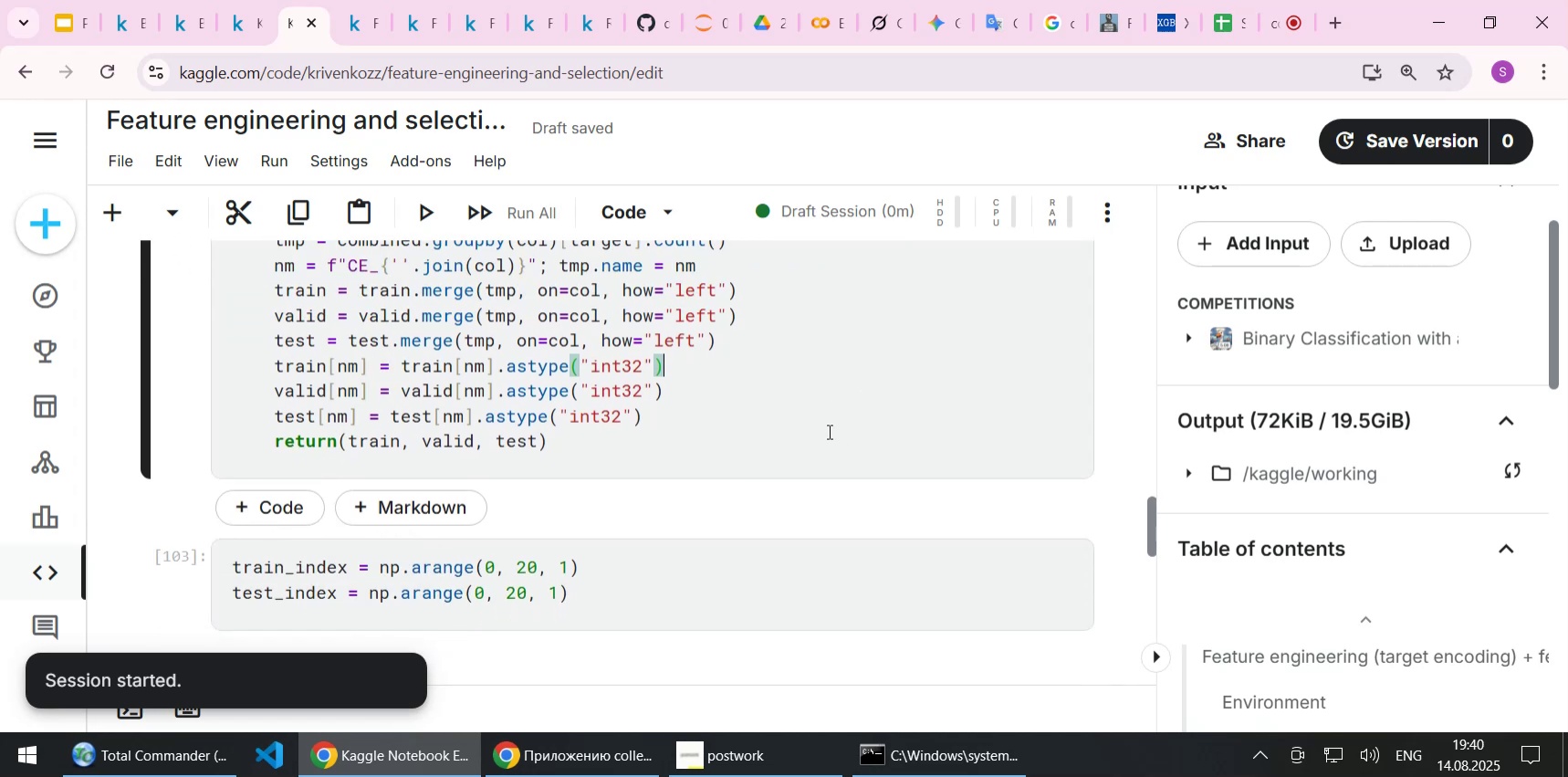 
left_click([762, 415])
 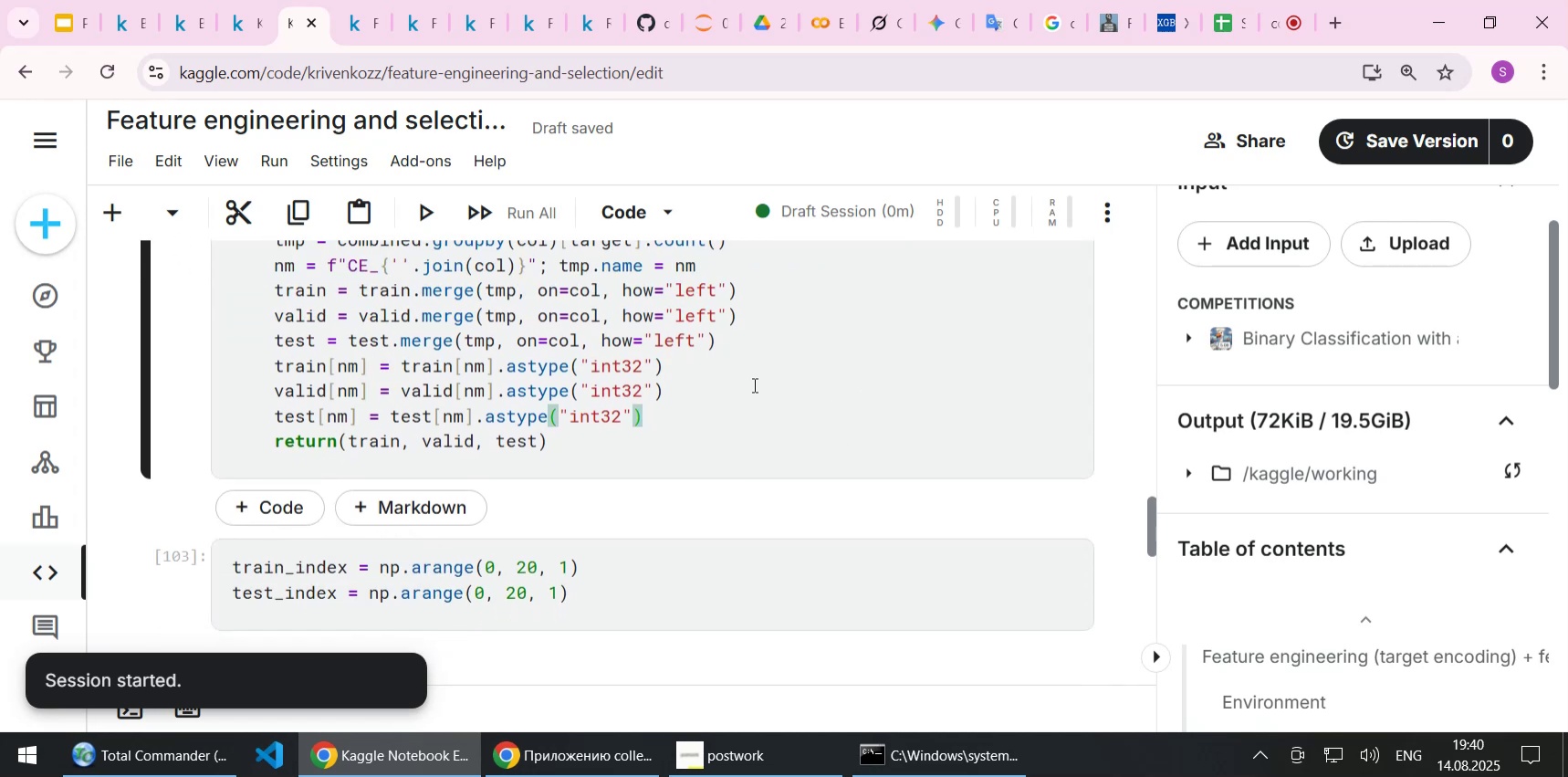 
left_click([753, 384])
 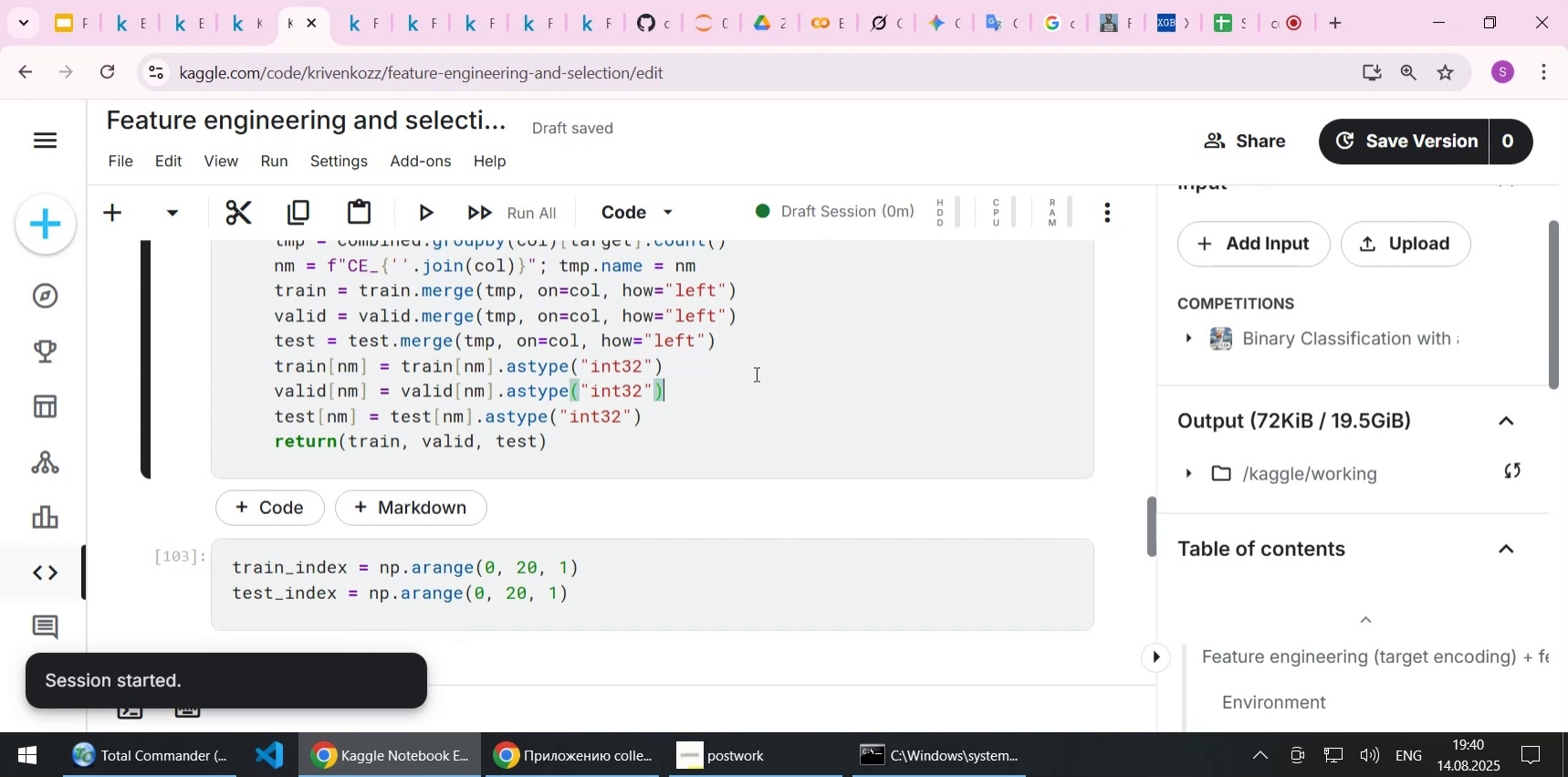 
wait(8.37)
 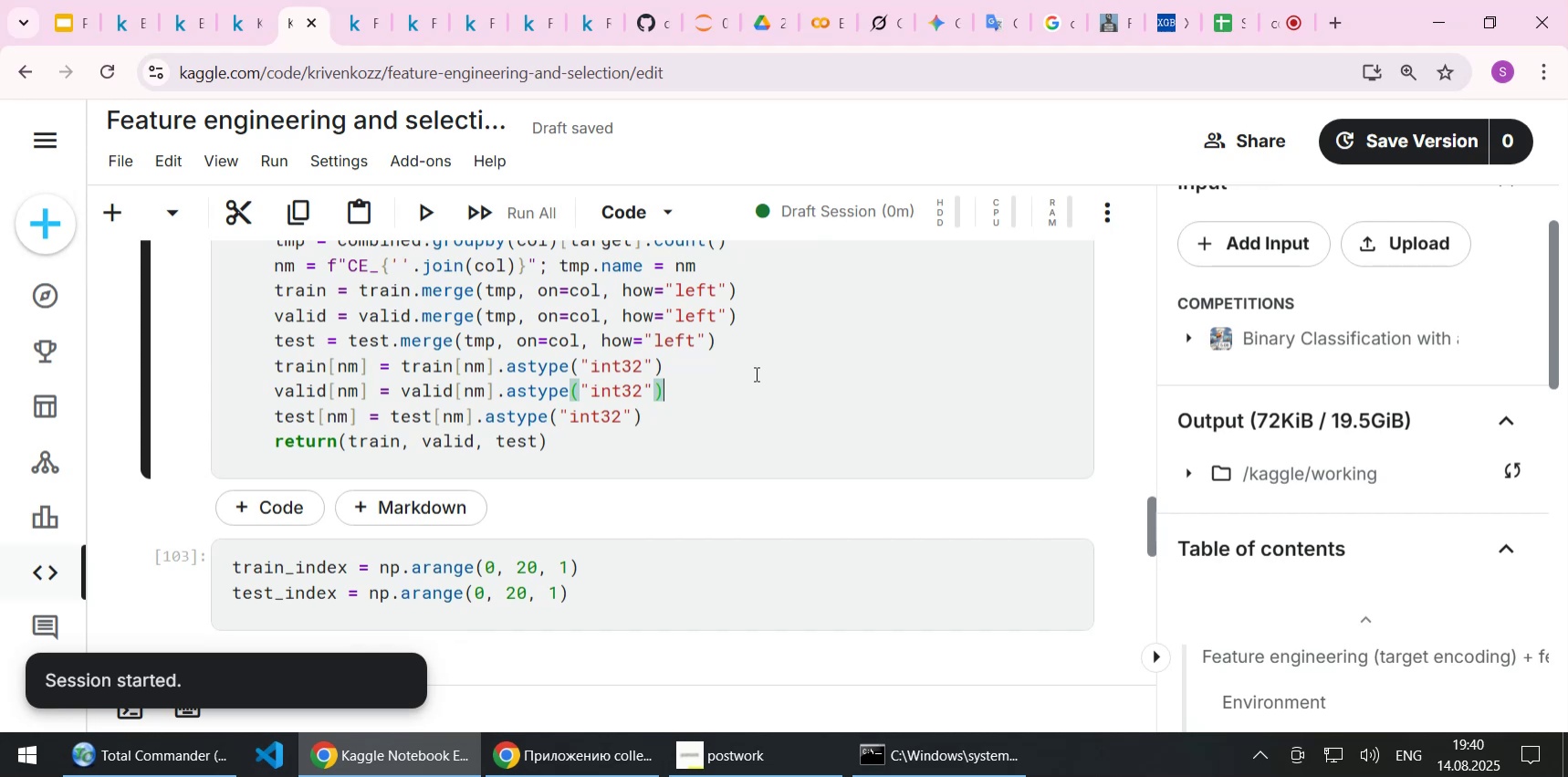 
left_click([381, 678])
 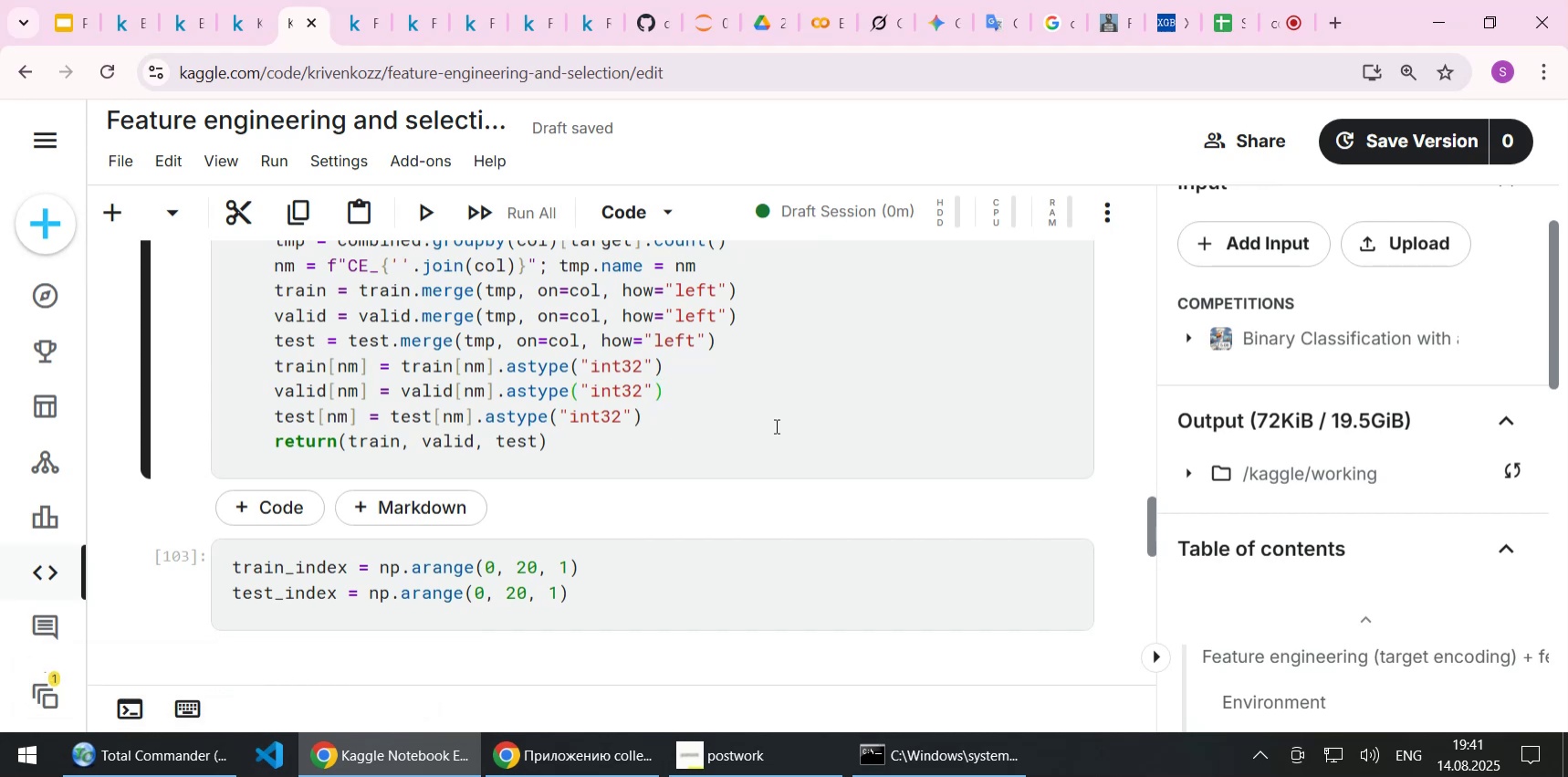 
left_click([775, 425])
 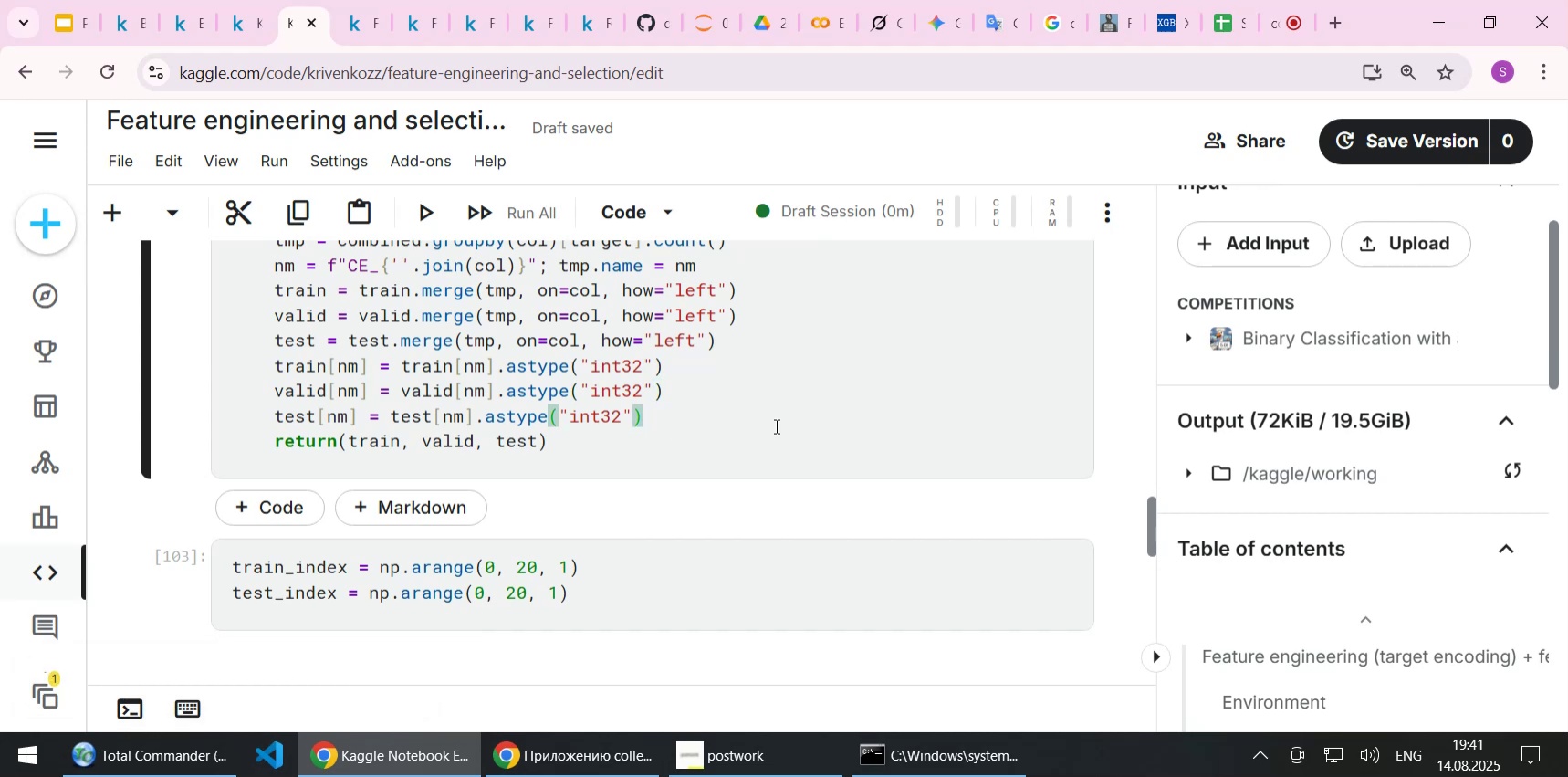 
scroll: coordinate [775, 425], scroll_direction: up, amount: 1.0
 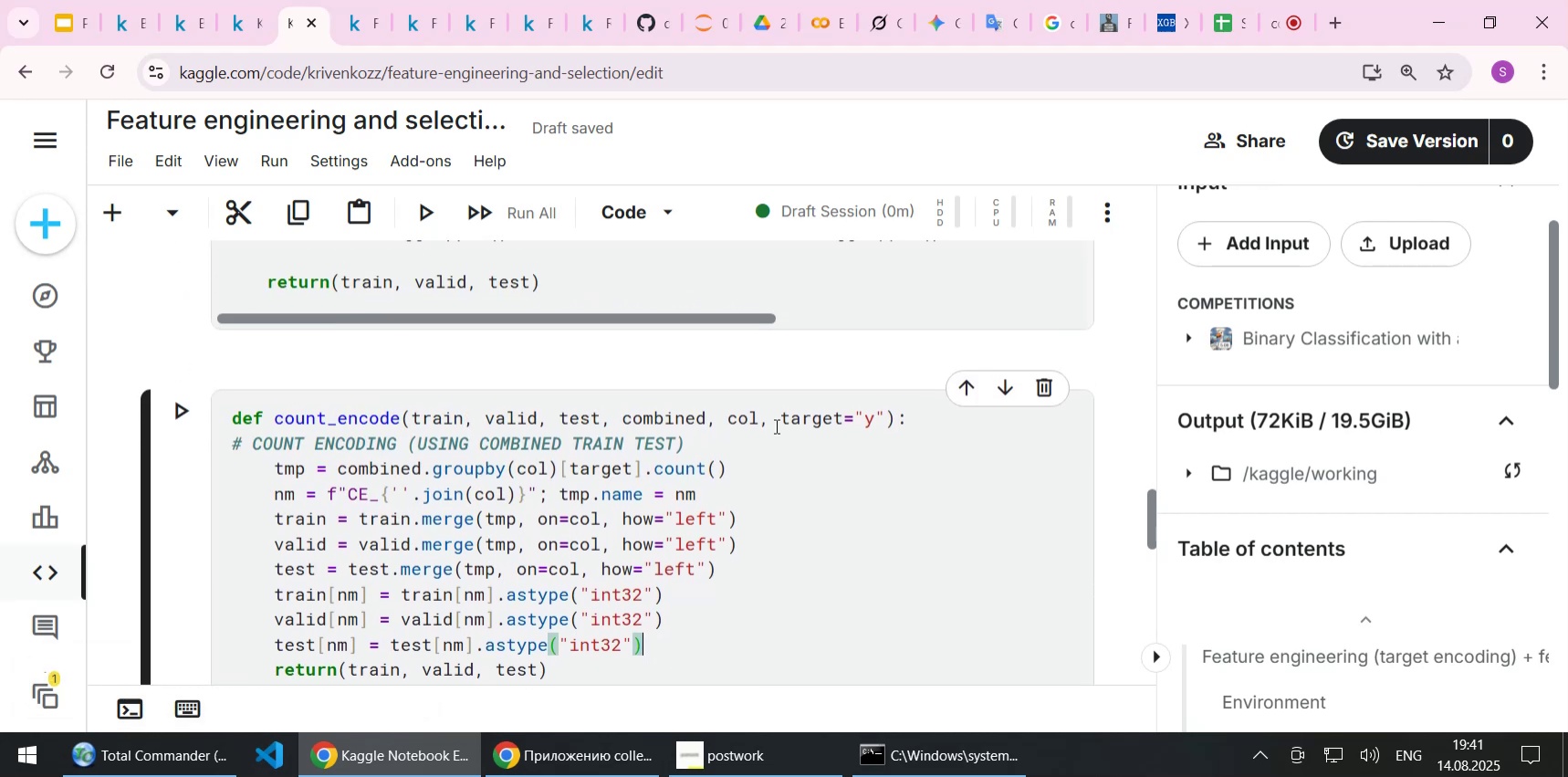 
scroll: coordinate [775, 425], scroll_direction: down, amount: 1.0
 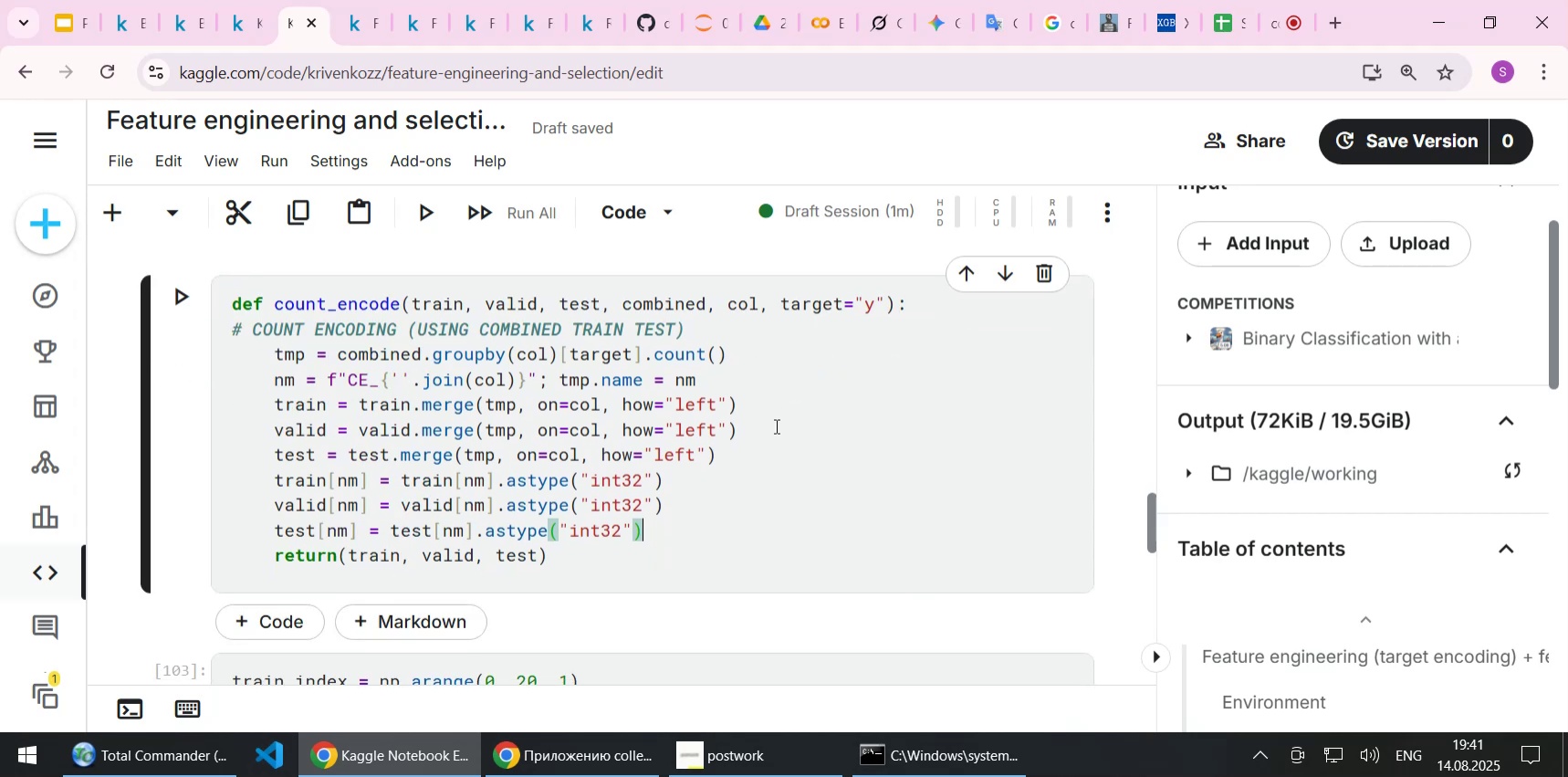 
wait(9.86)
 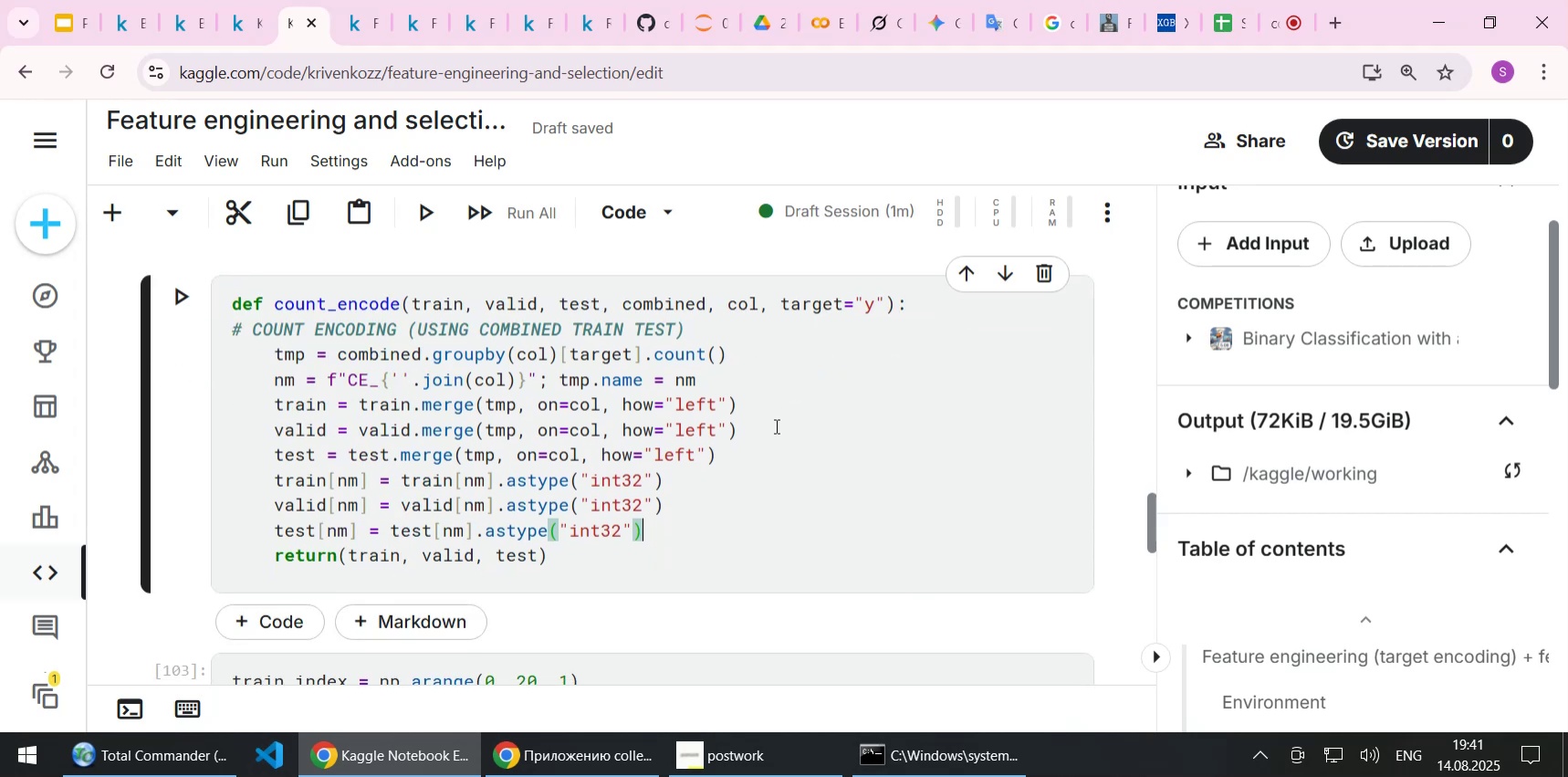 
scroll: coordinate [769, 440], scroll_direction: up, amount: 1.0
 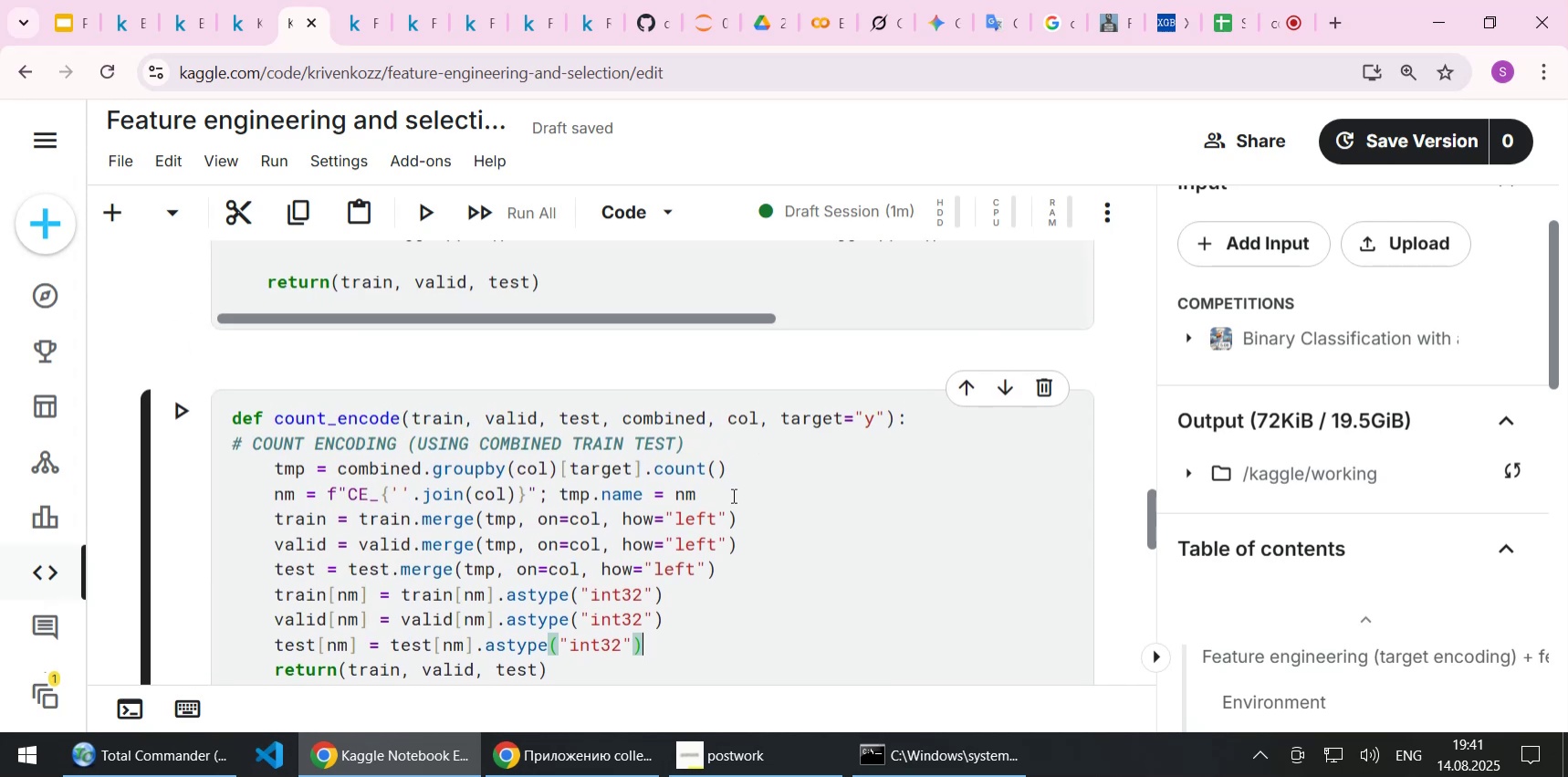 
wait(7.35)
 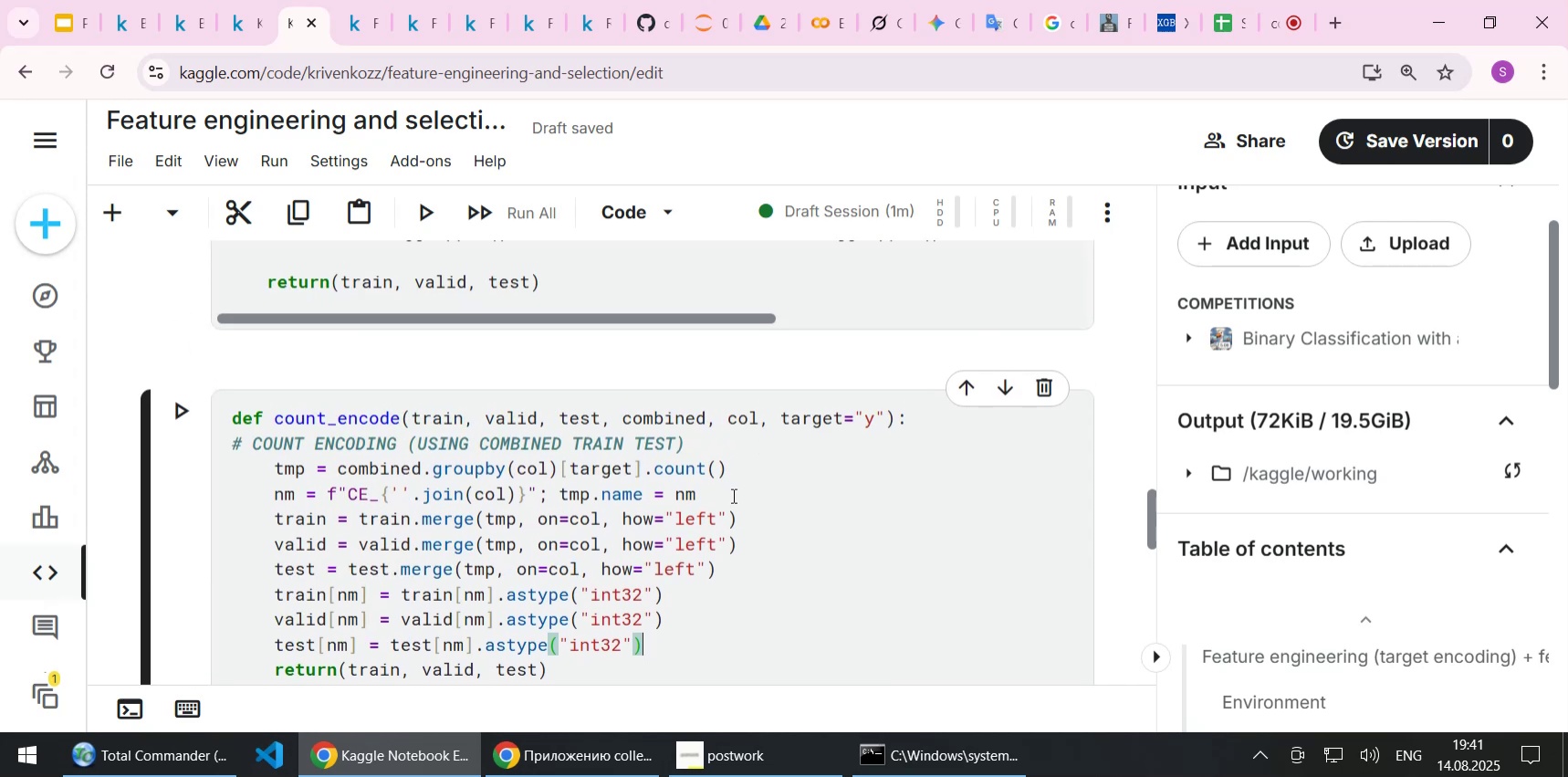 
left_click([763, 528])
 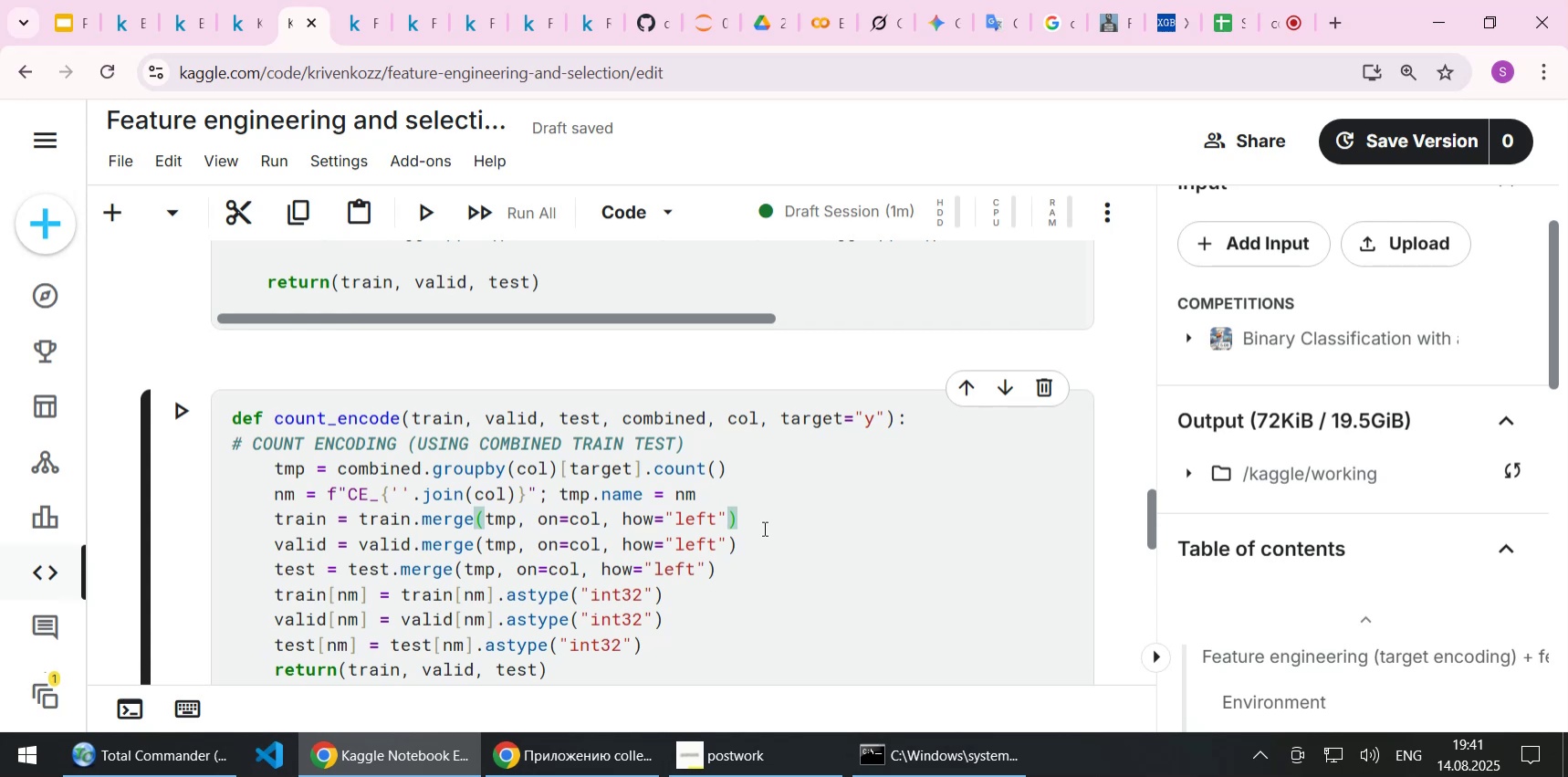 
wait(21.52)
 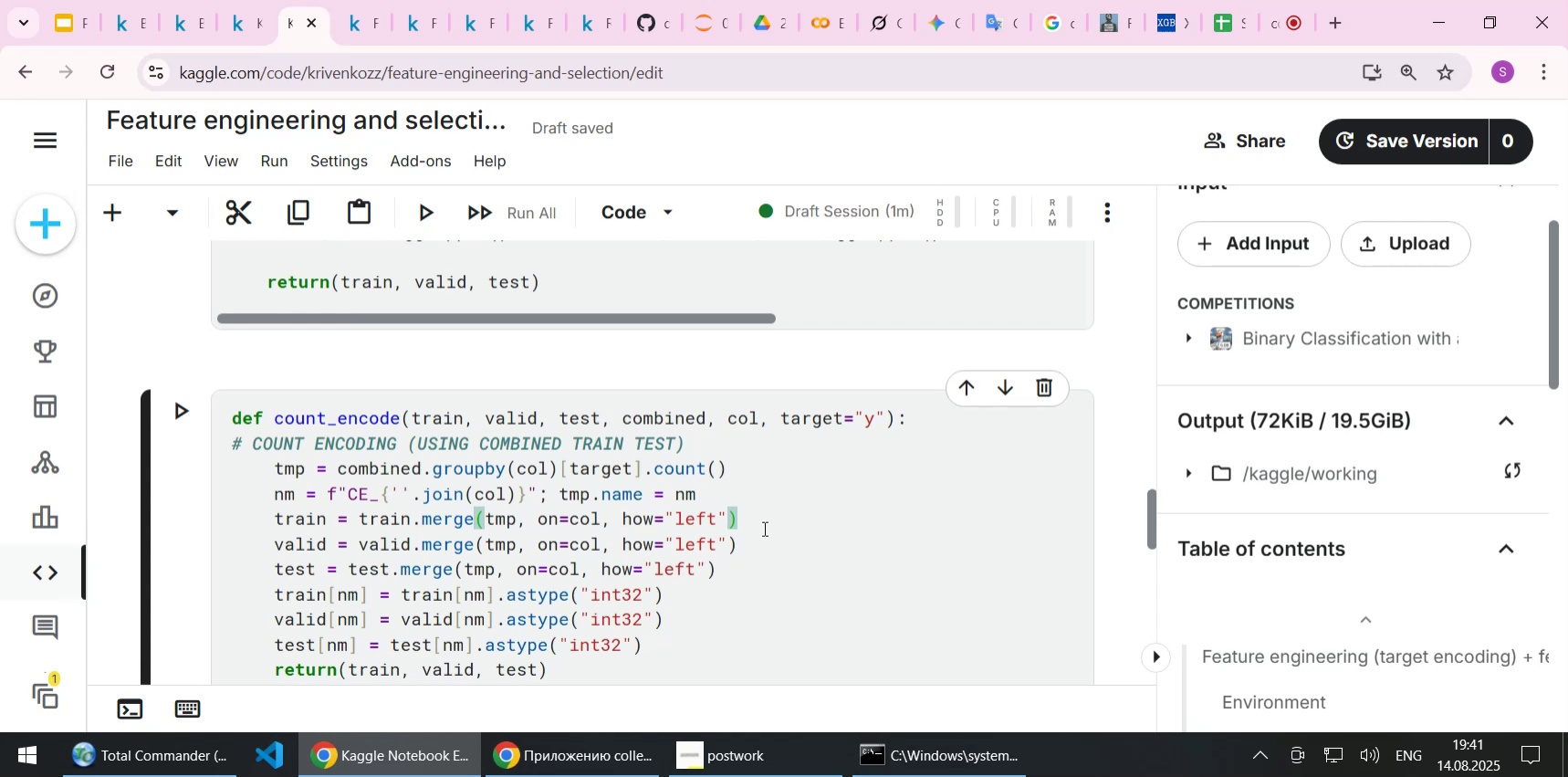 
scroll: coordinate [735, 541], scroll_direction: down, amount: 1.0
 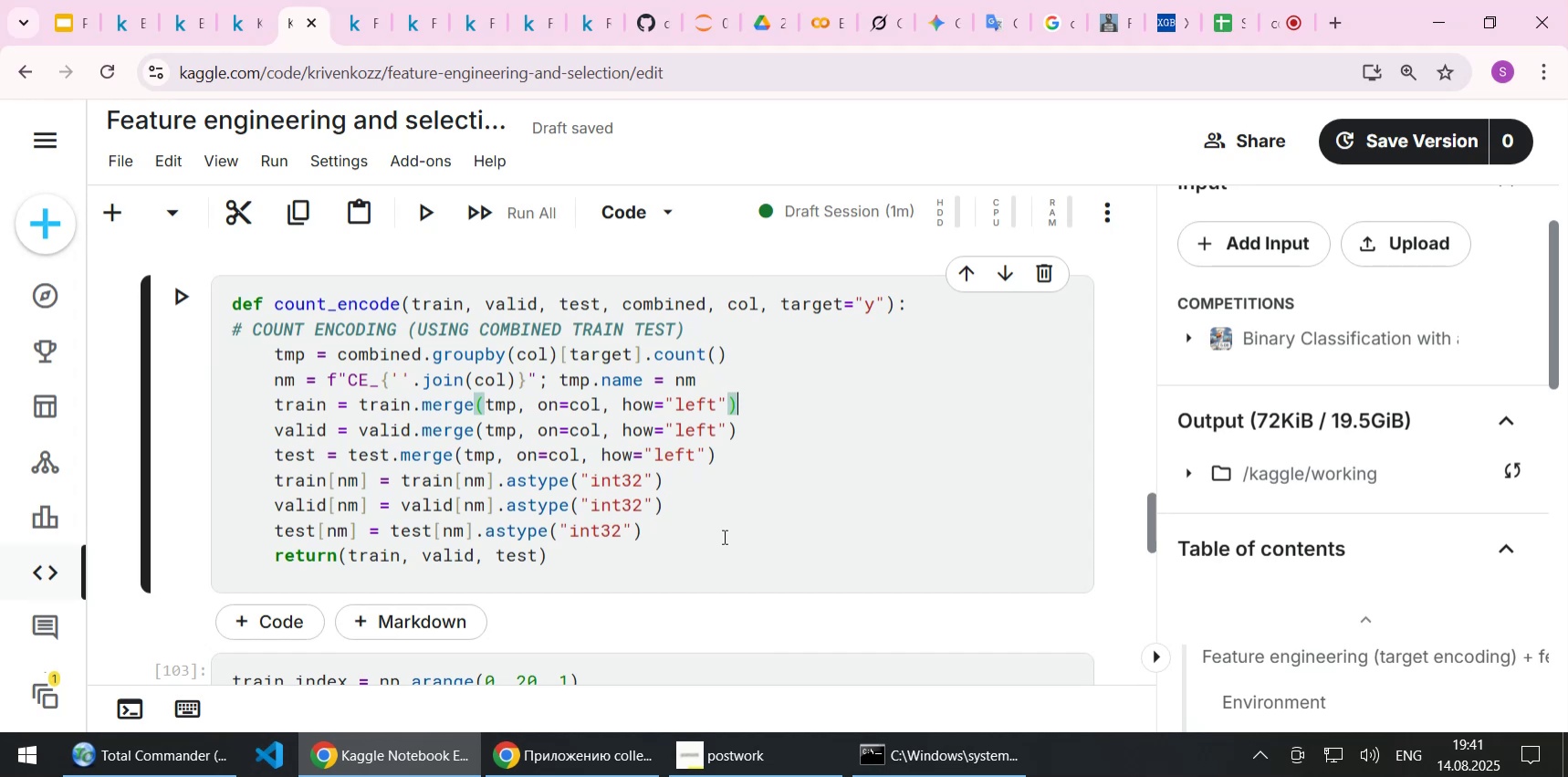 
wait(12.42)
 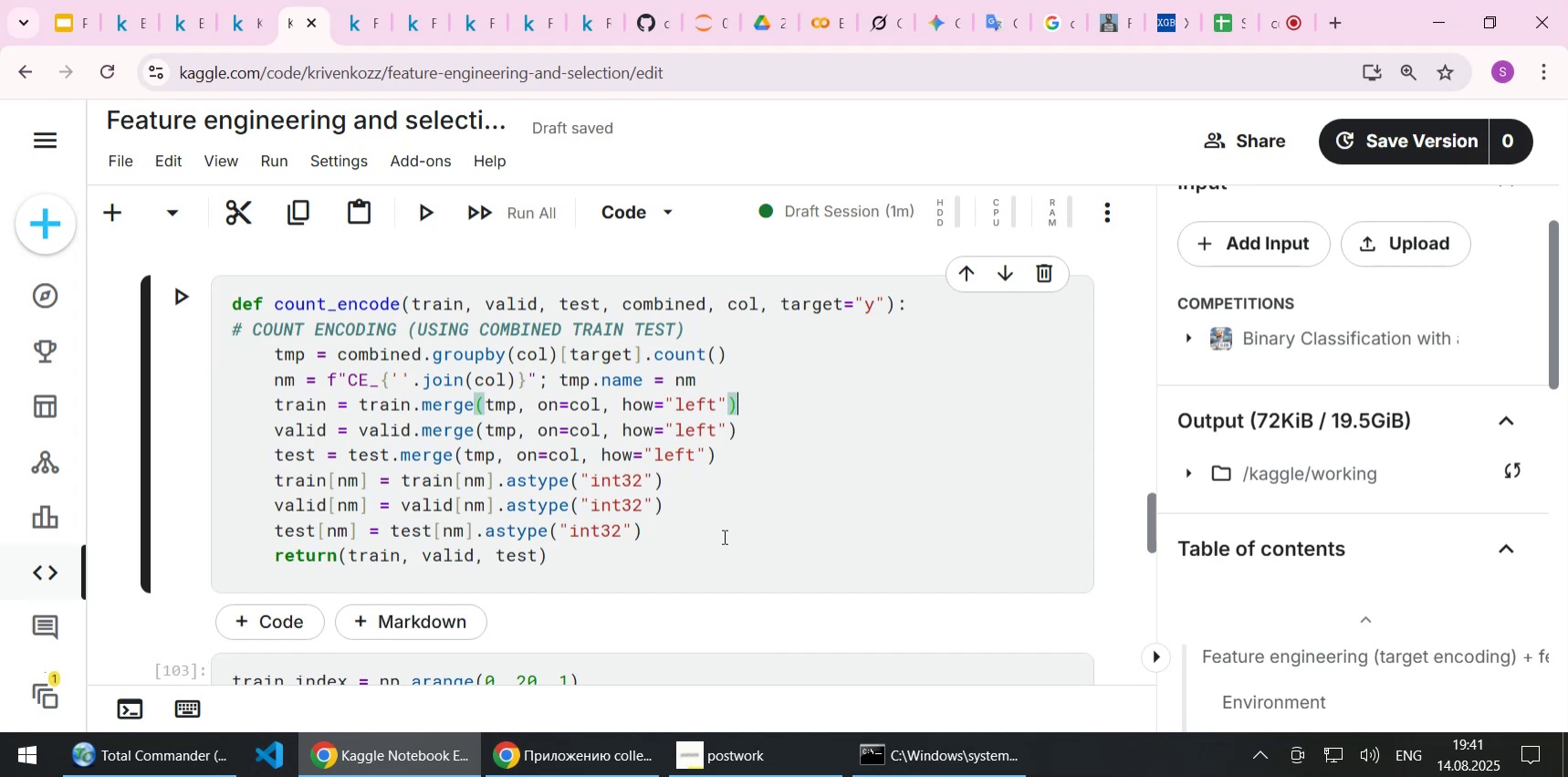 
left_click([658, 541])
 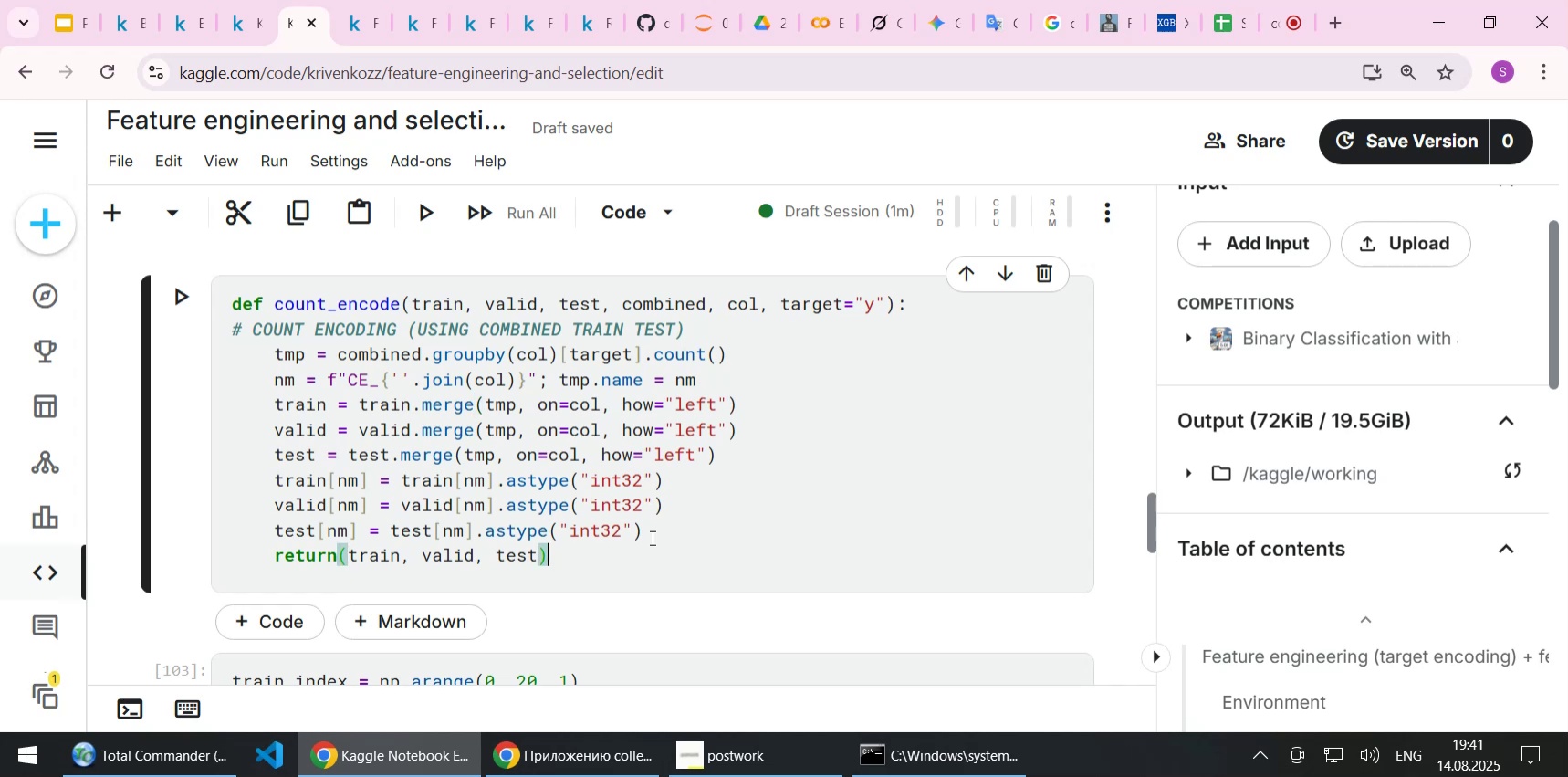 
left_click([651, 537])
 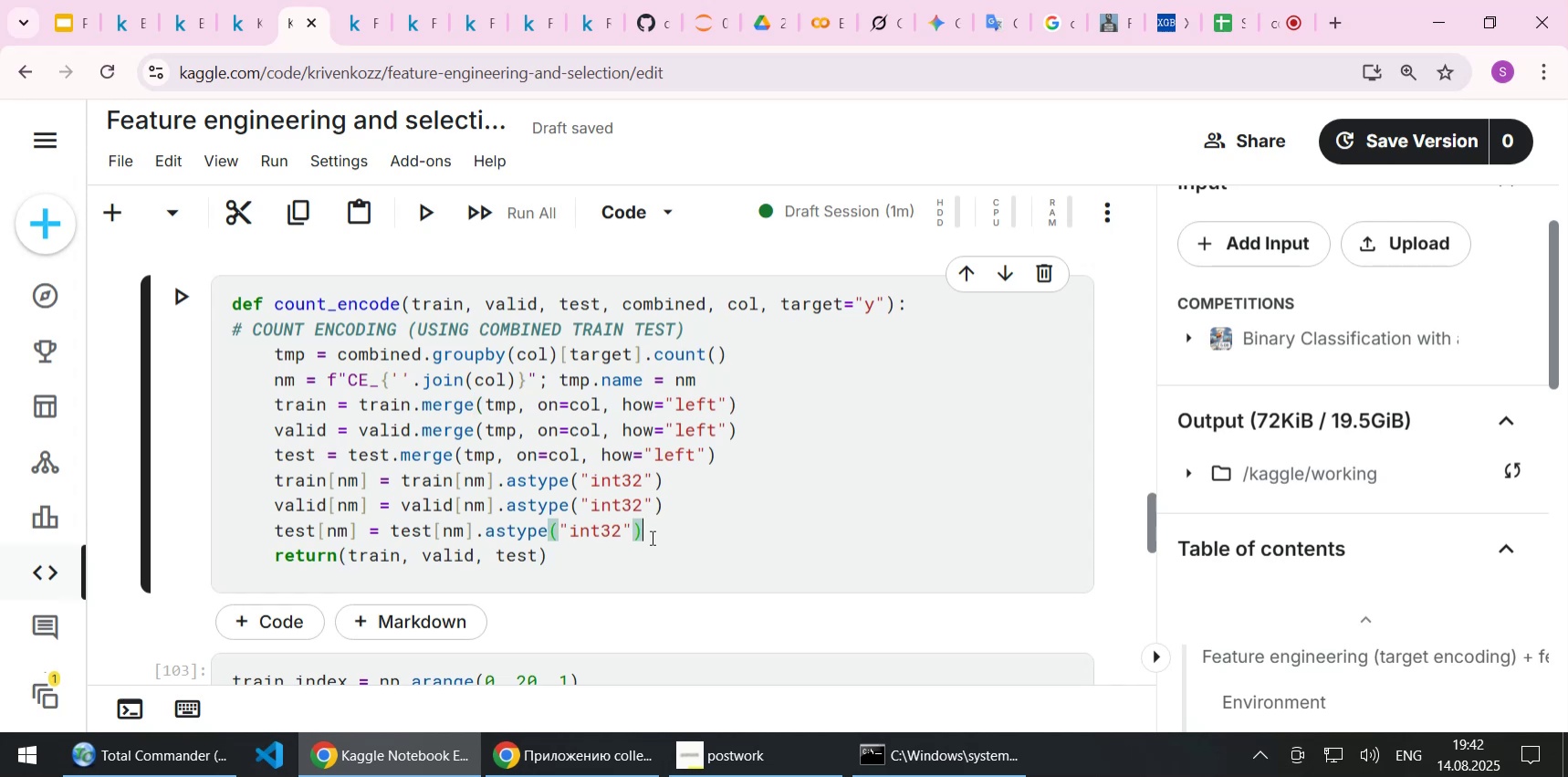 
scroll: coordinate [651, 537], scroll_direction: up, amount: 1.0
 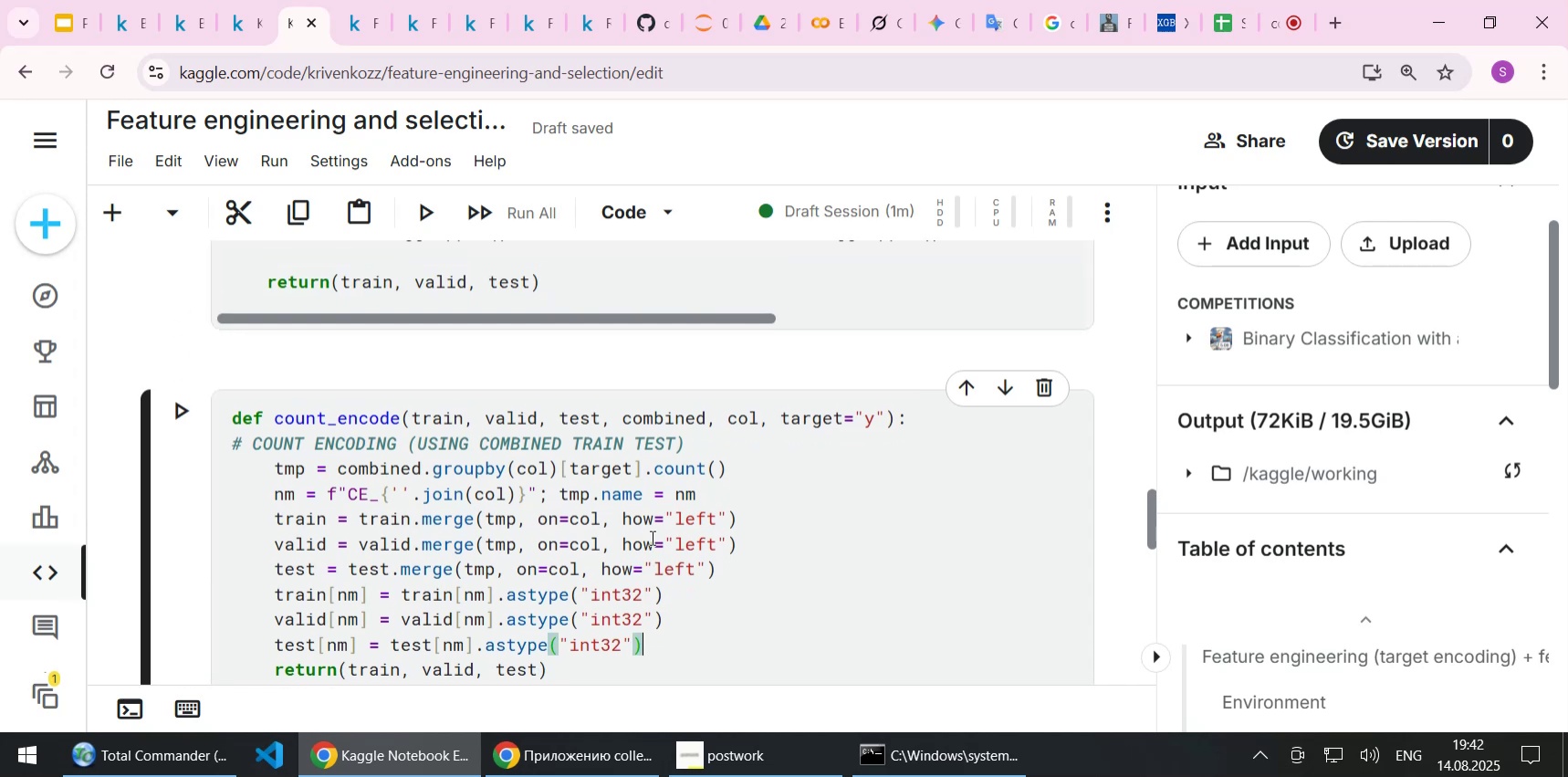 
scroll: coordinate [651, 537], scroll_direction: down, amount: 1.0
 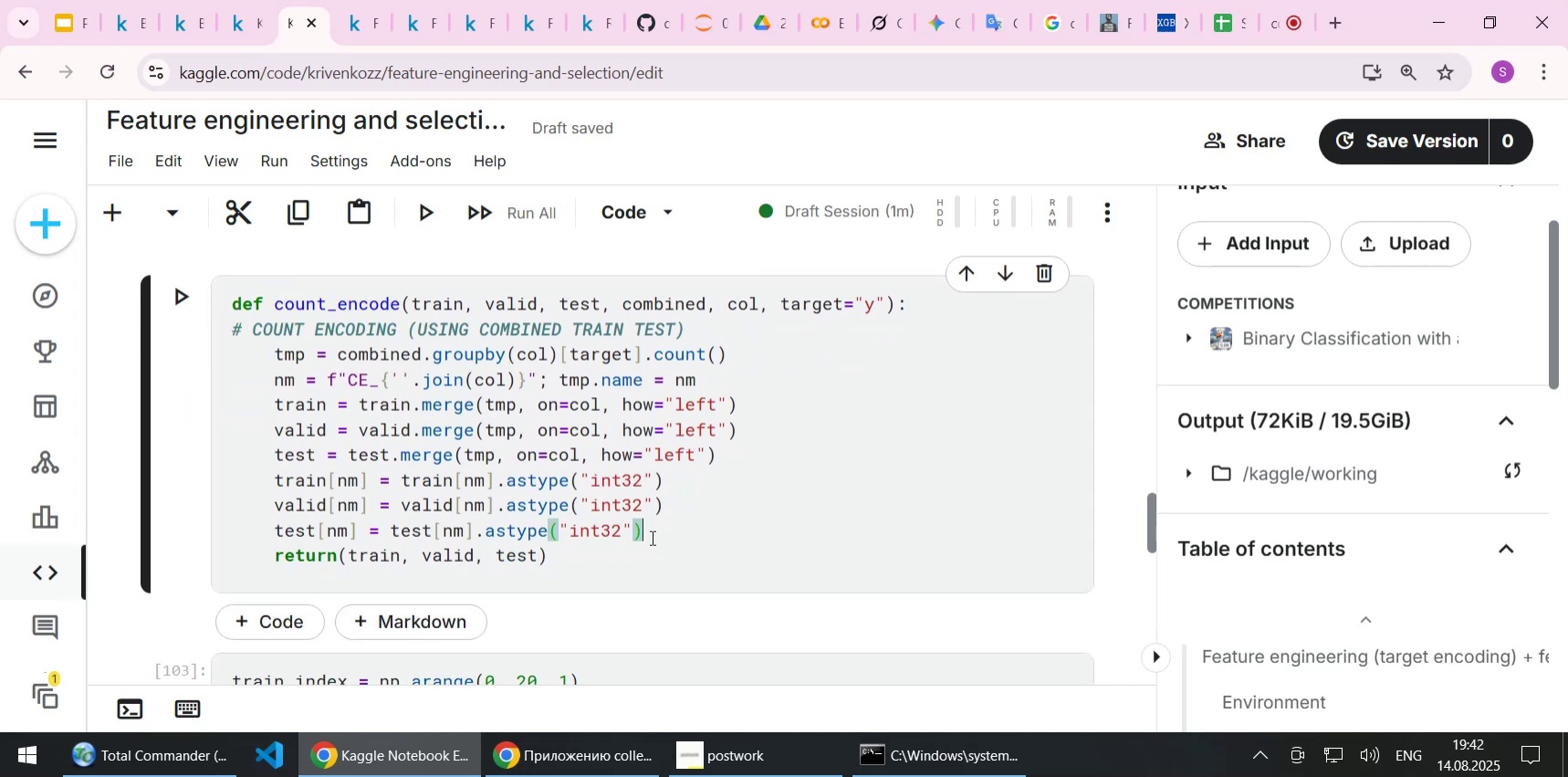 
left_click([681, 488])
 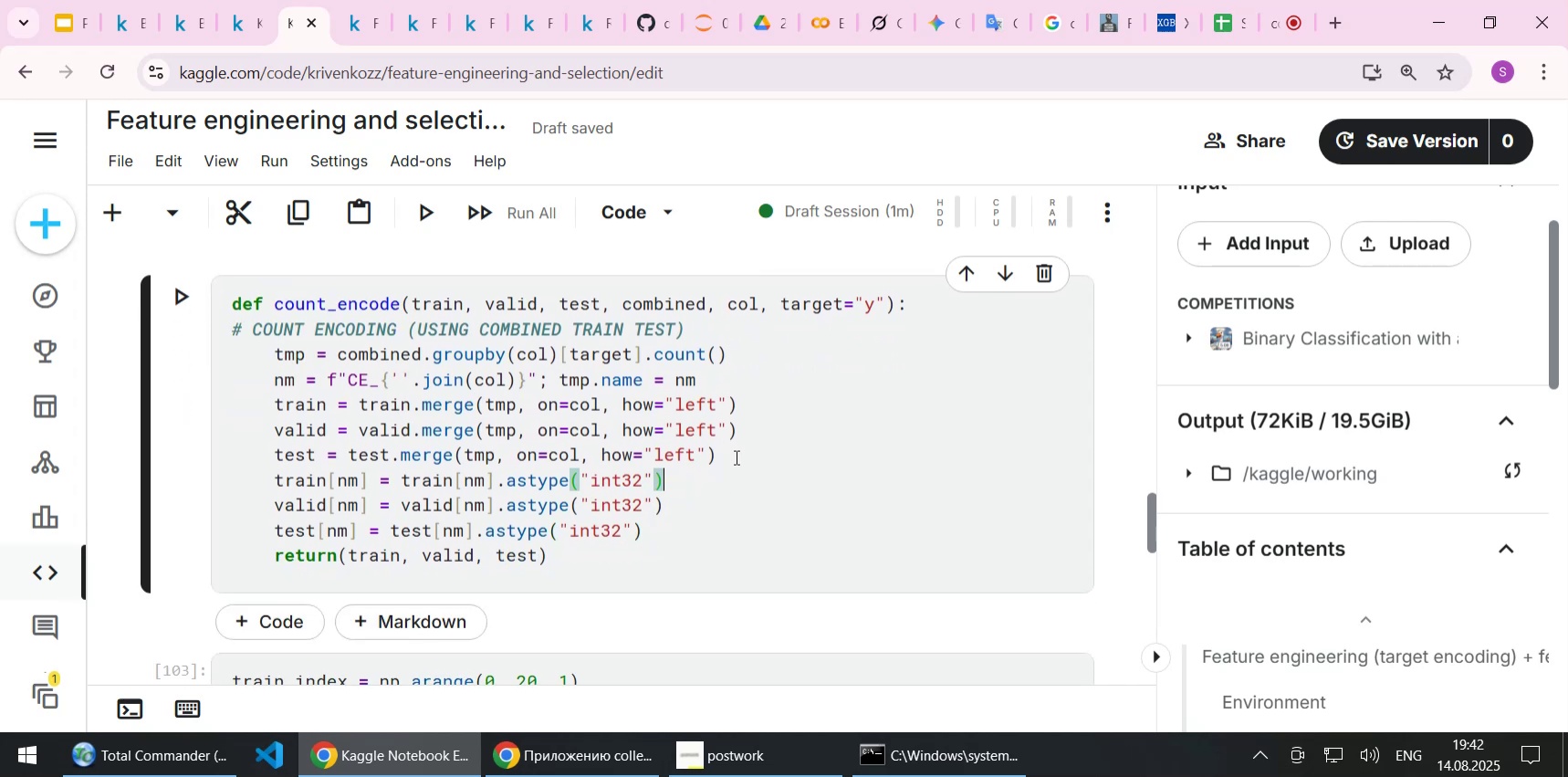 
left_click([735, 457])
 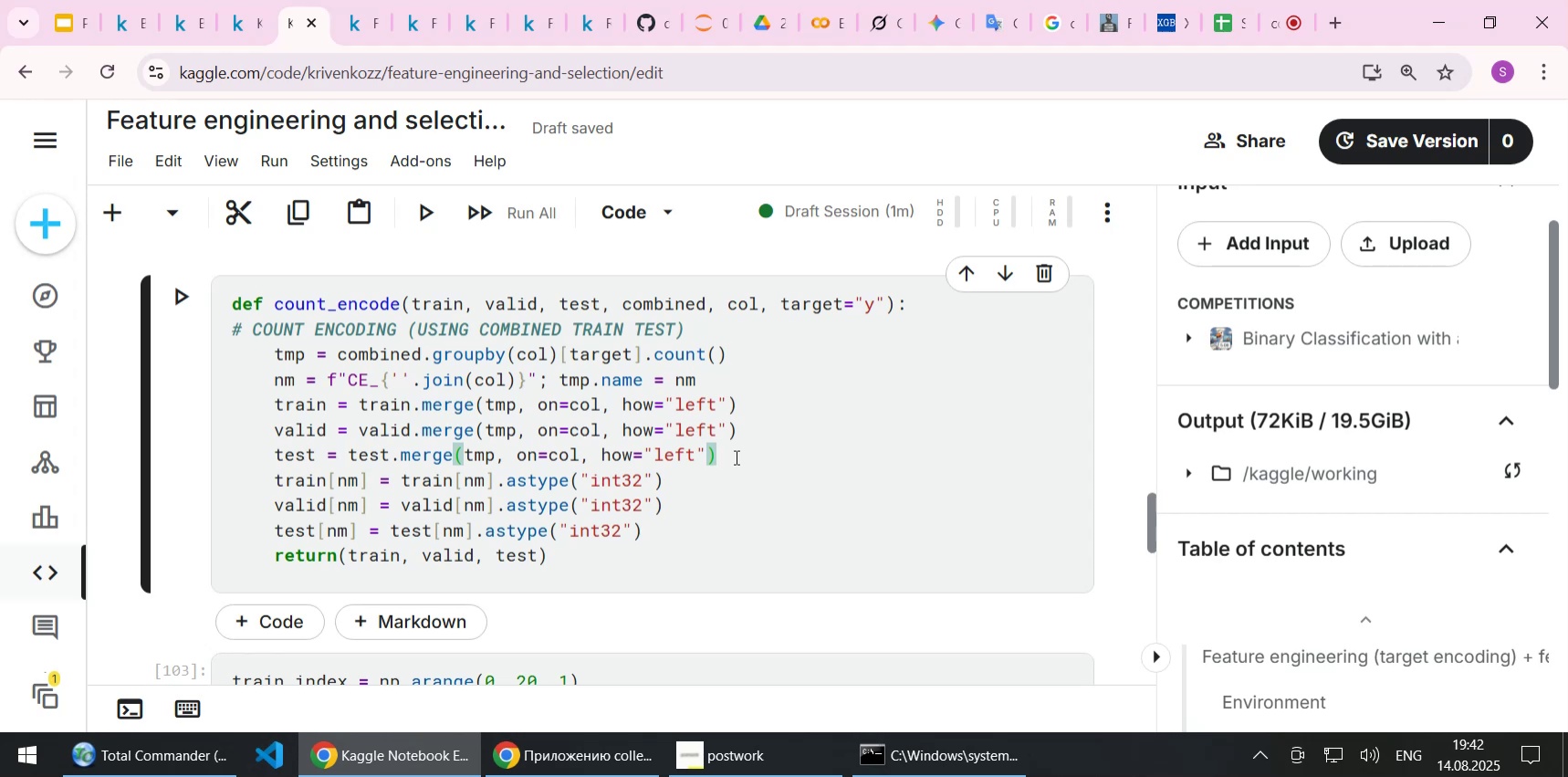 
scroll: coordinate [678, 509], scroll_direction: down, amount: 12.0
 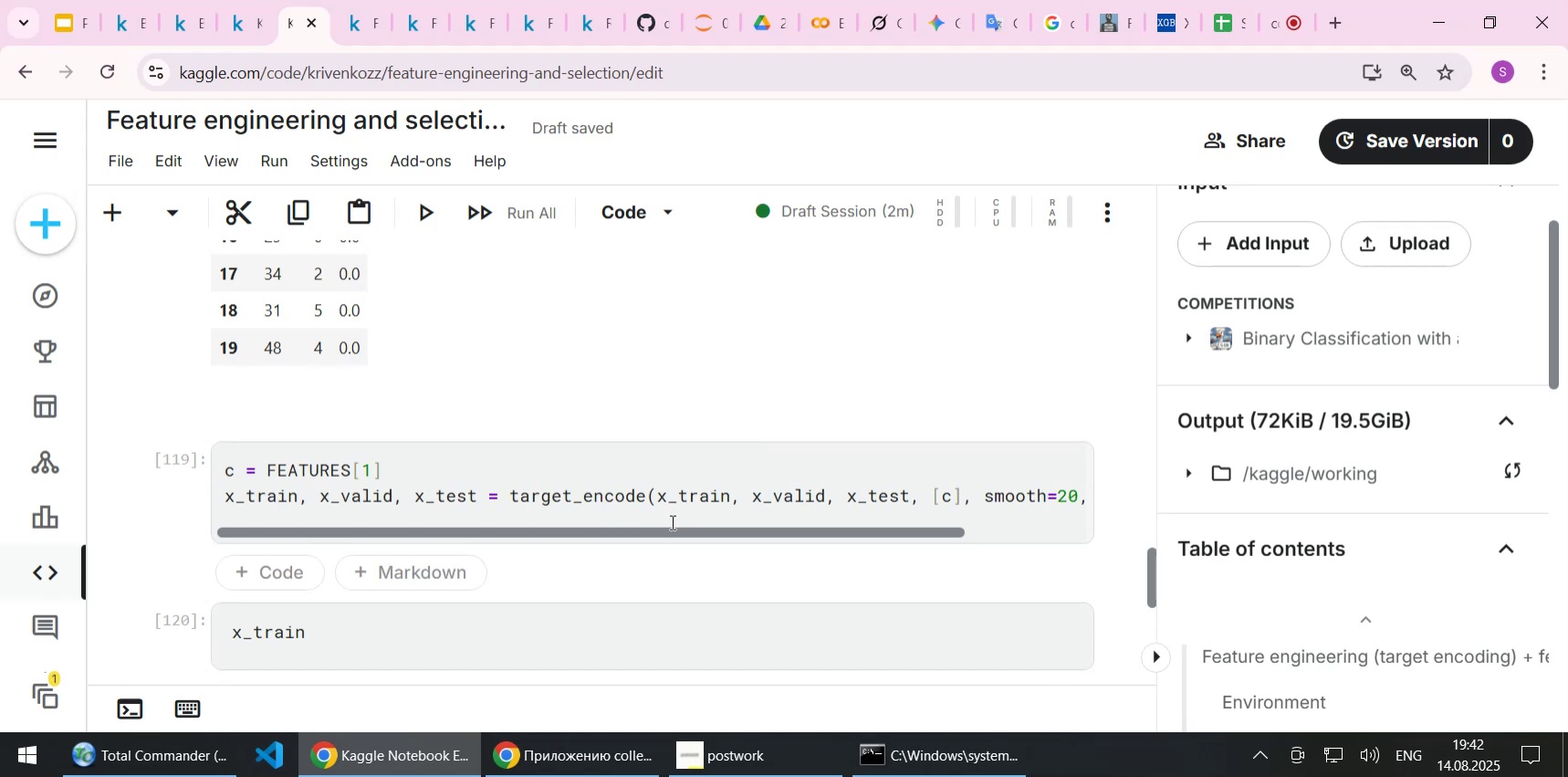 
left_click_drag(start_coordinate=[671, 527], to_coordinate=[601, 528])
 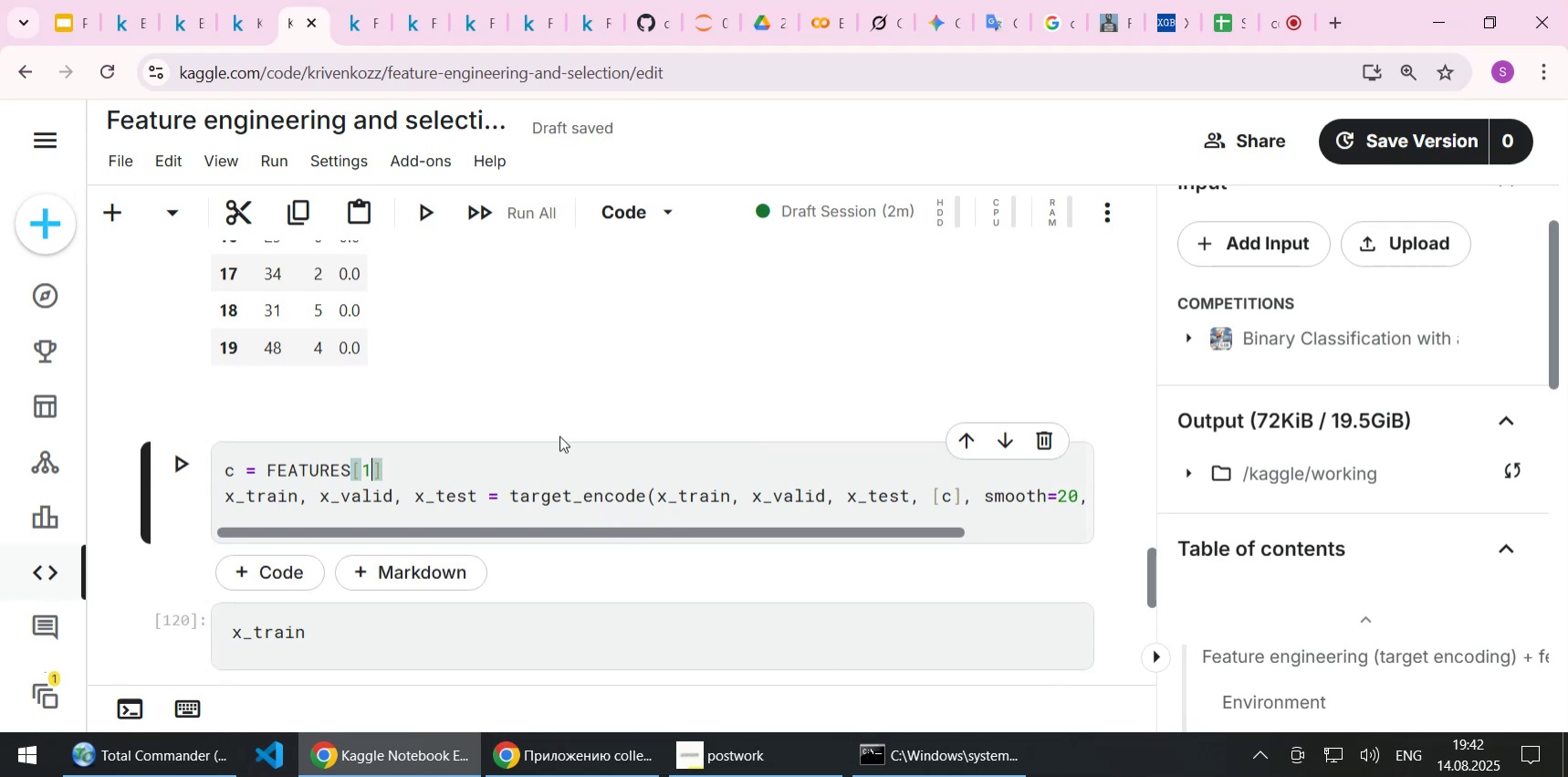 
scroll: coordinate [559, 436], scroll_direction: down, amount: 1.0
 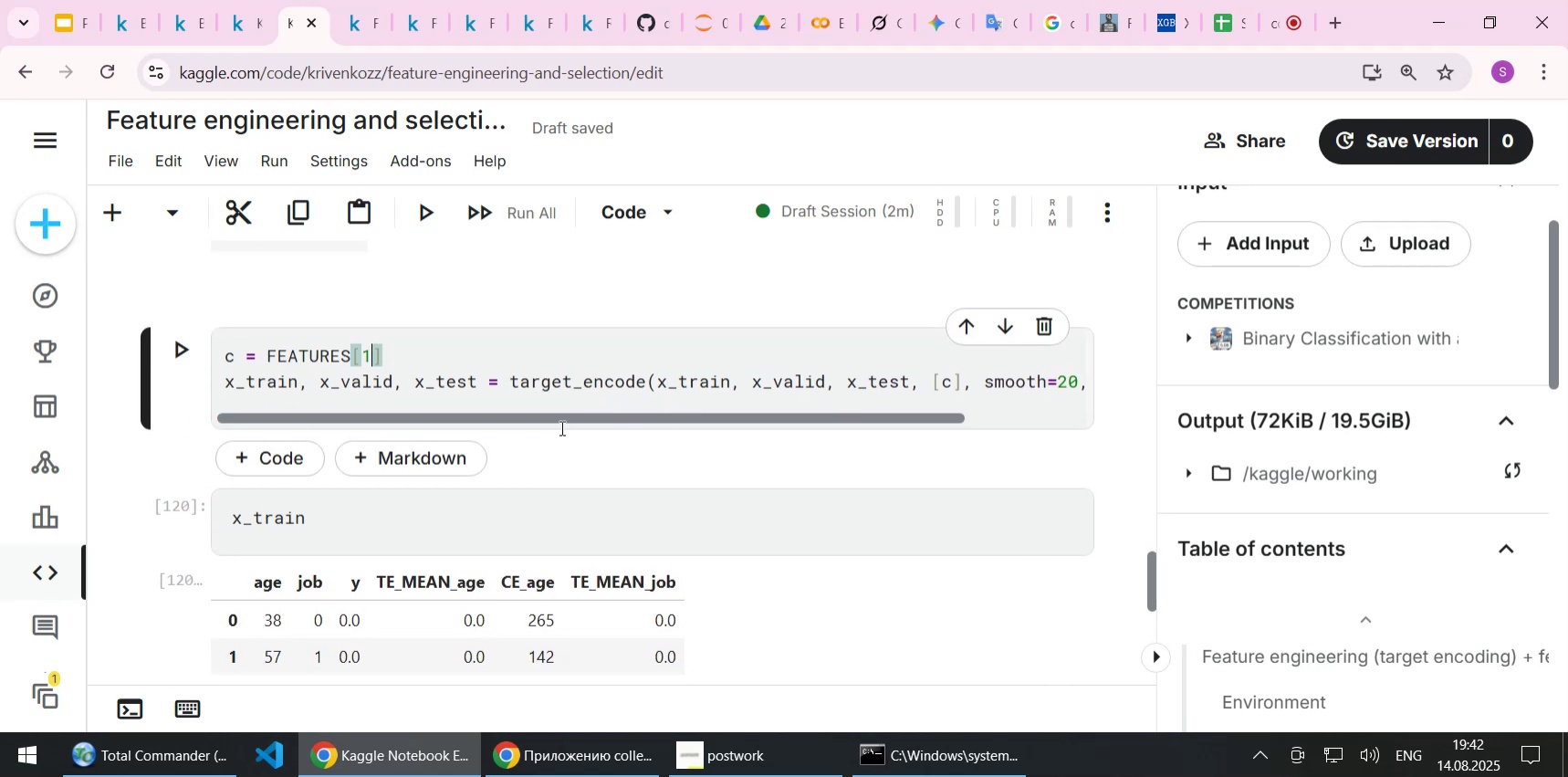 
wait(6.19)
 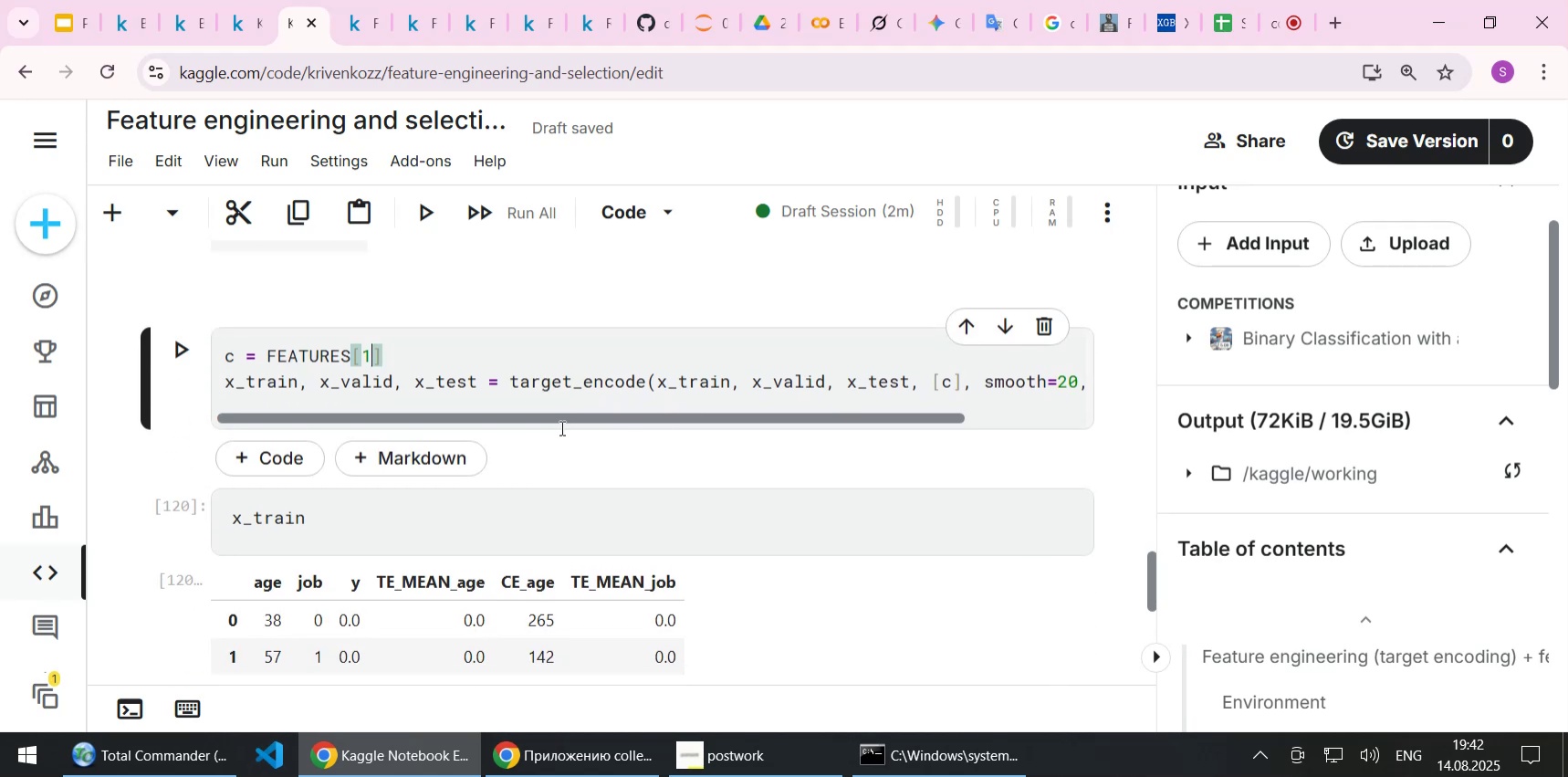 
left_click([502, 359])
 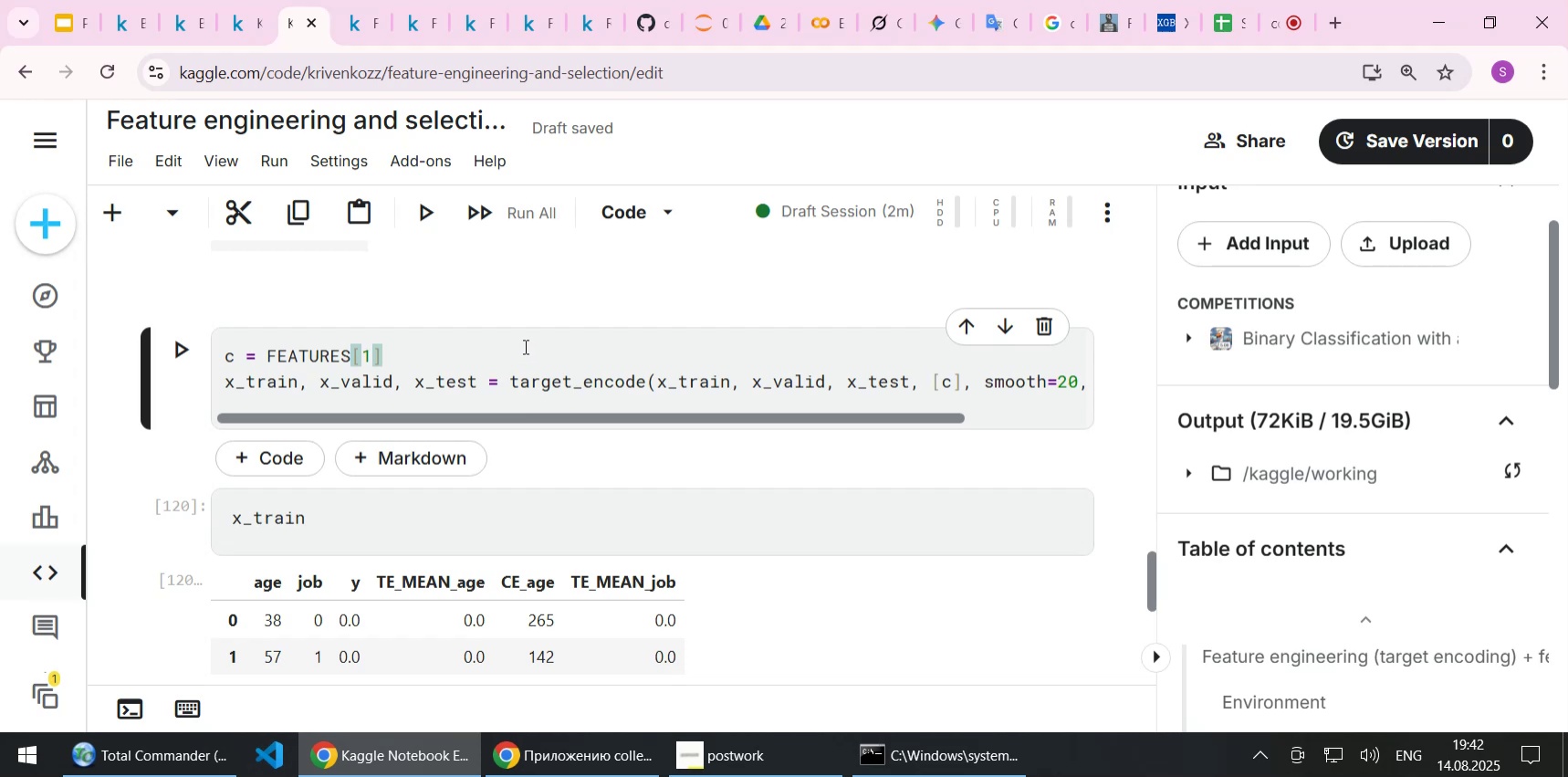 
scroll: coordinate [525, 336], scroll_direction: down, amount: 1.0
 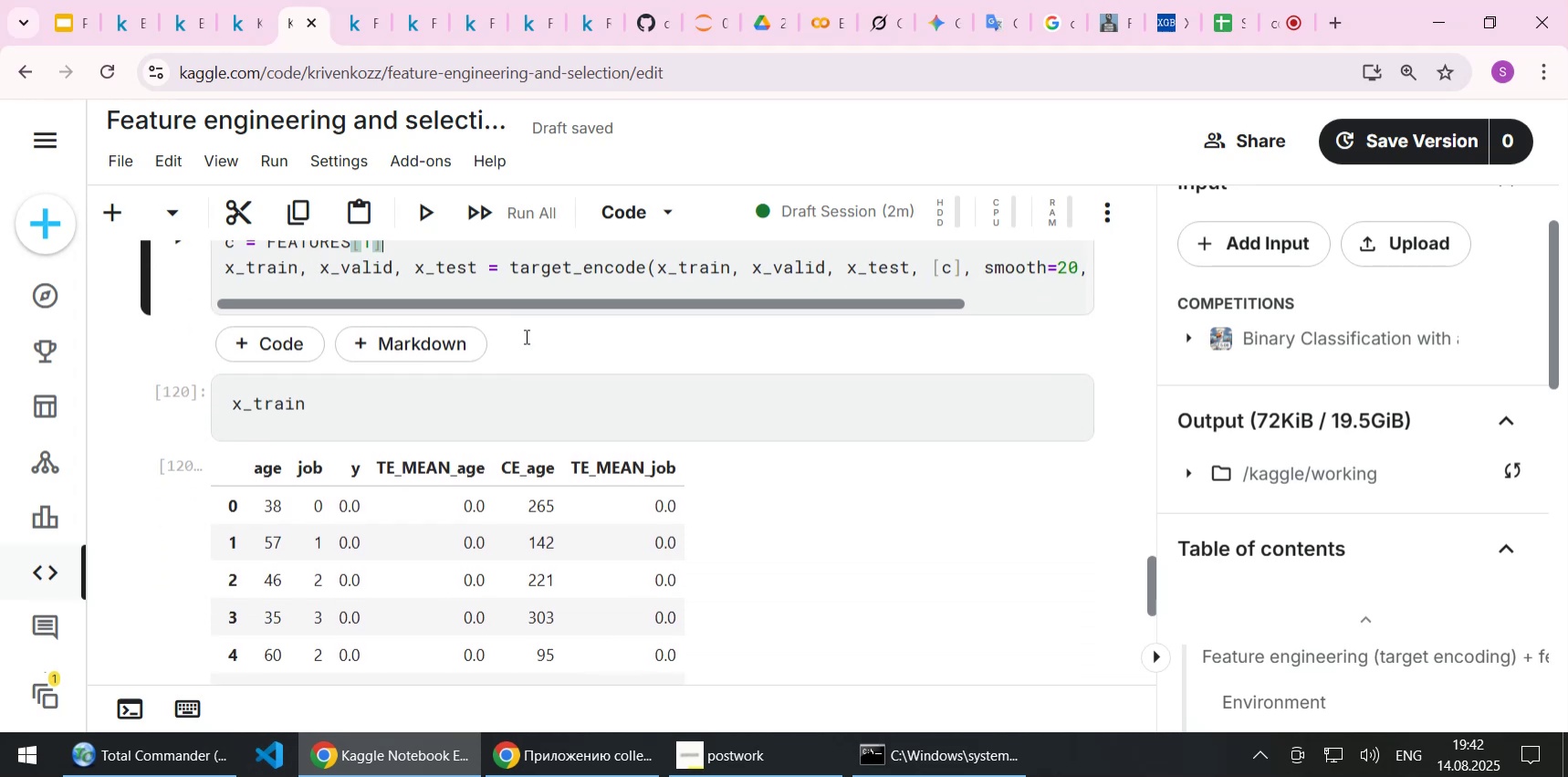 
scroll: coordinate [559, 394], scroll_direction: up, amount: 13.0
 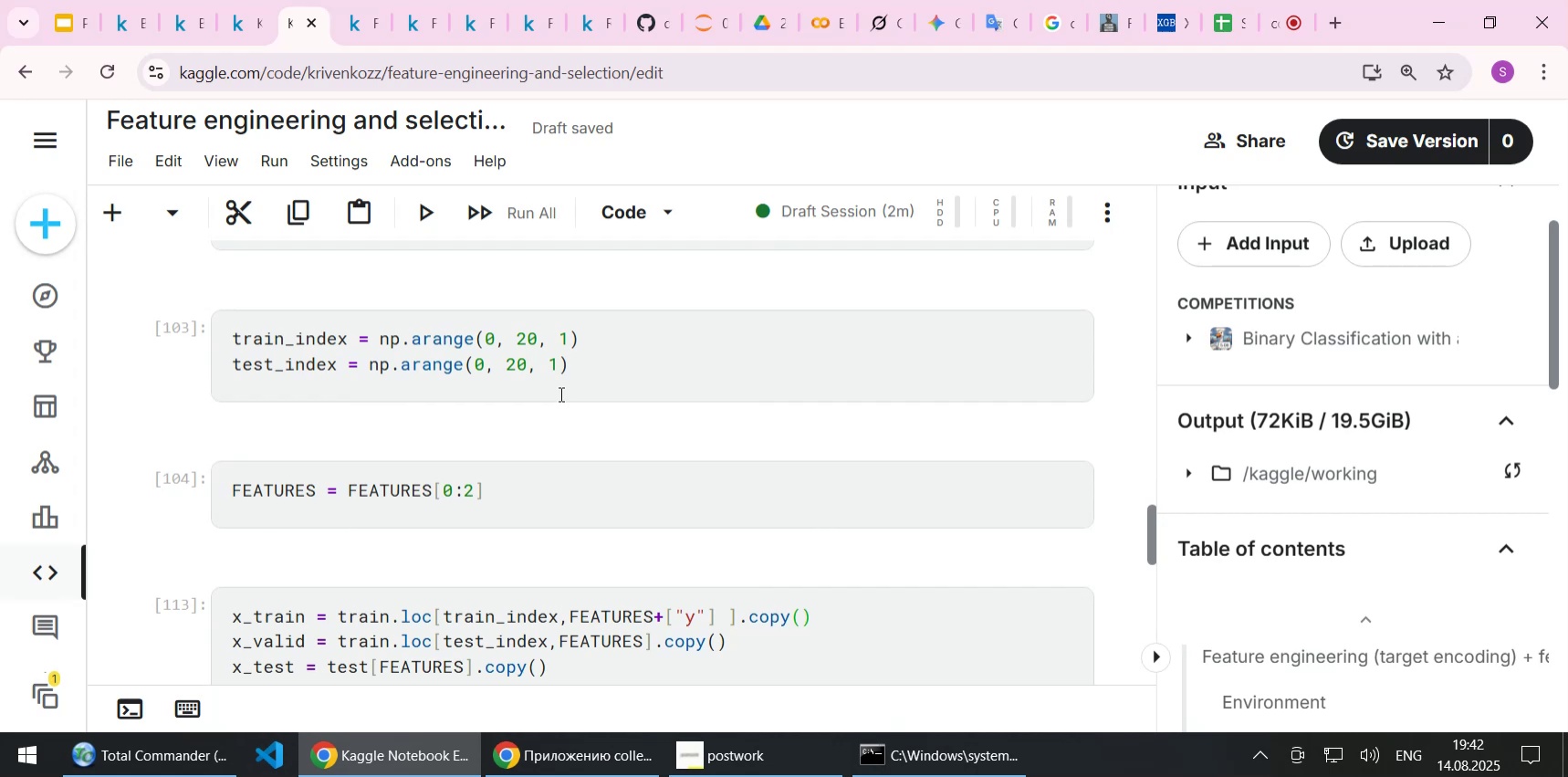 
wait(17.11)
 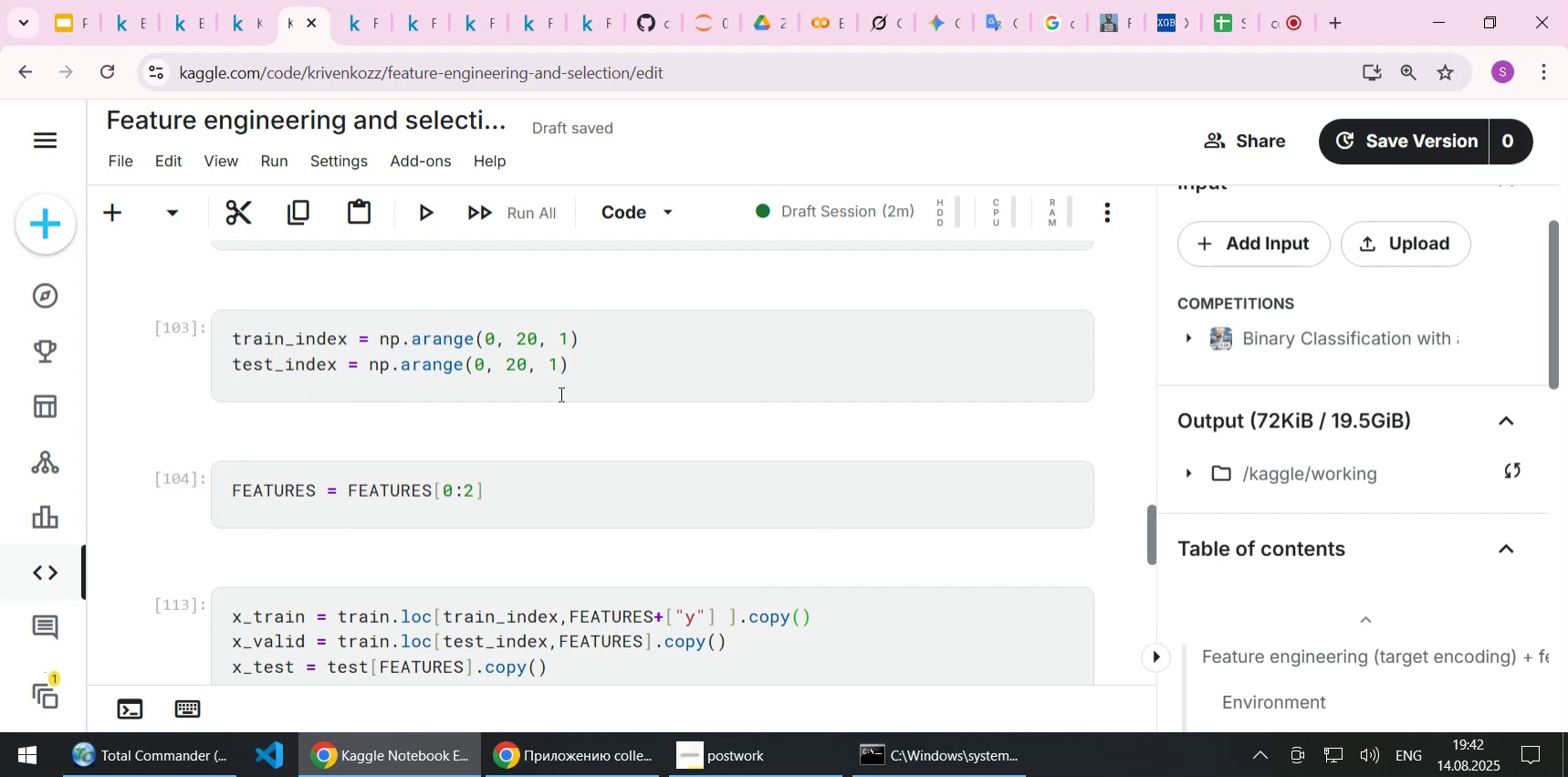 
scroll: coordinate [559, 394], scroll_direction: down, amount: 1.0
 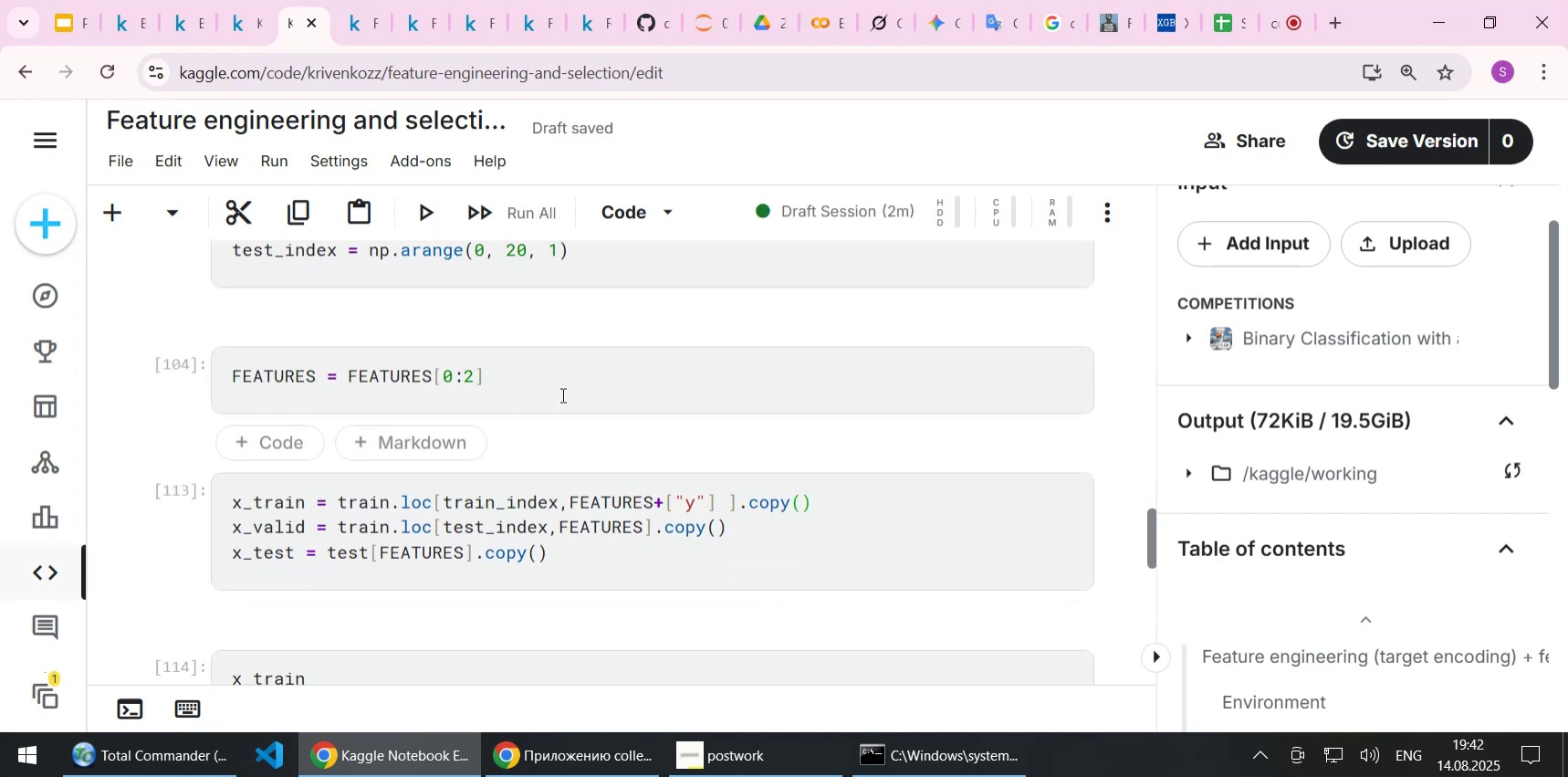 
scroll: coordinate [564, 406], scroll_direction: up, amount: 11.0
 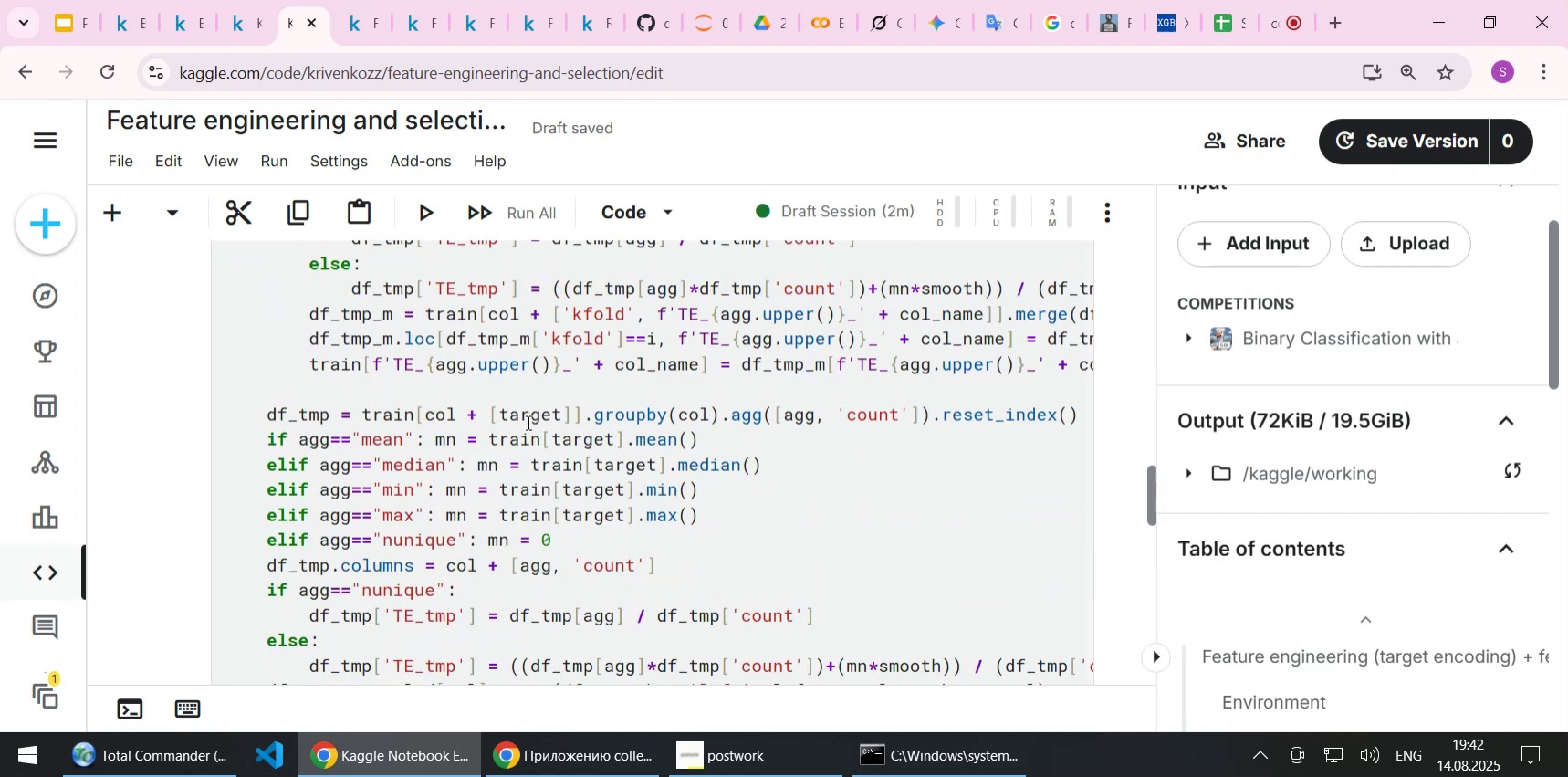 
left_click([527, 422])
 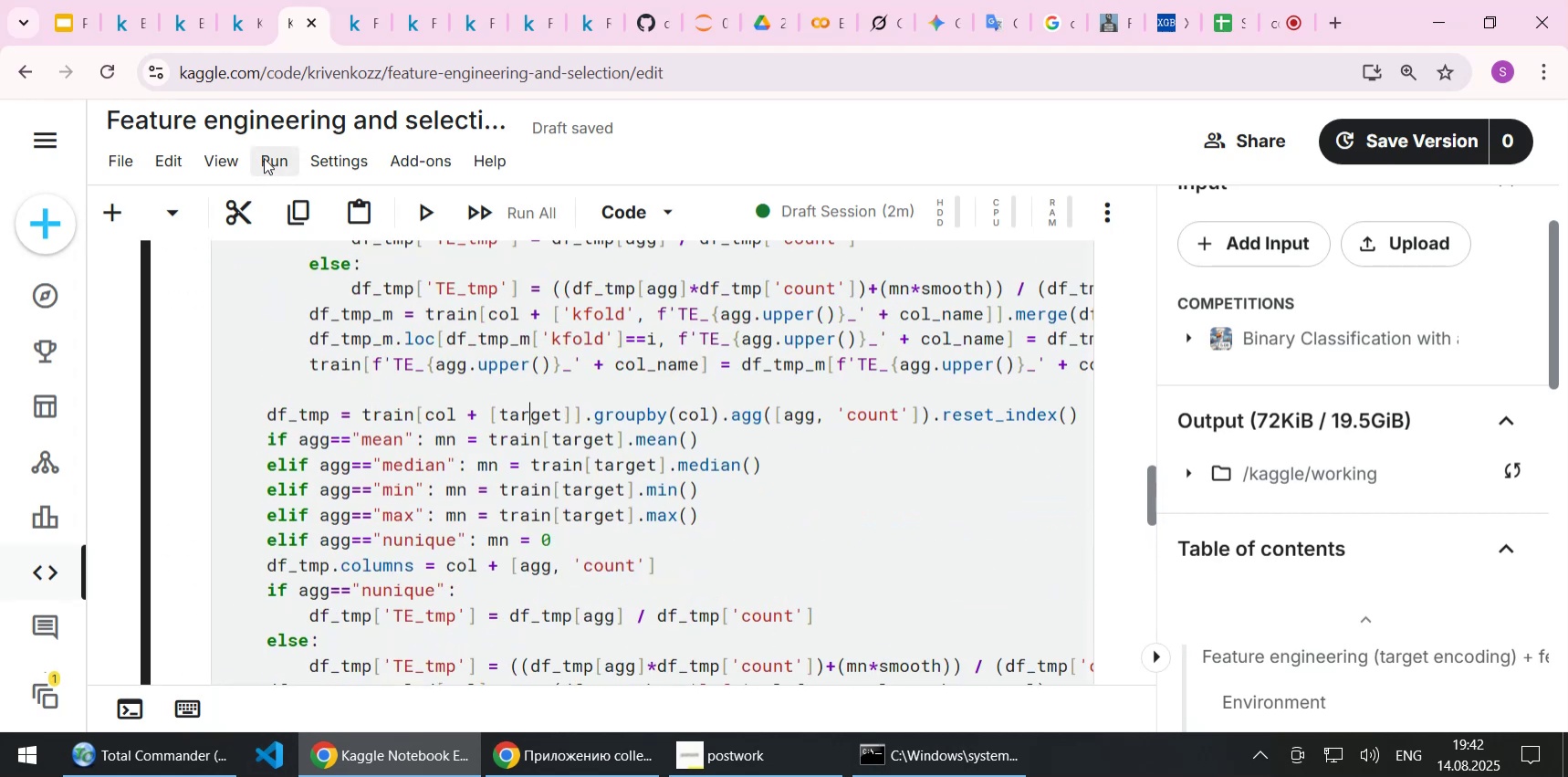 
left_click([264, 158])
 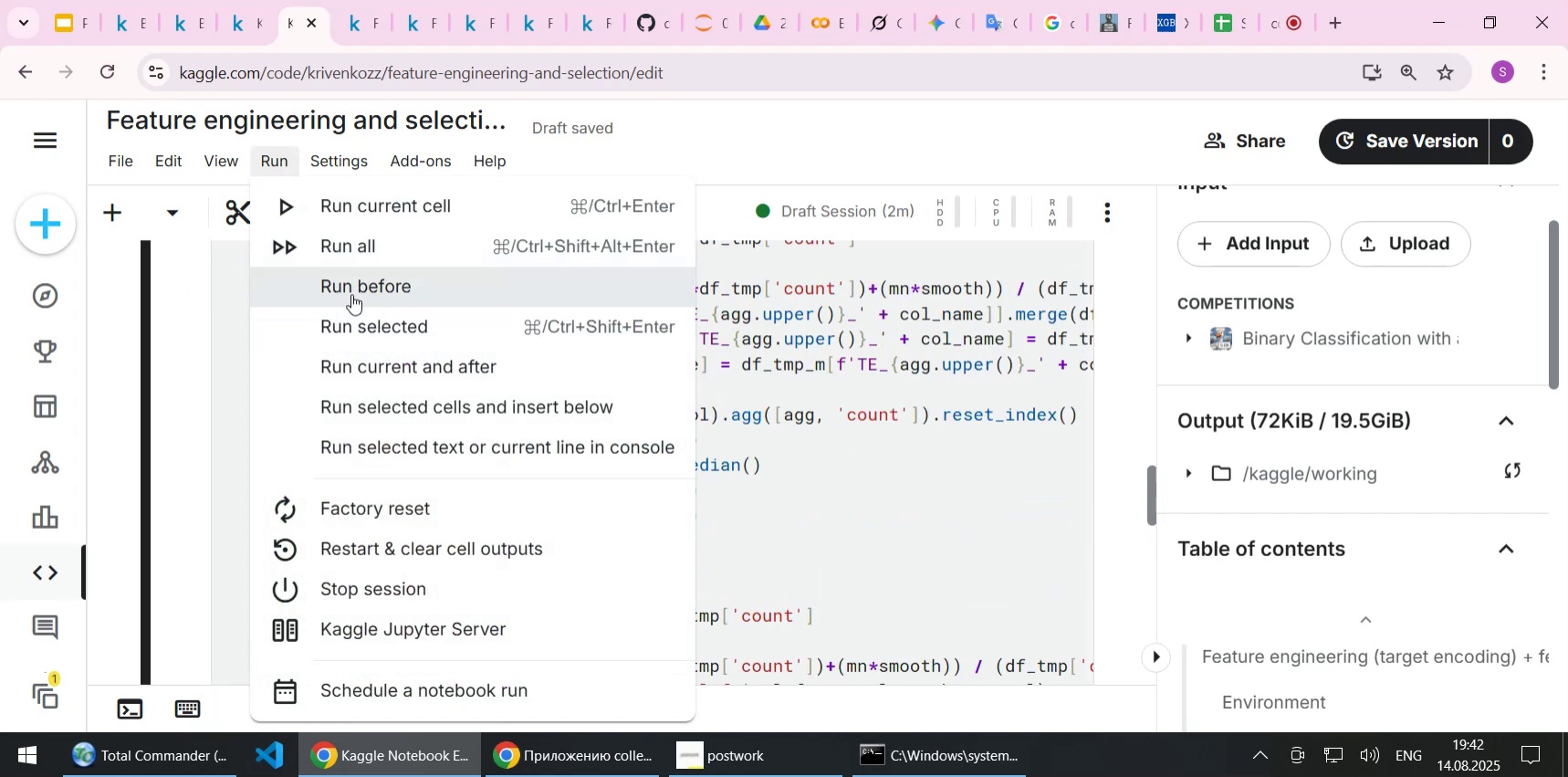 
left_click([351, 294])
 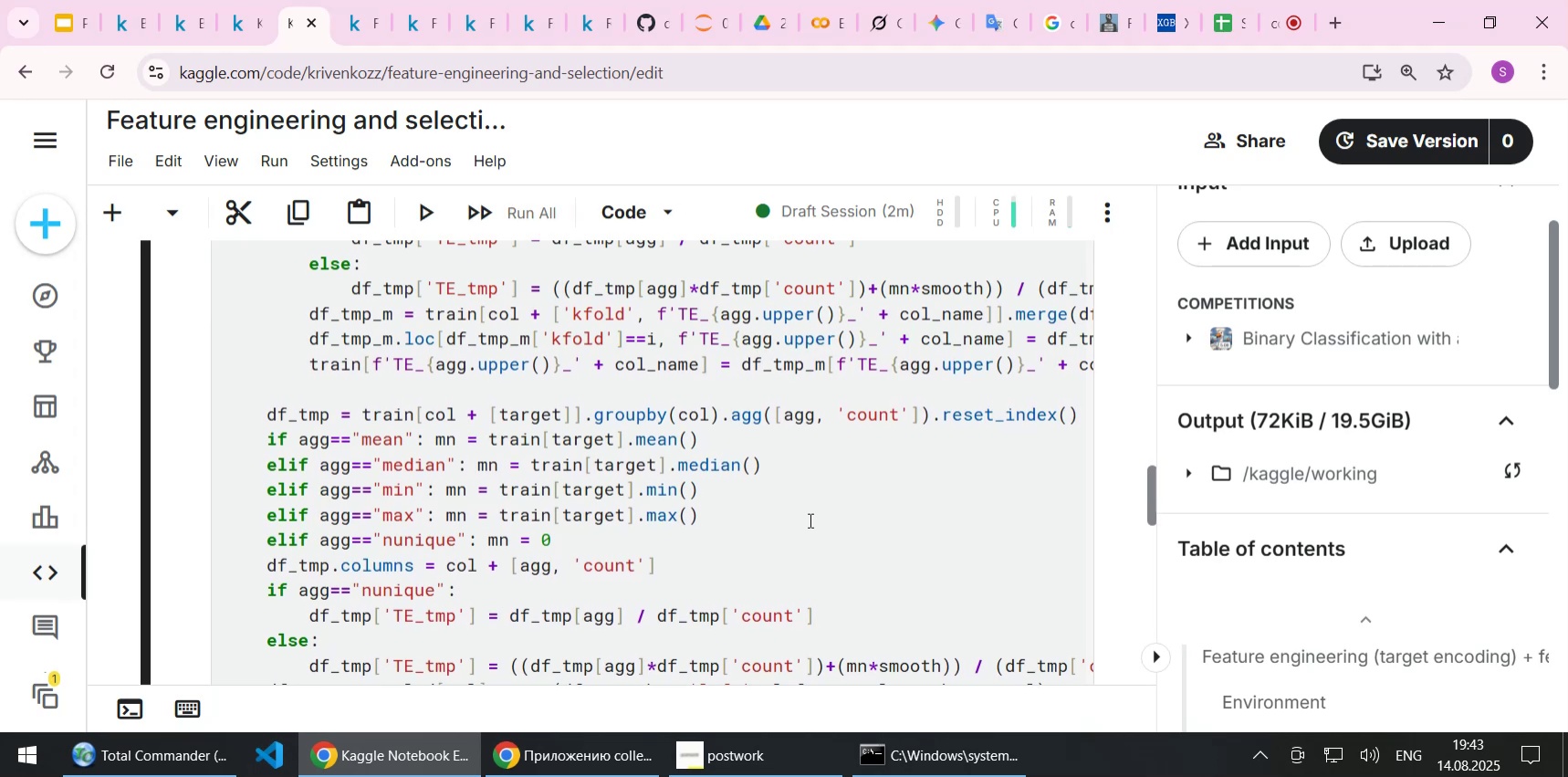 
wait(11.32)
 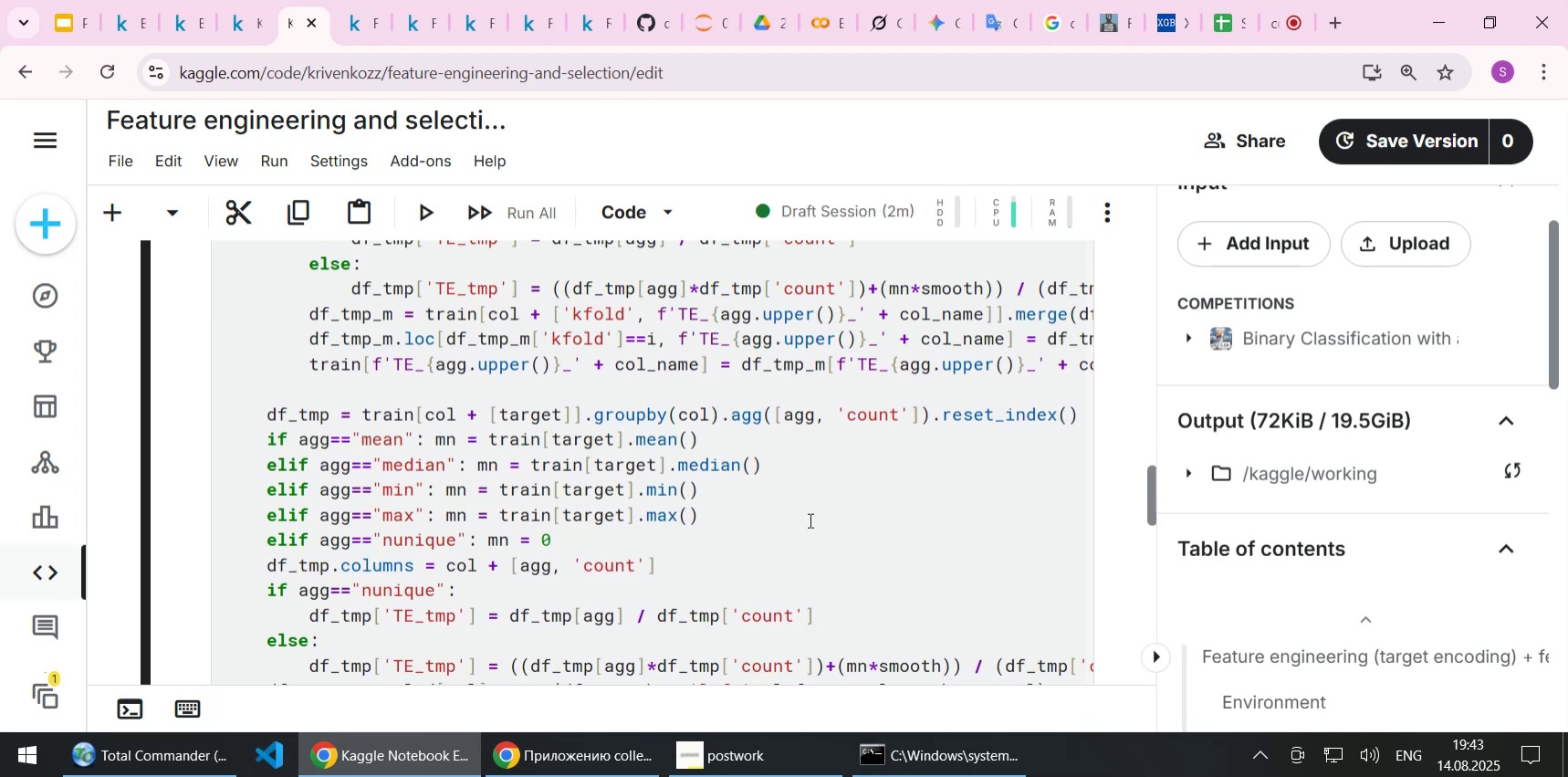 
scroll: coordinate [809, 520], scroll_direction: down, amount: 1.0
 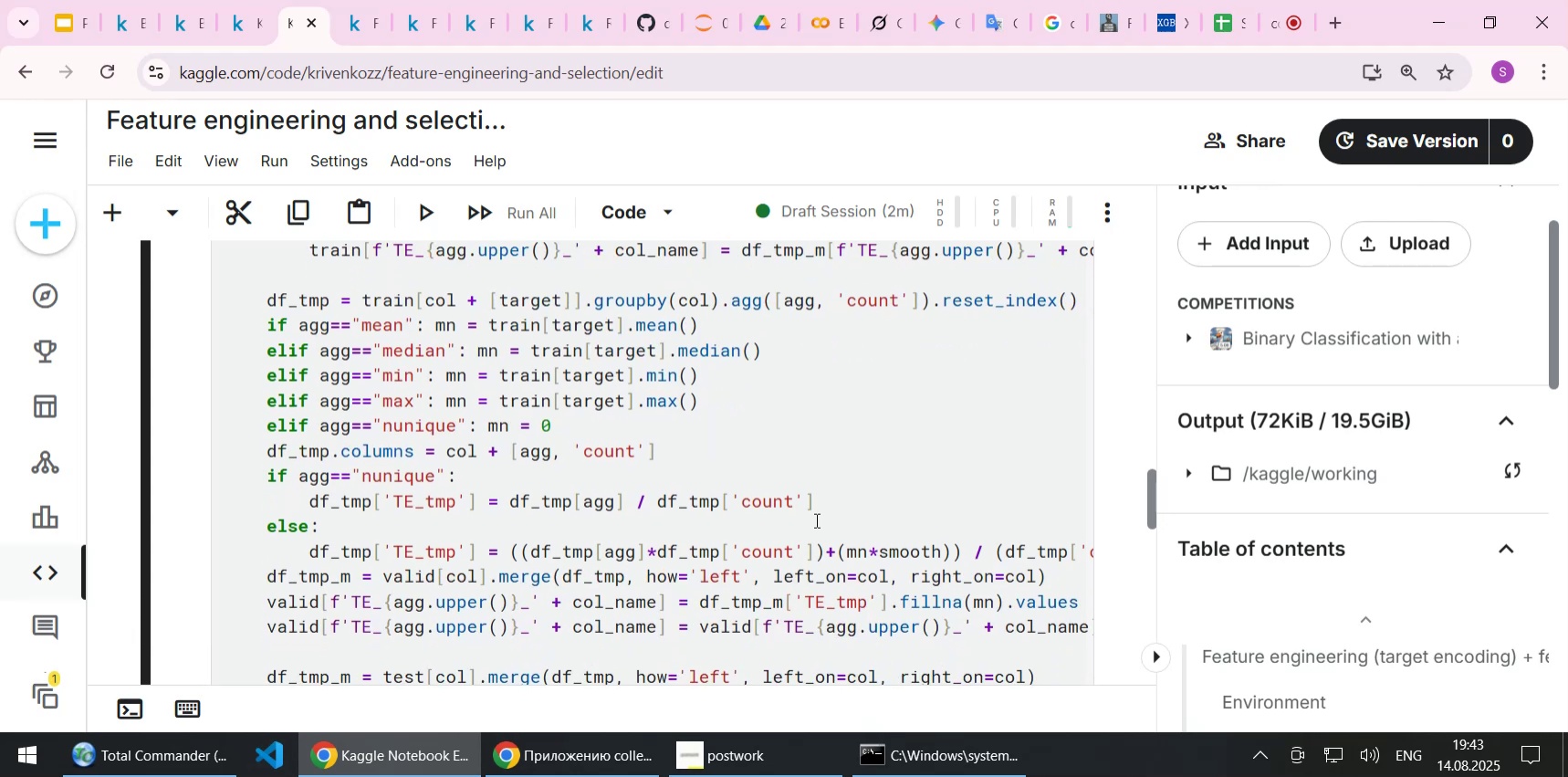 
scroll: coordinate [815, 520], scroll_direction: up, amount: 8.0
 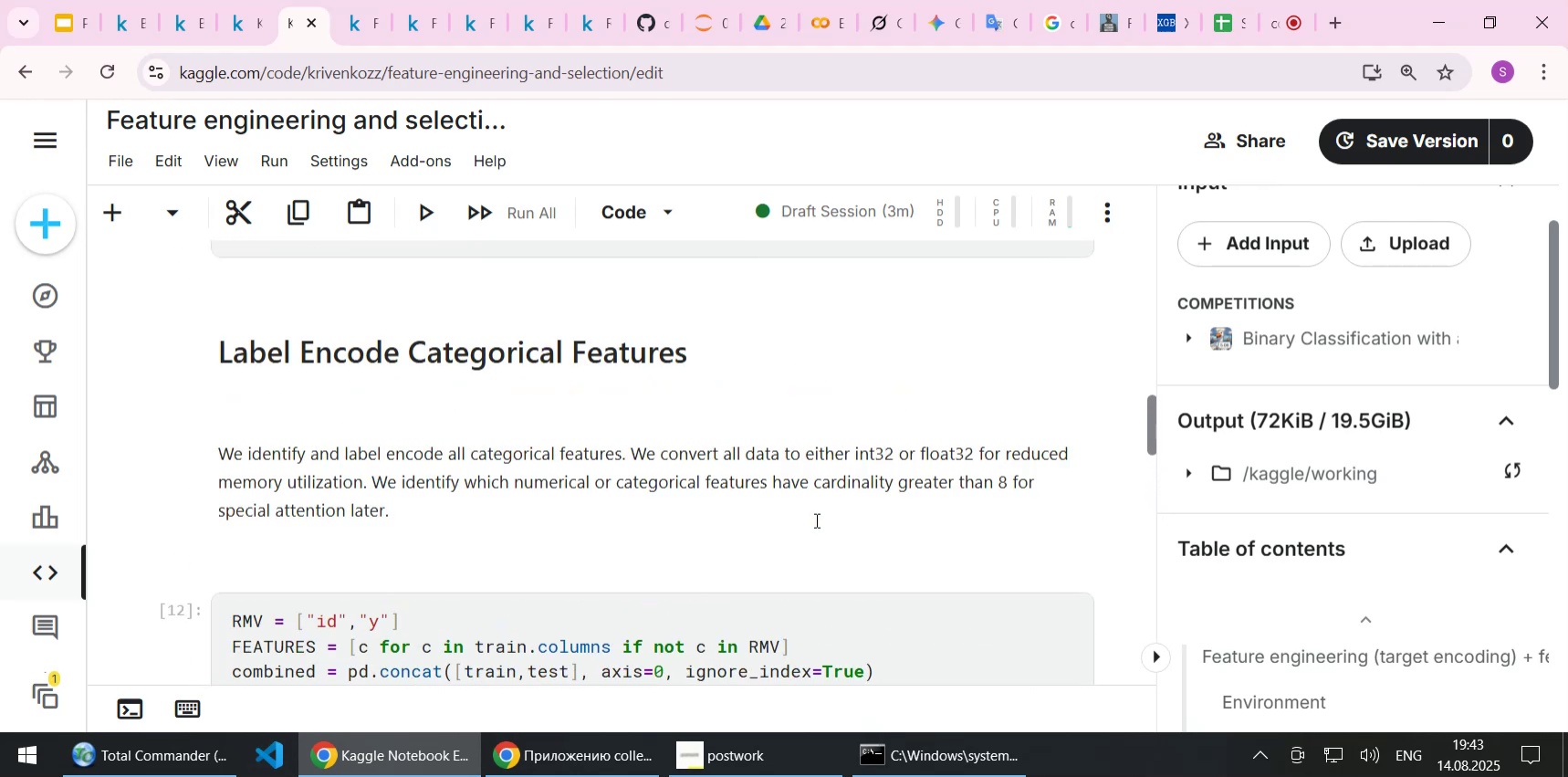 
scroll: coordinate [815, 522], scroll_direction: down, amount: 14.0
 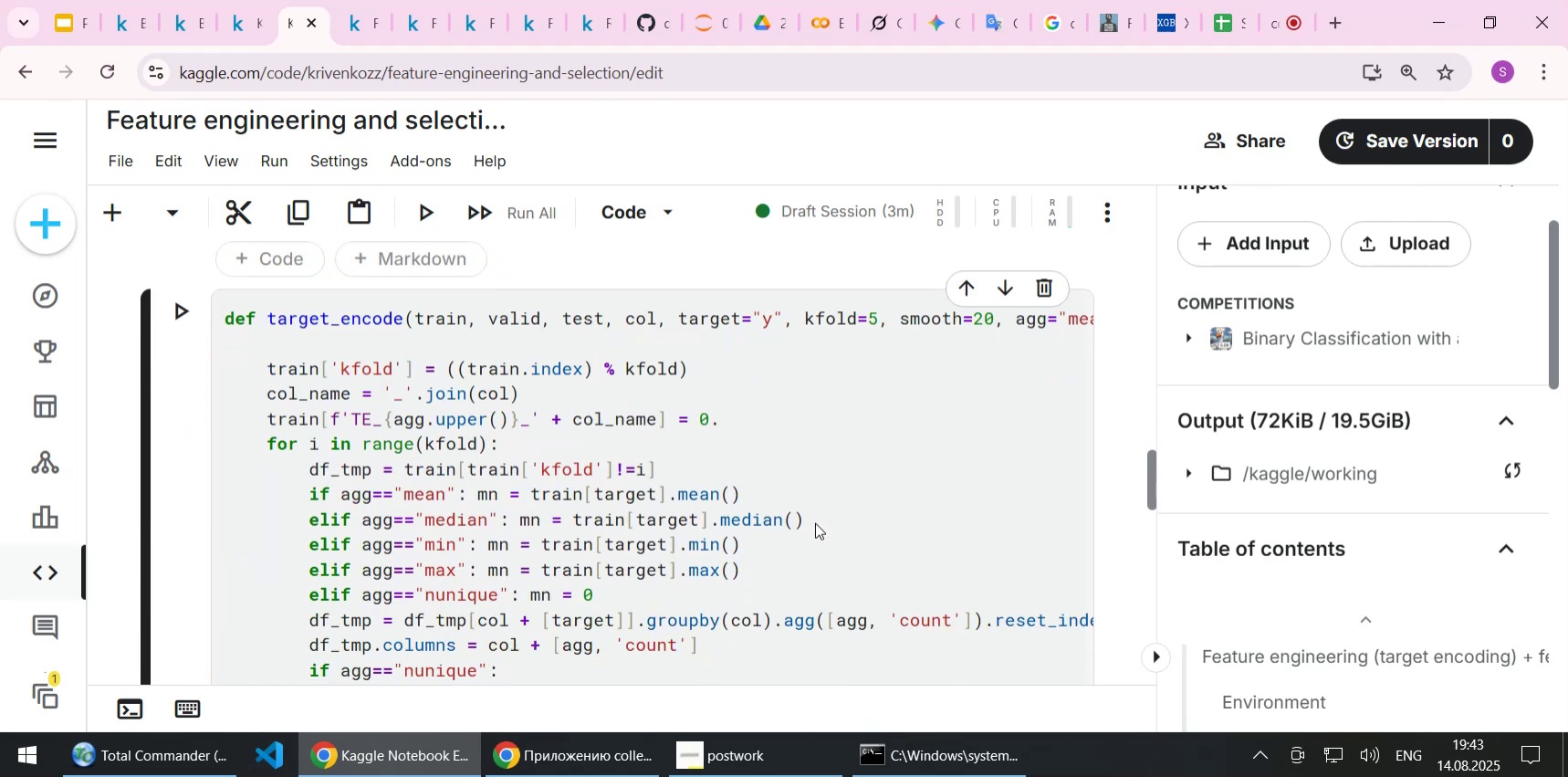 
key(Shift+Enter)
 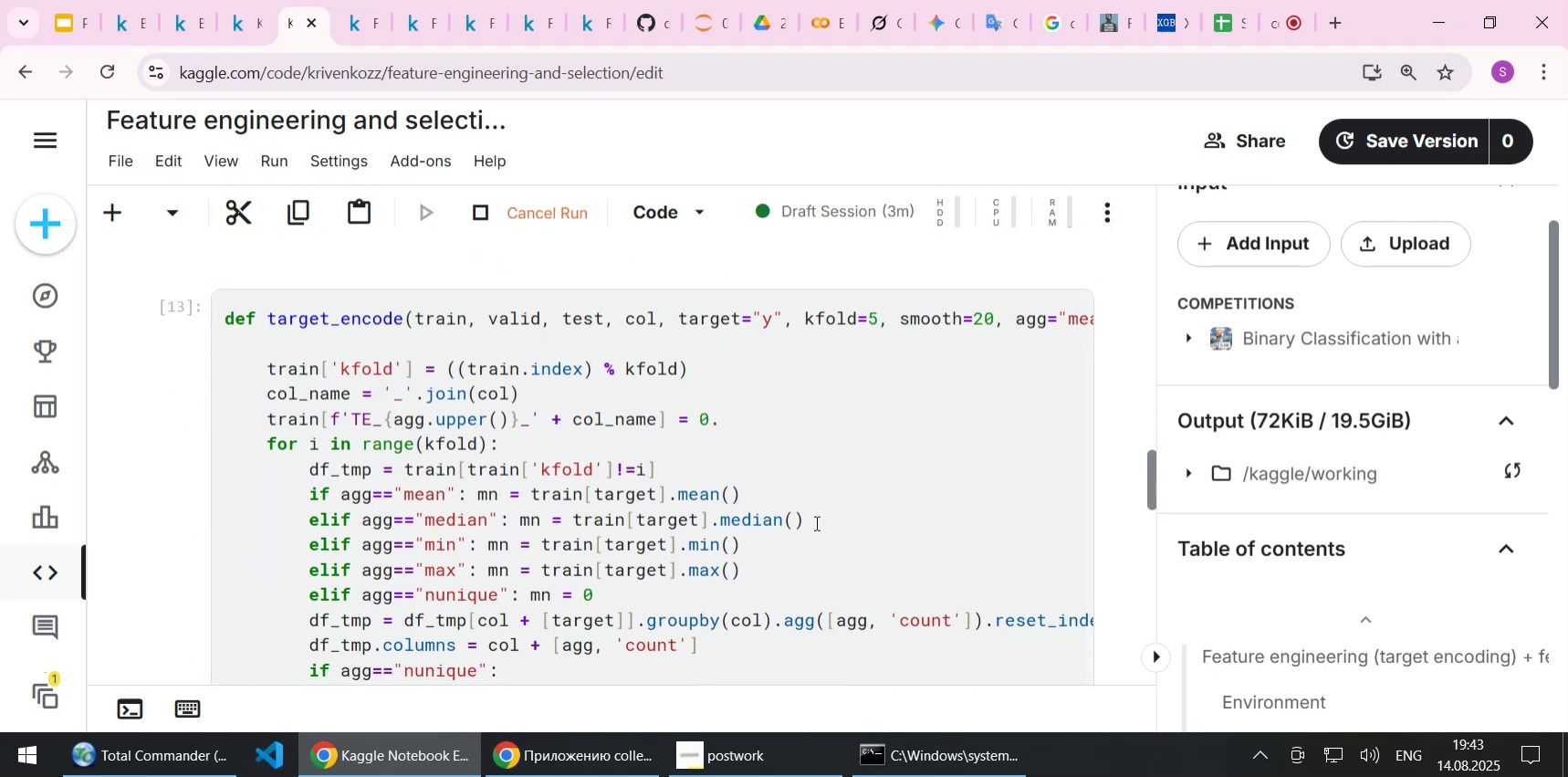 
scroll: coordinate [732, 502], scroll_direction: down, amount: 12.0
 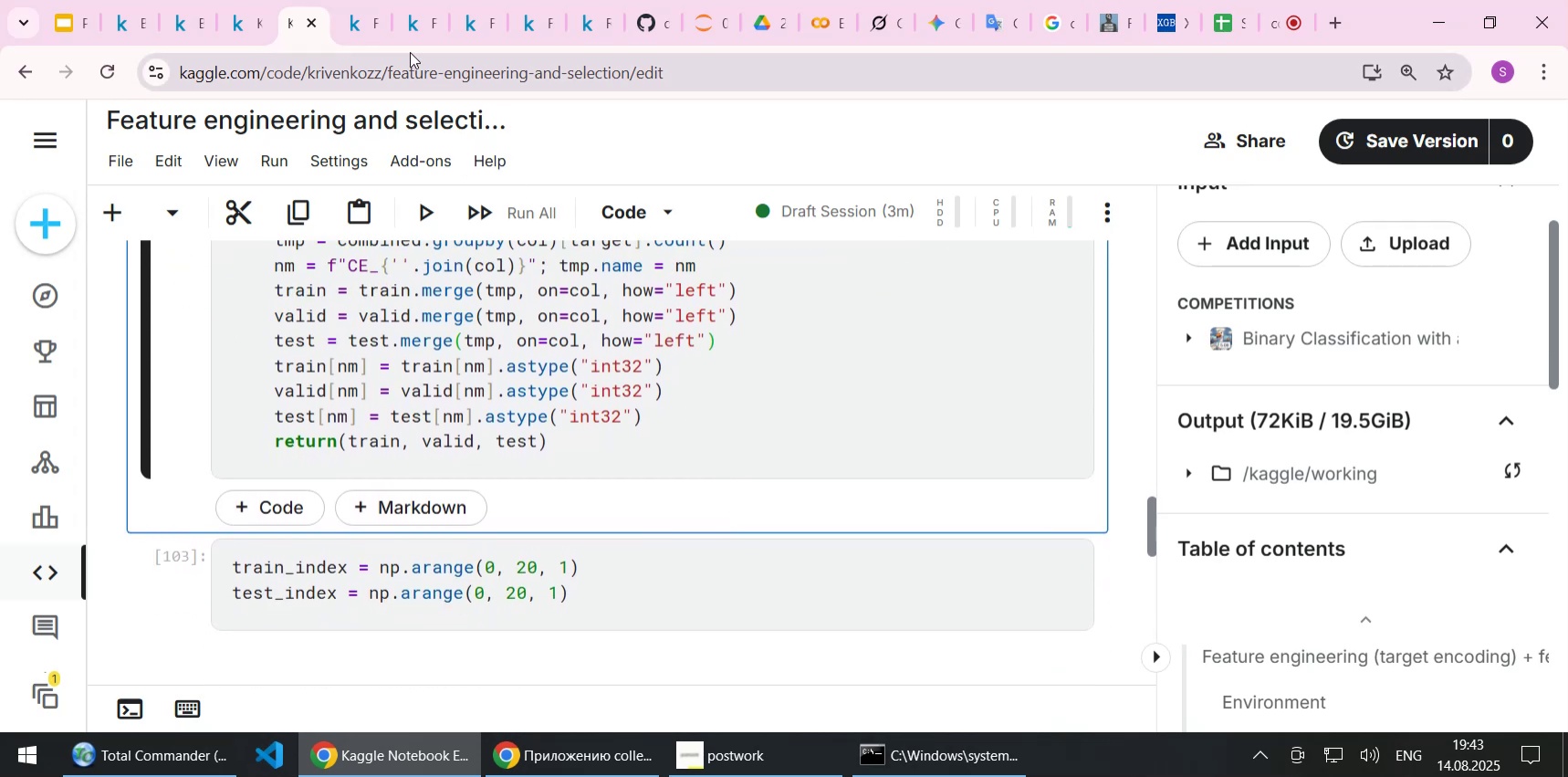 
left_click([361, 33])
 